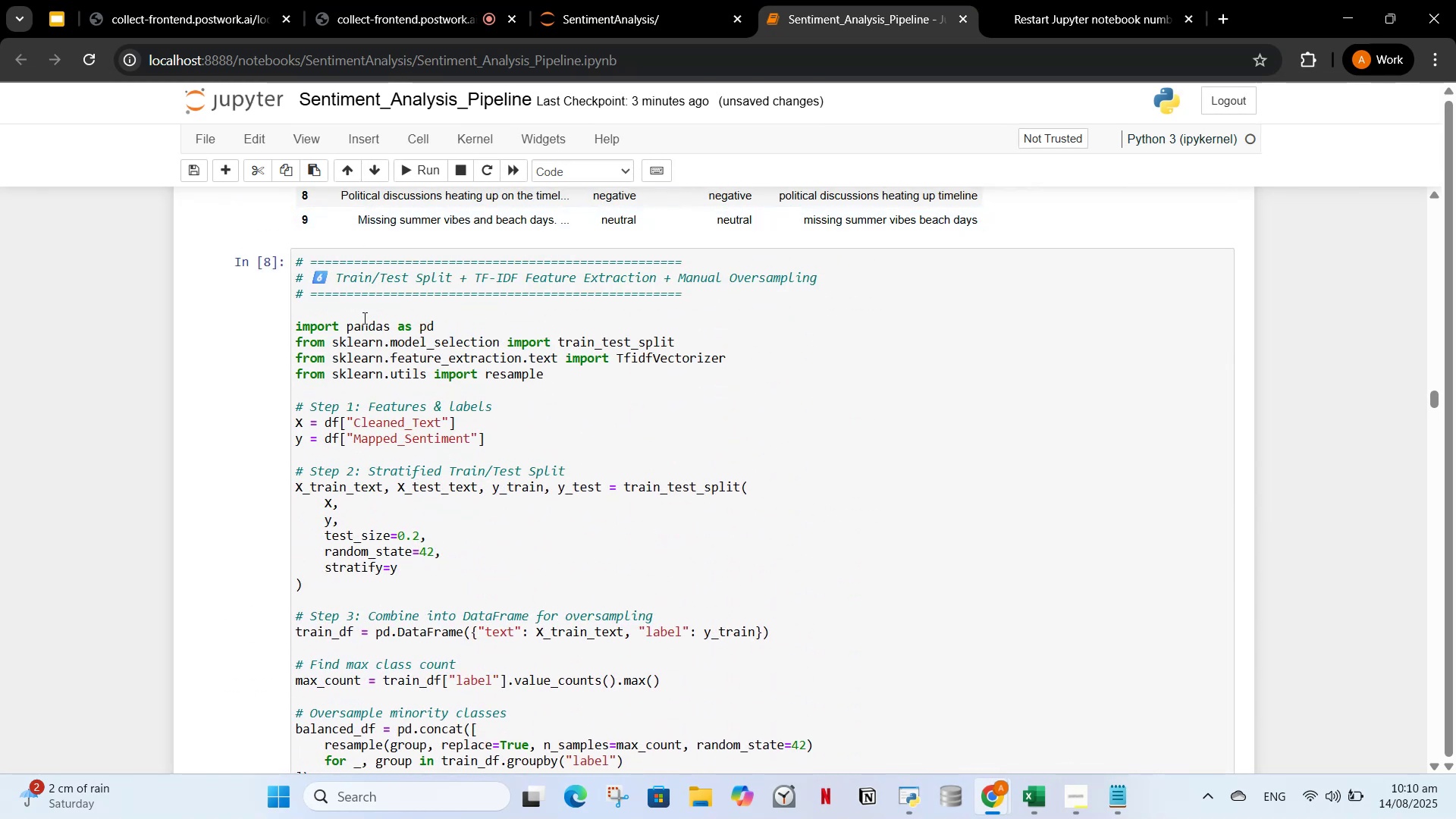 
wait(6.83)
 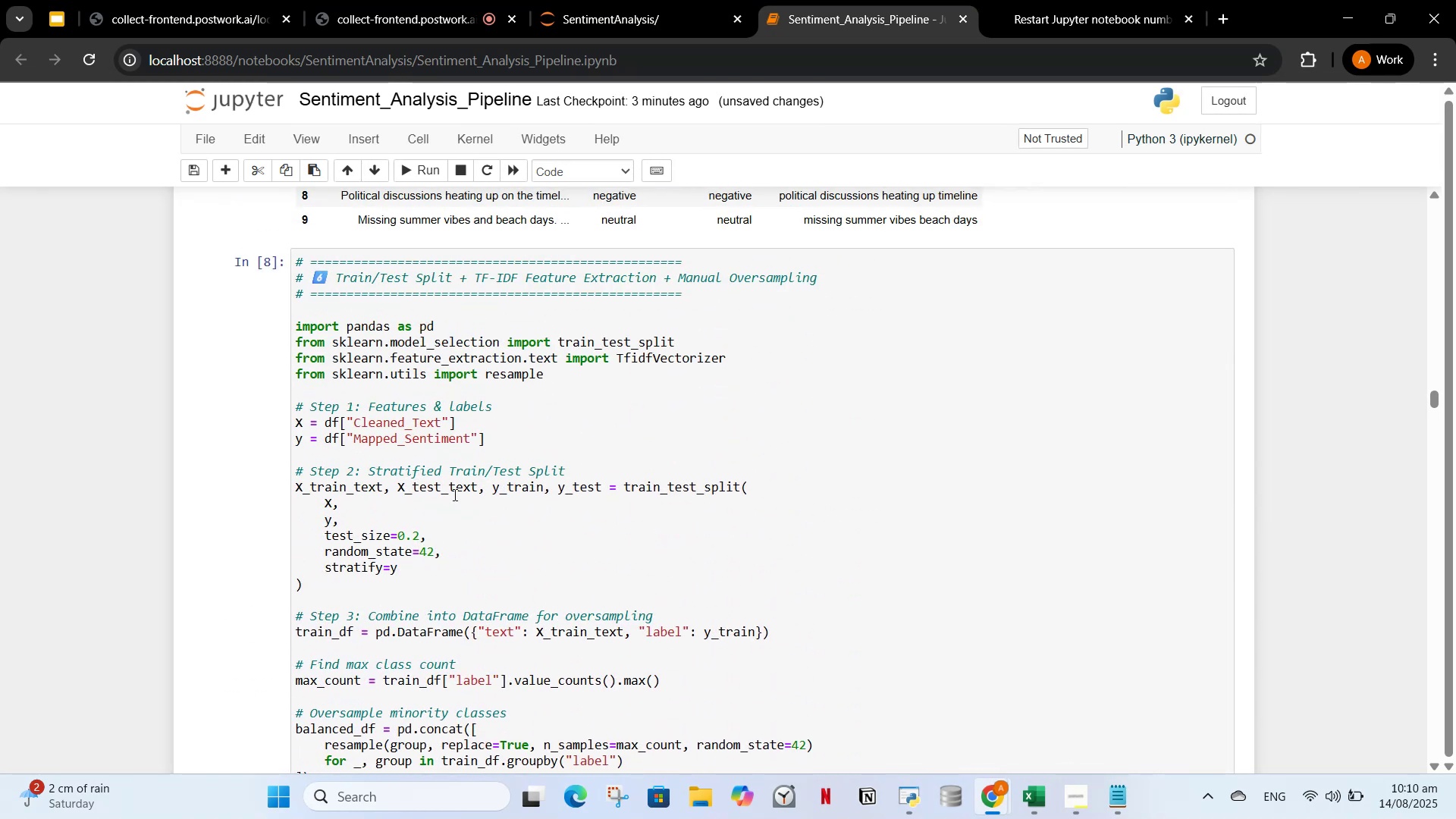 
left_click([460, 141])
 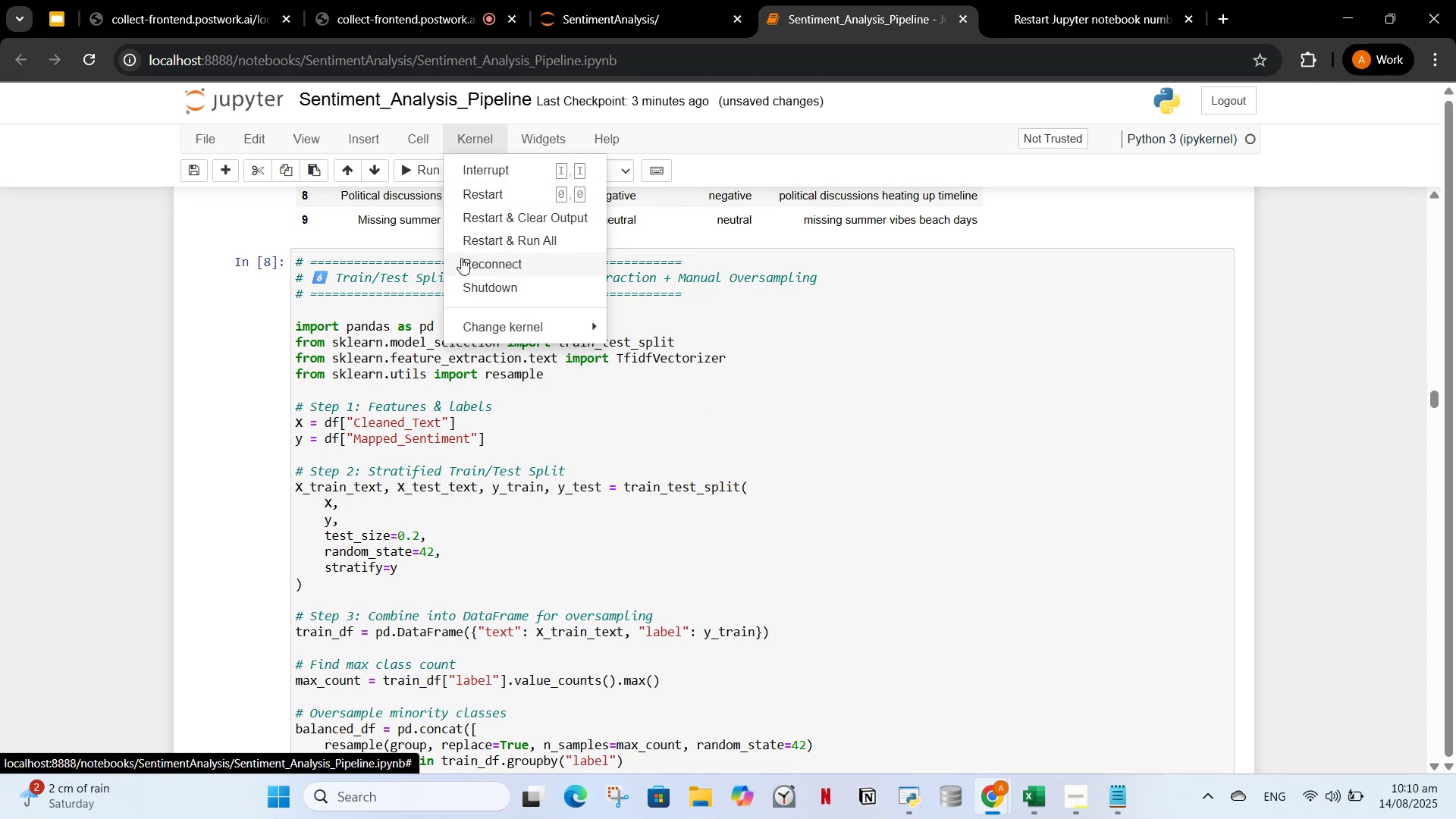 
left_click([469, 213])
 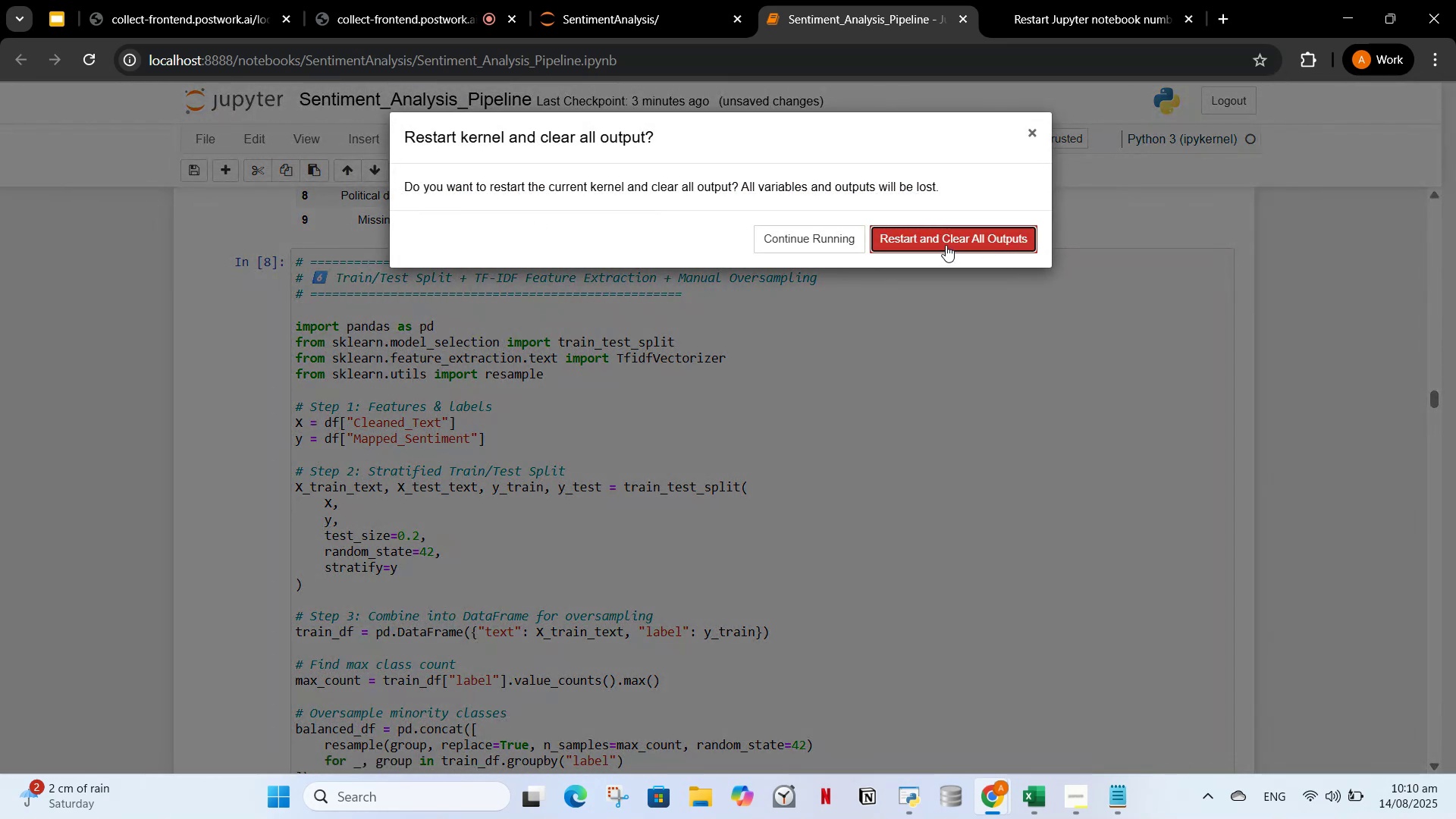 
left_click([941, 243])
 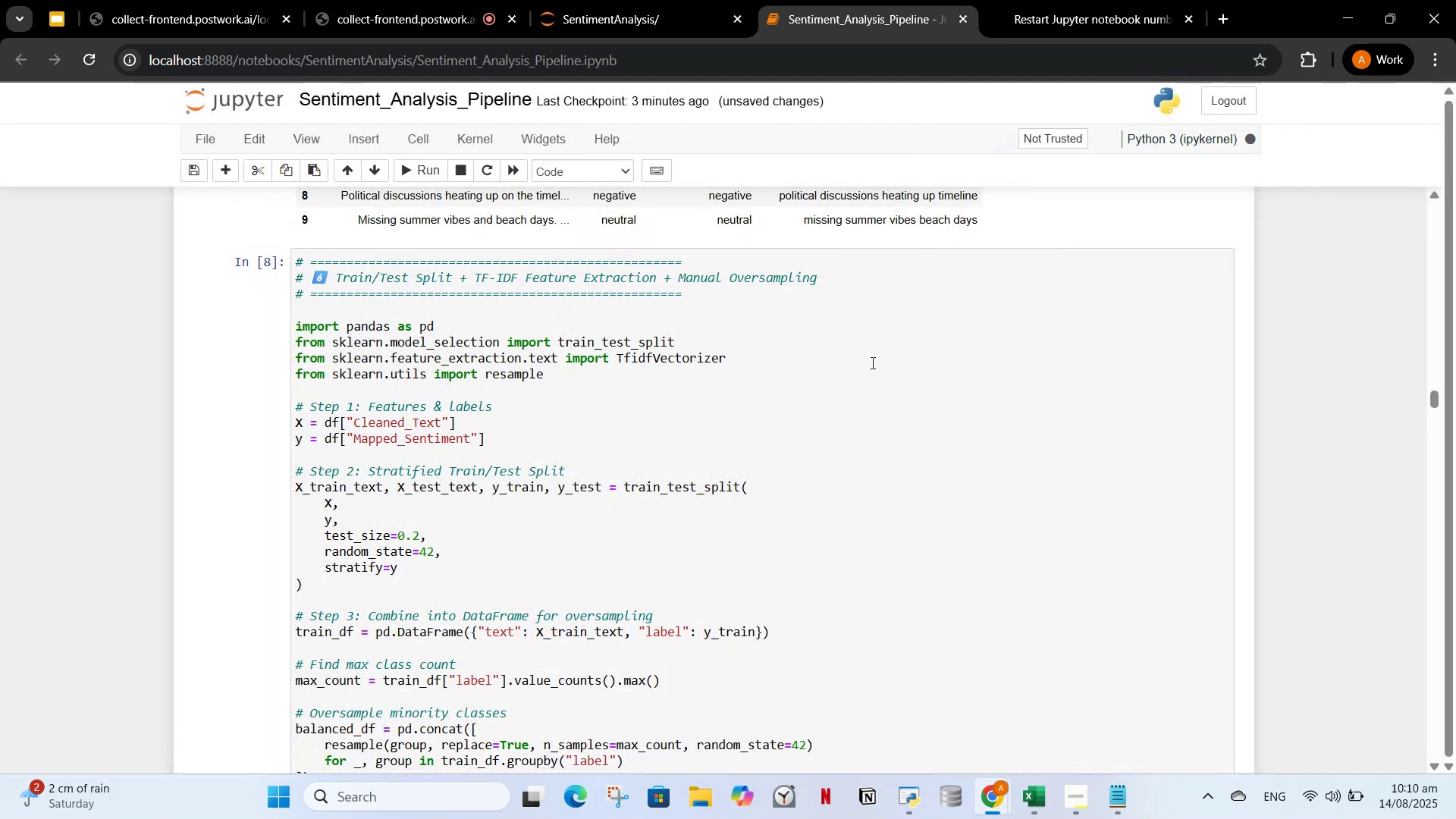 
scroll: coordinate [946, 387], scroll_direction: up, amount: 60.0
 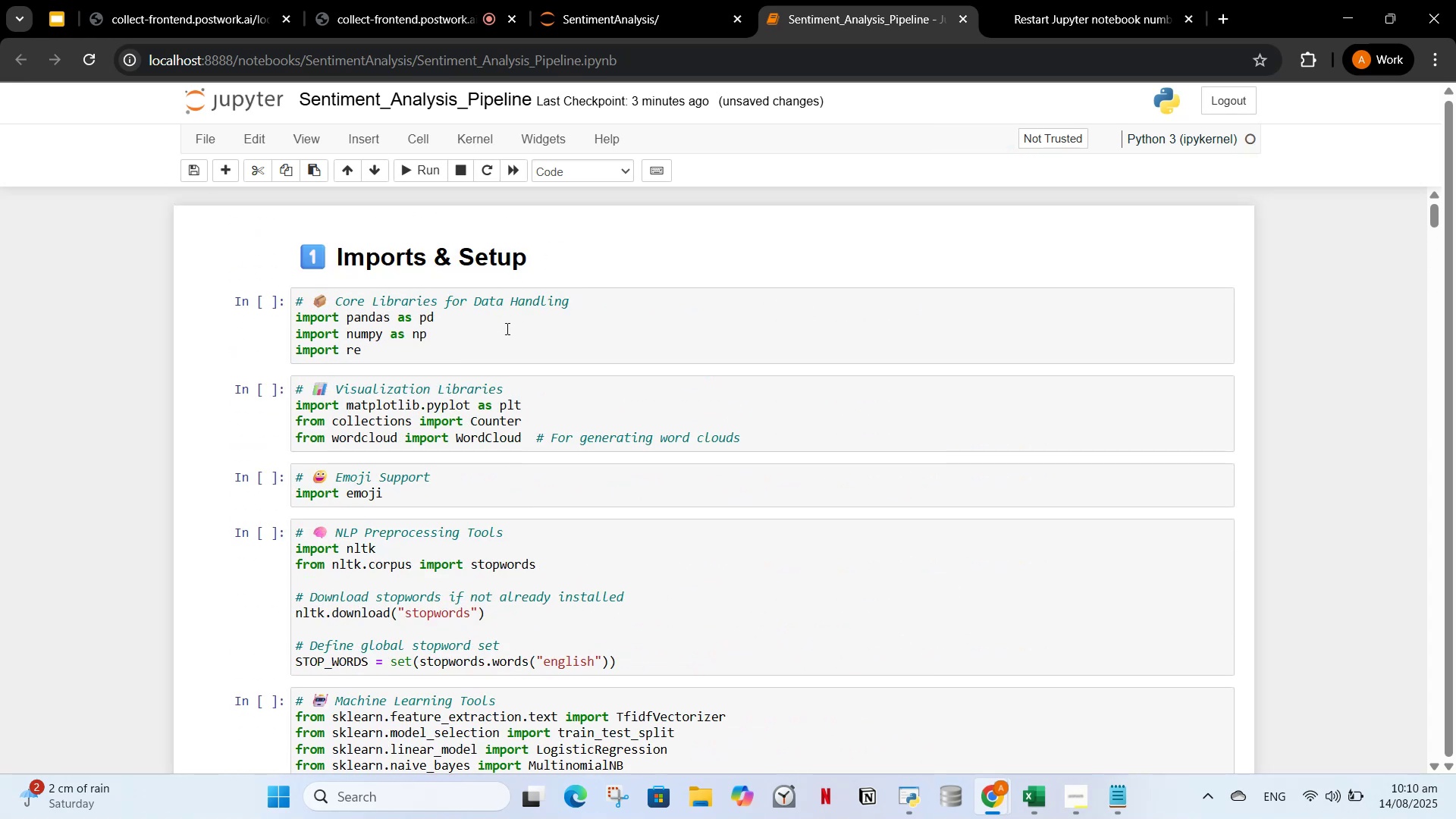 
left_click([502, 323])
 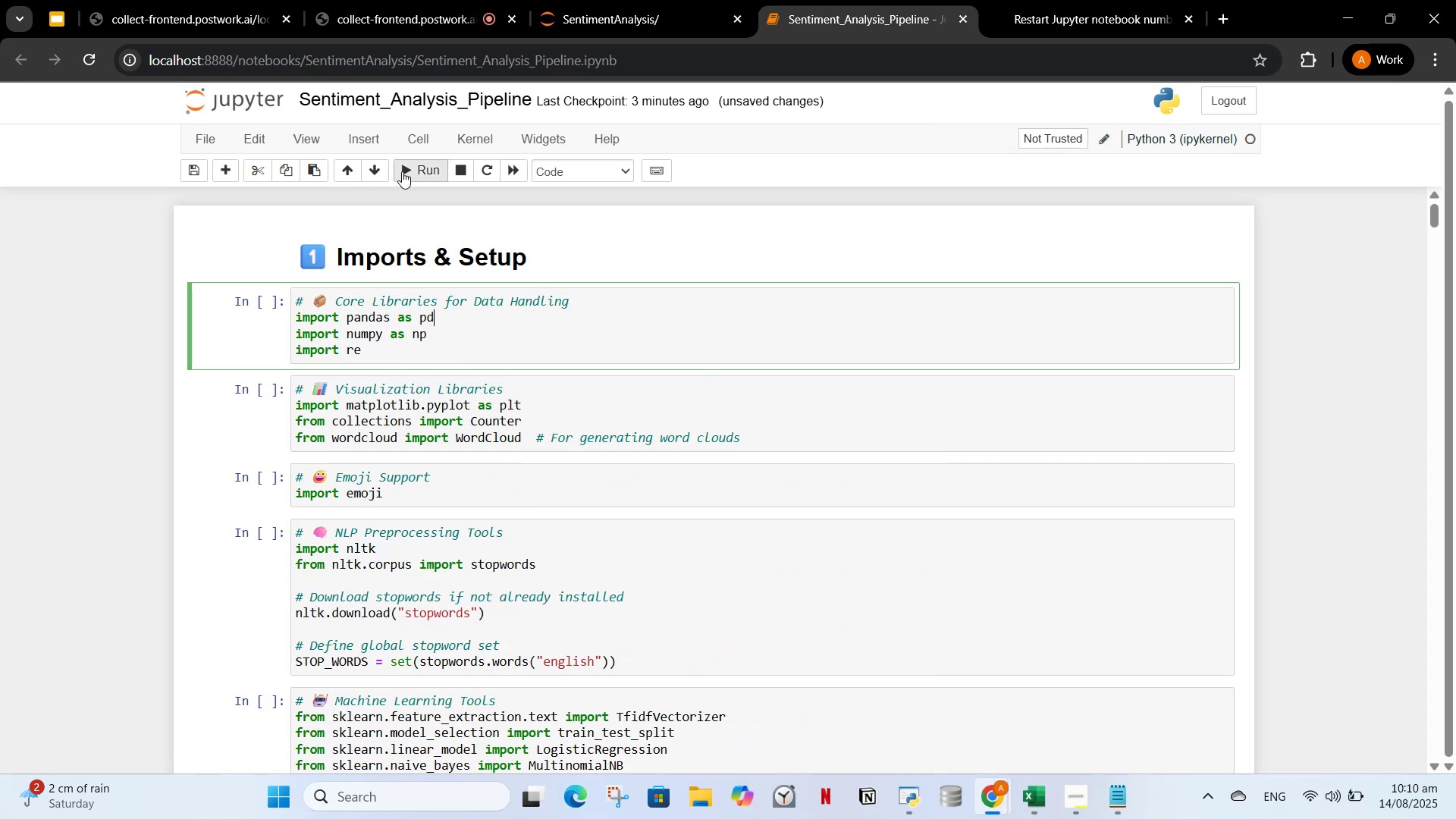 
left_click([416, 173])
 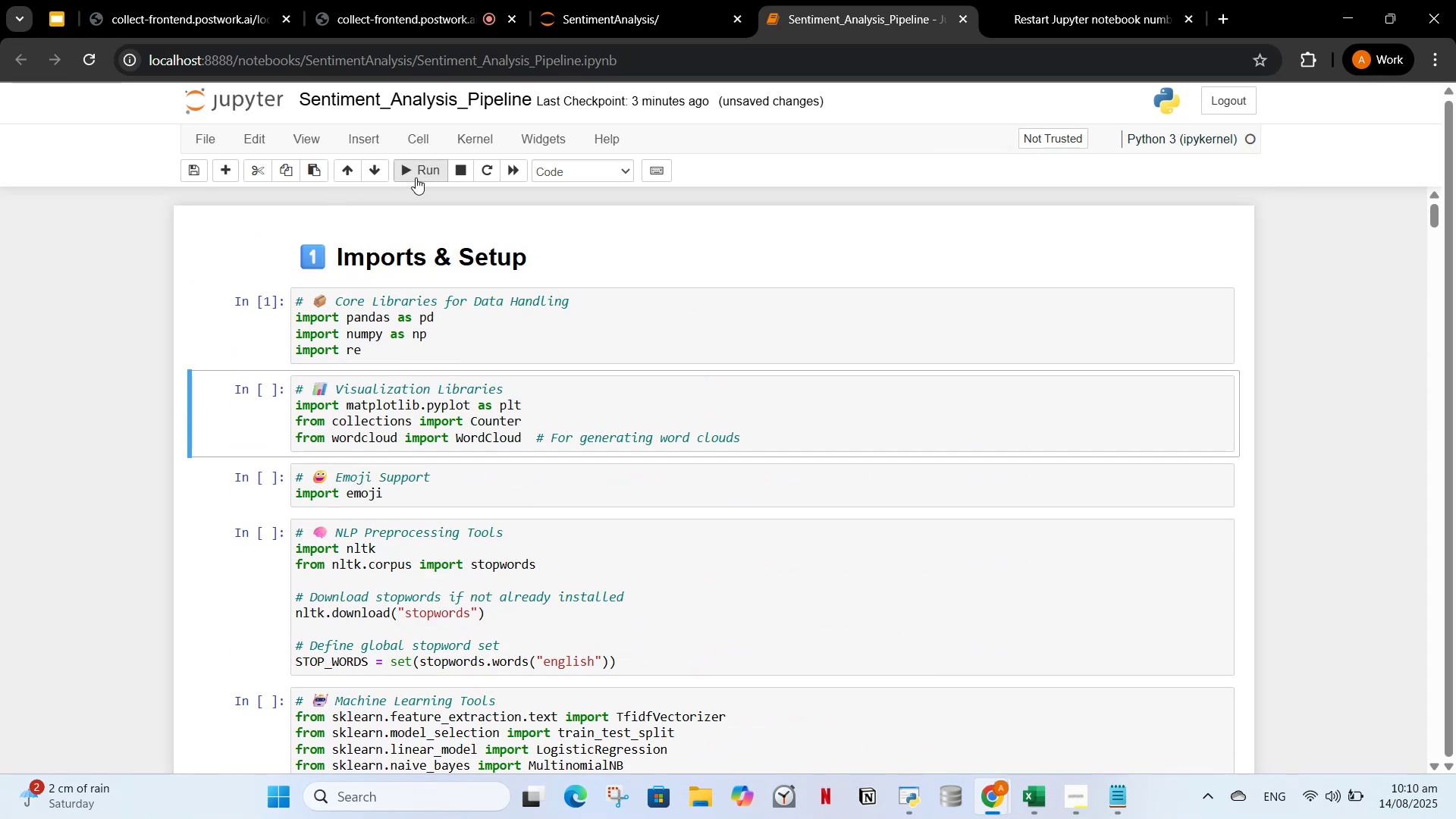 
left_click([414, 174])
 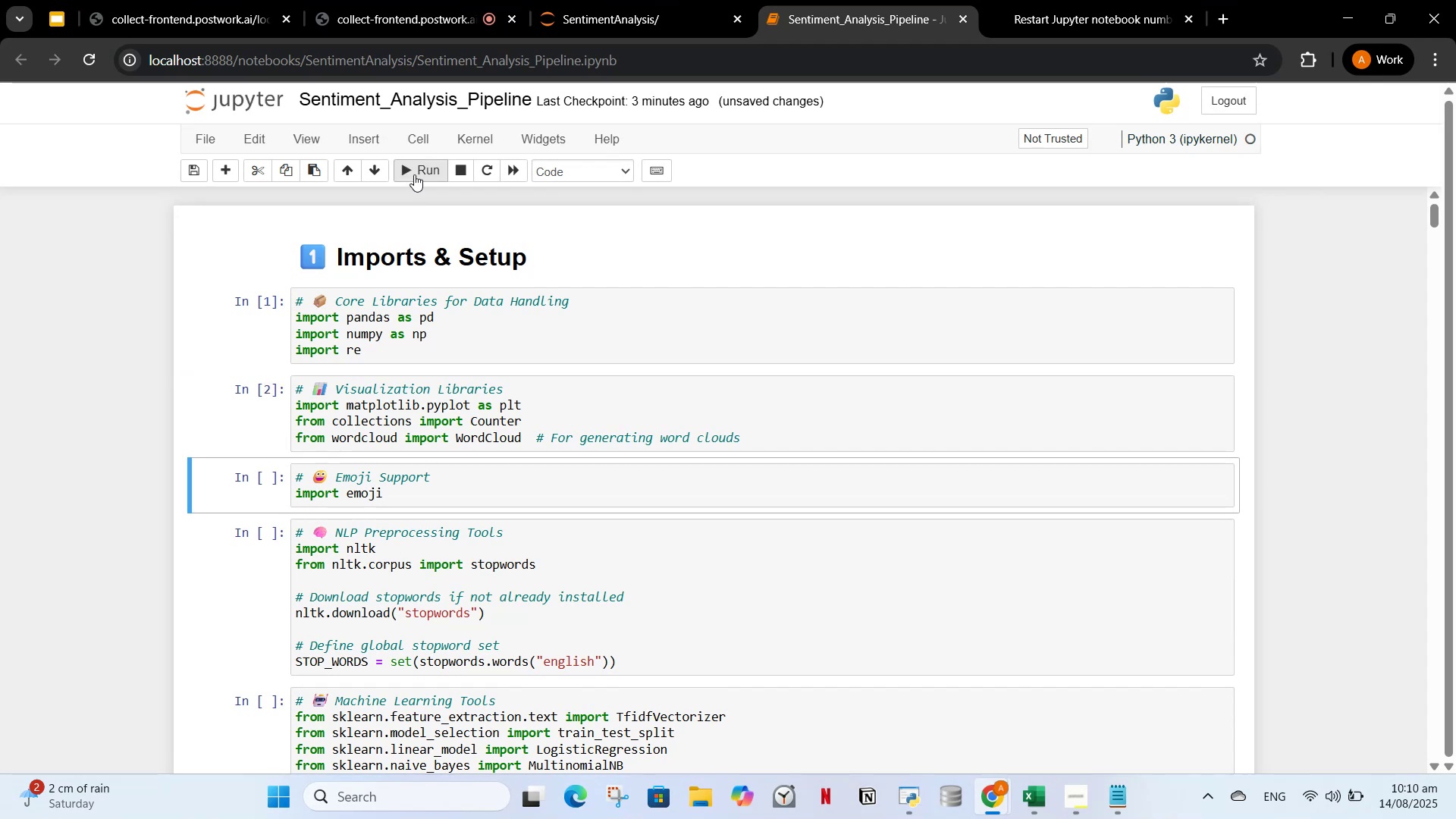 
wait(6.11)
 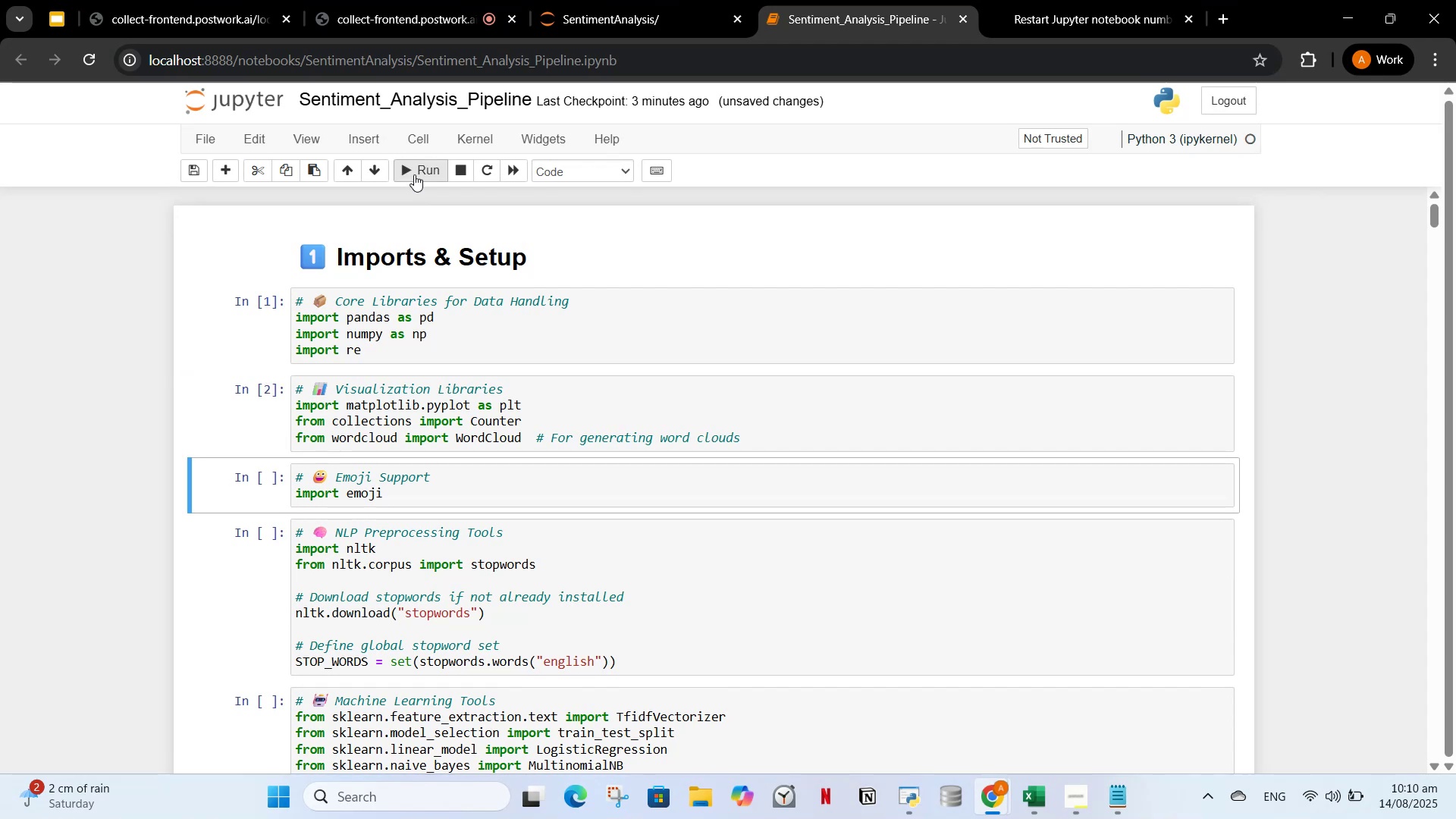 
left_click([414, 174])
 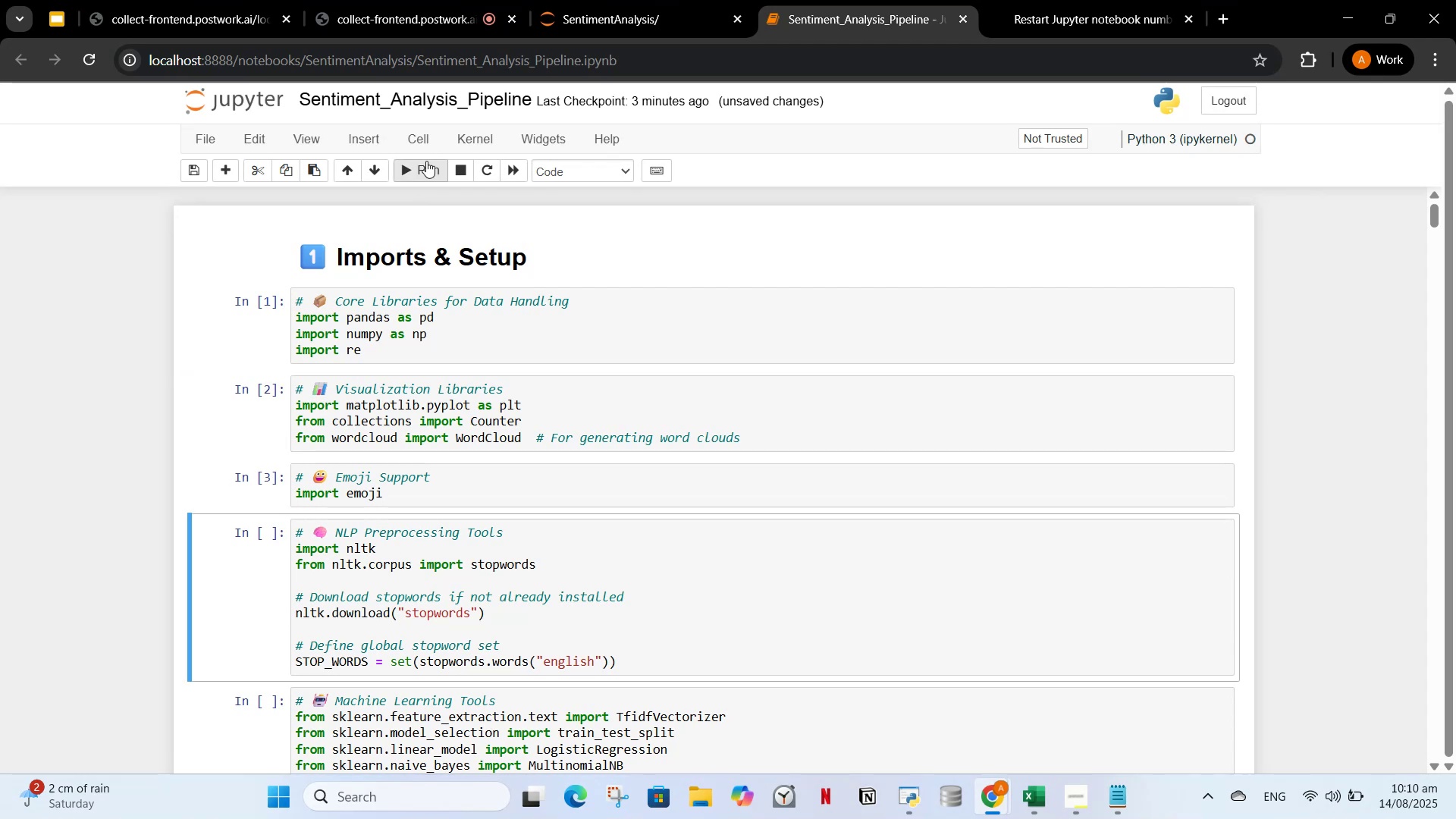 
left_click([423, 168])
 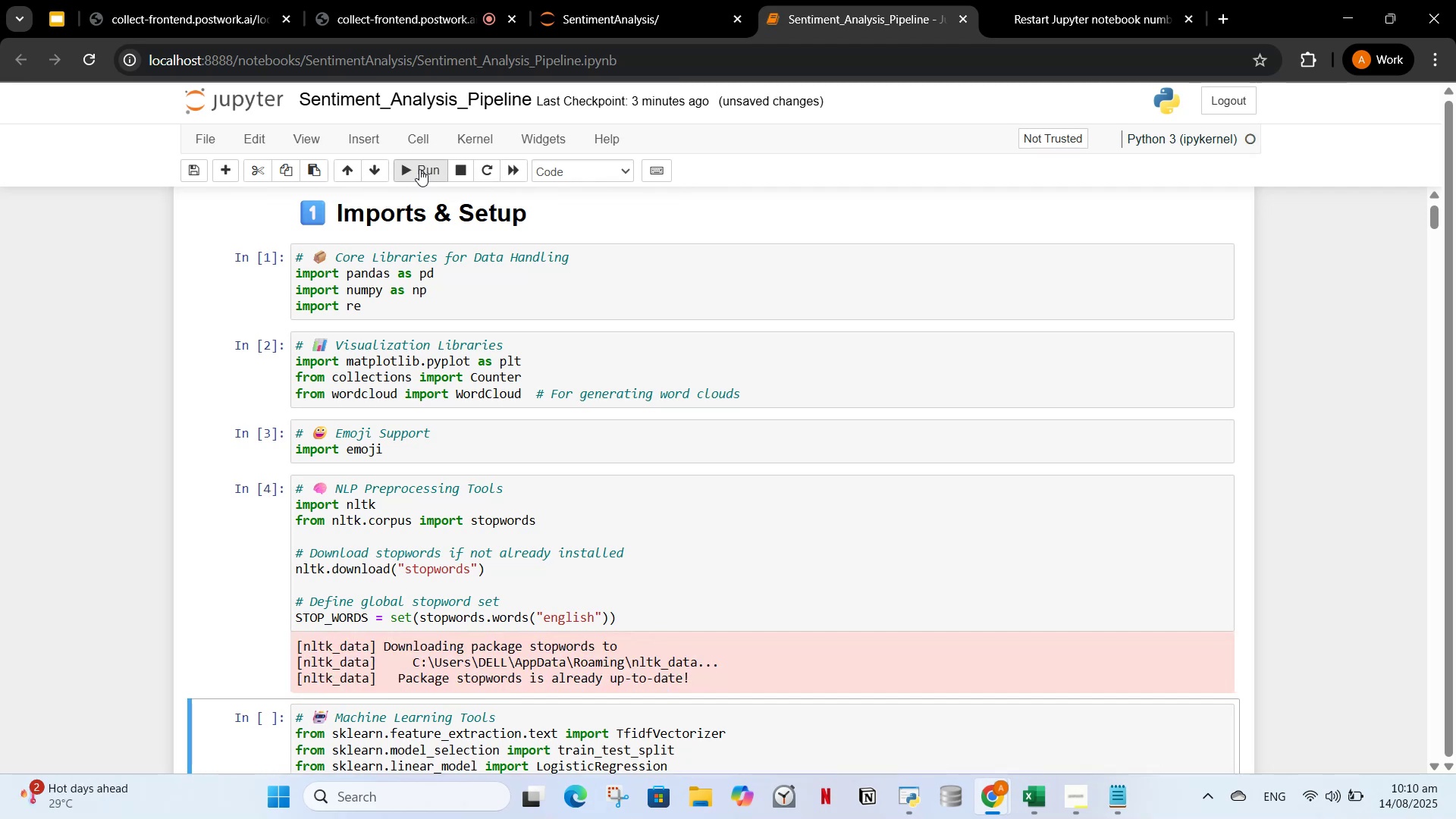 
left_click([419, 169])
 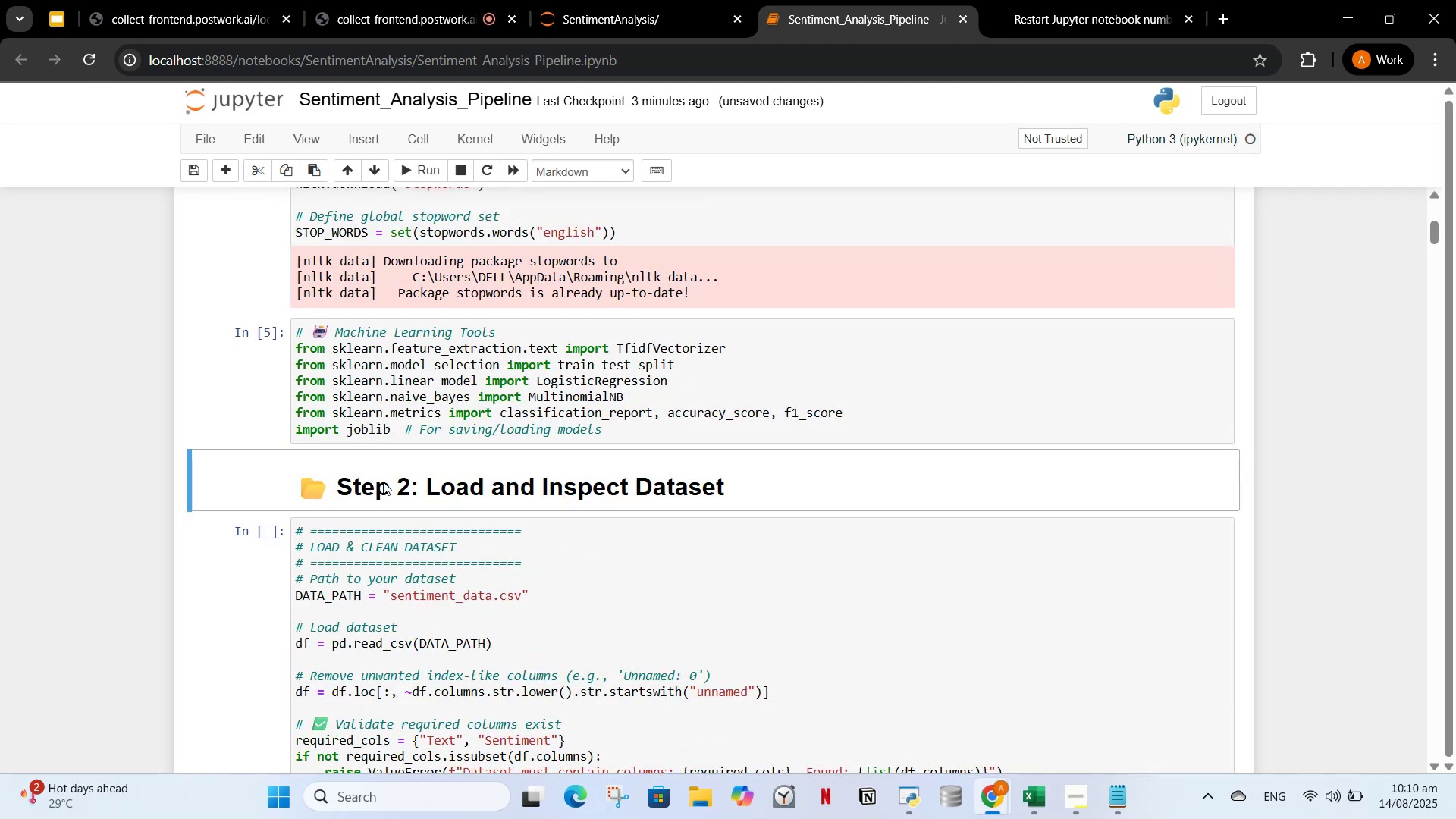 
left_click([381, 613])
 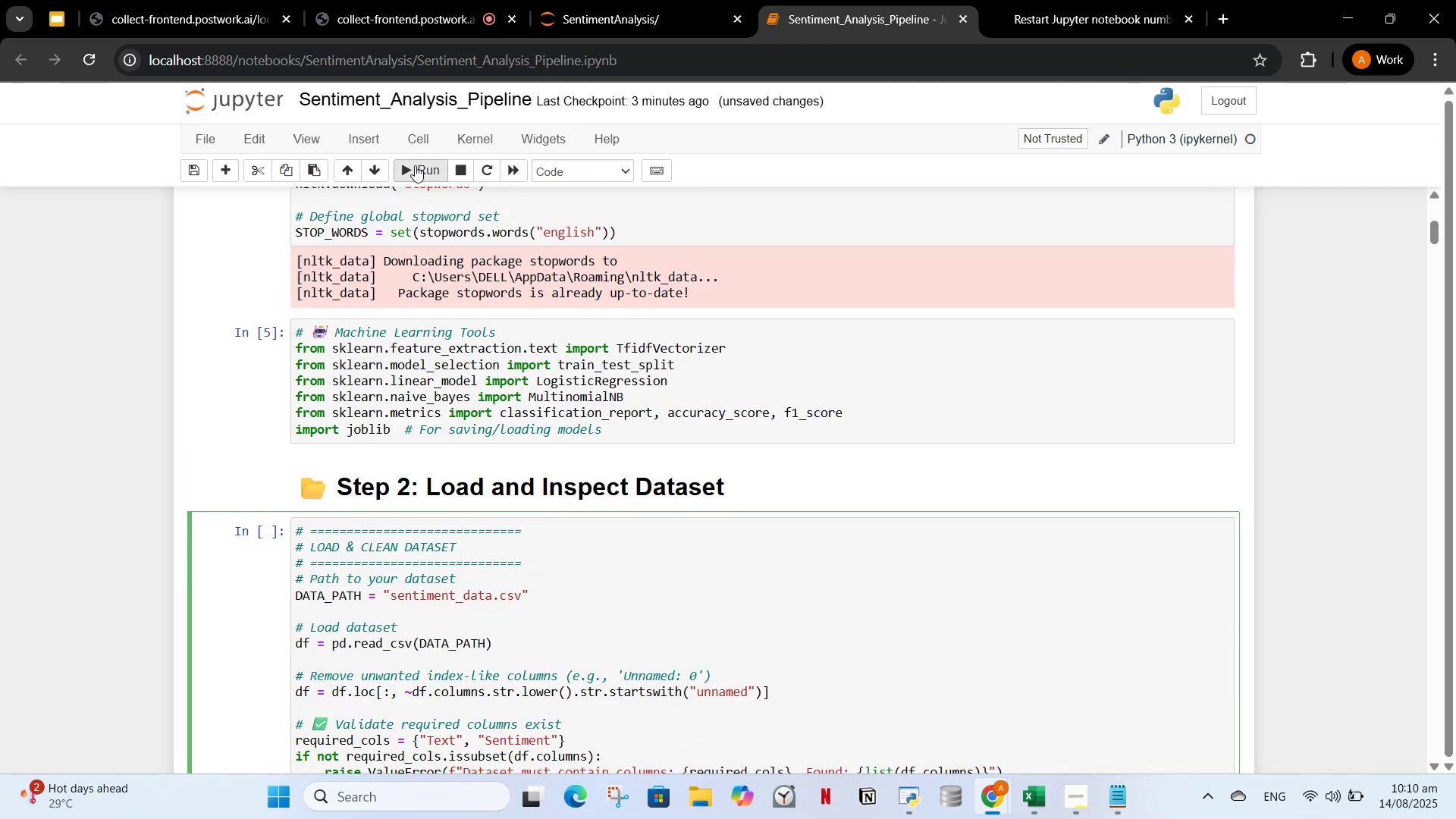 
left_click([415, 165])
 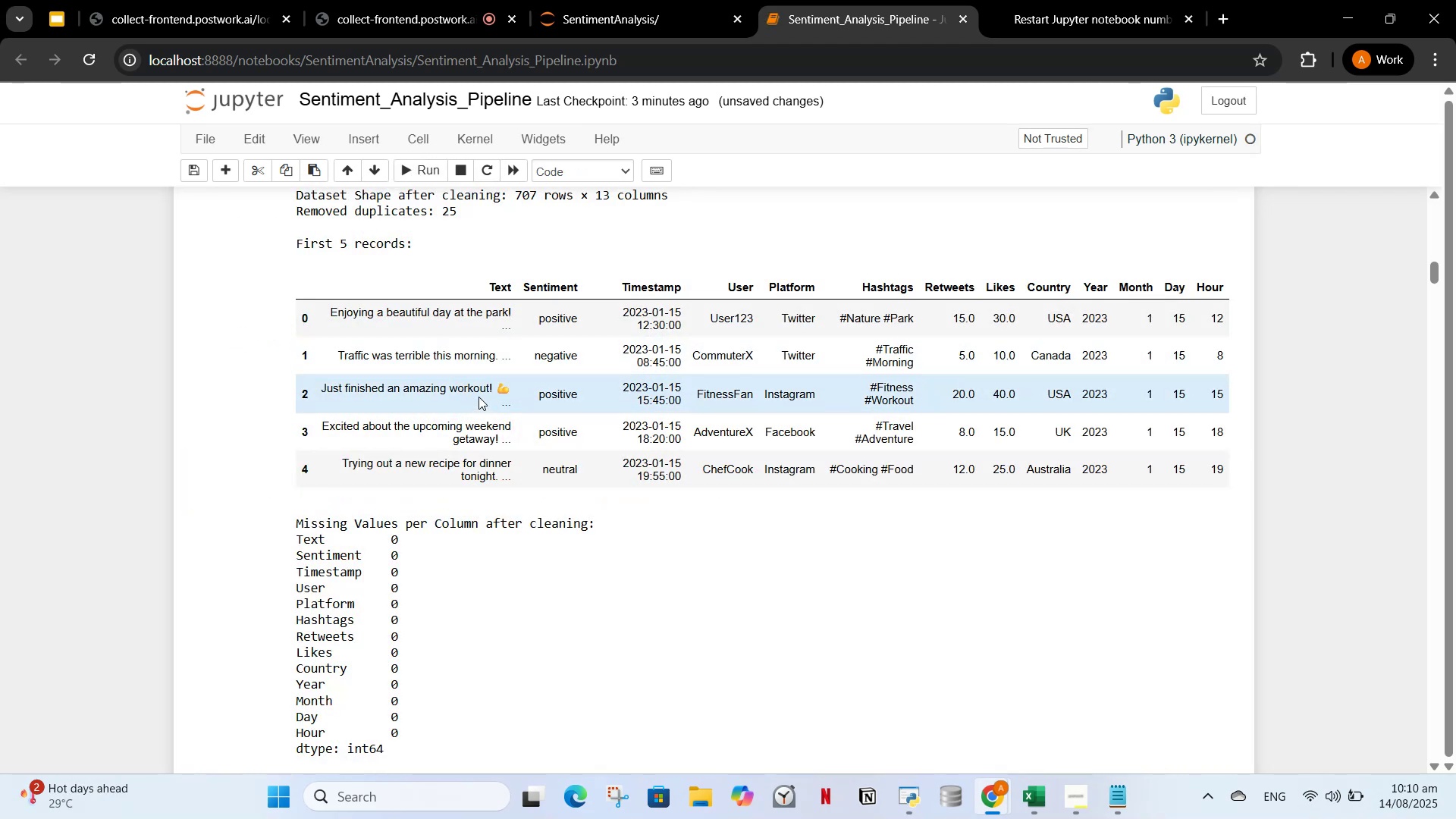 
scroll: coordinate [459, 378], scroll_direction: down, amount: 9.0
 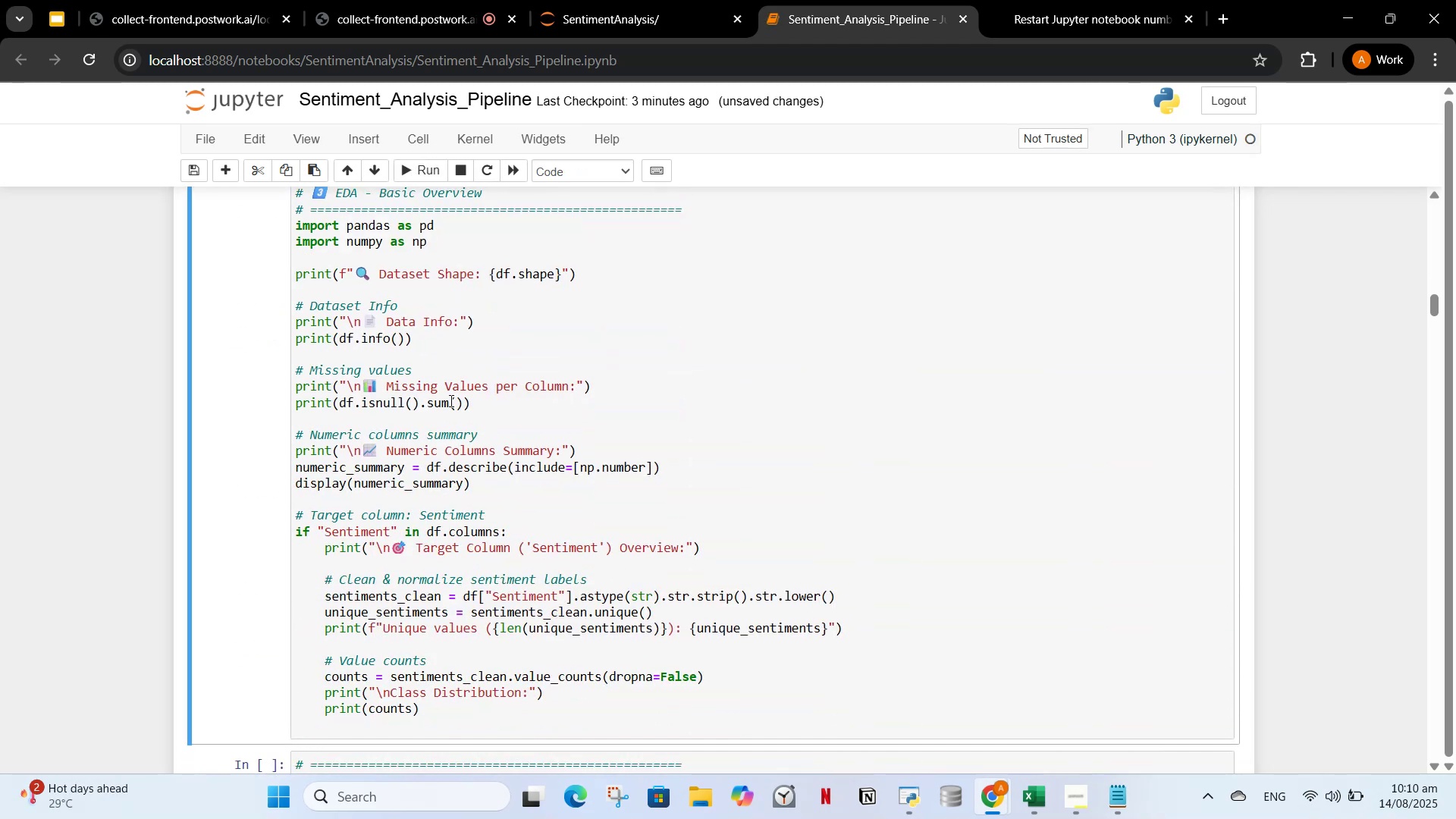 
left_click([450, 400])
 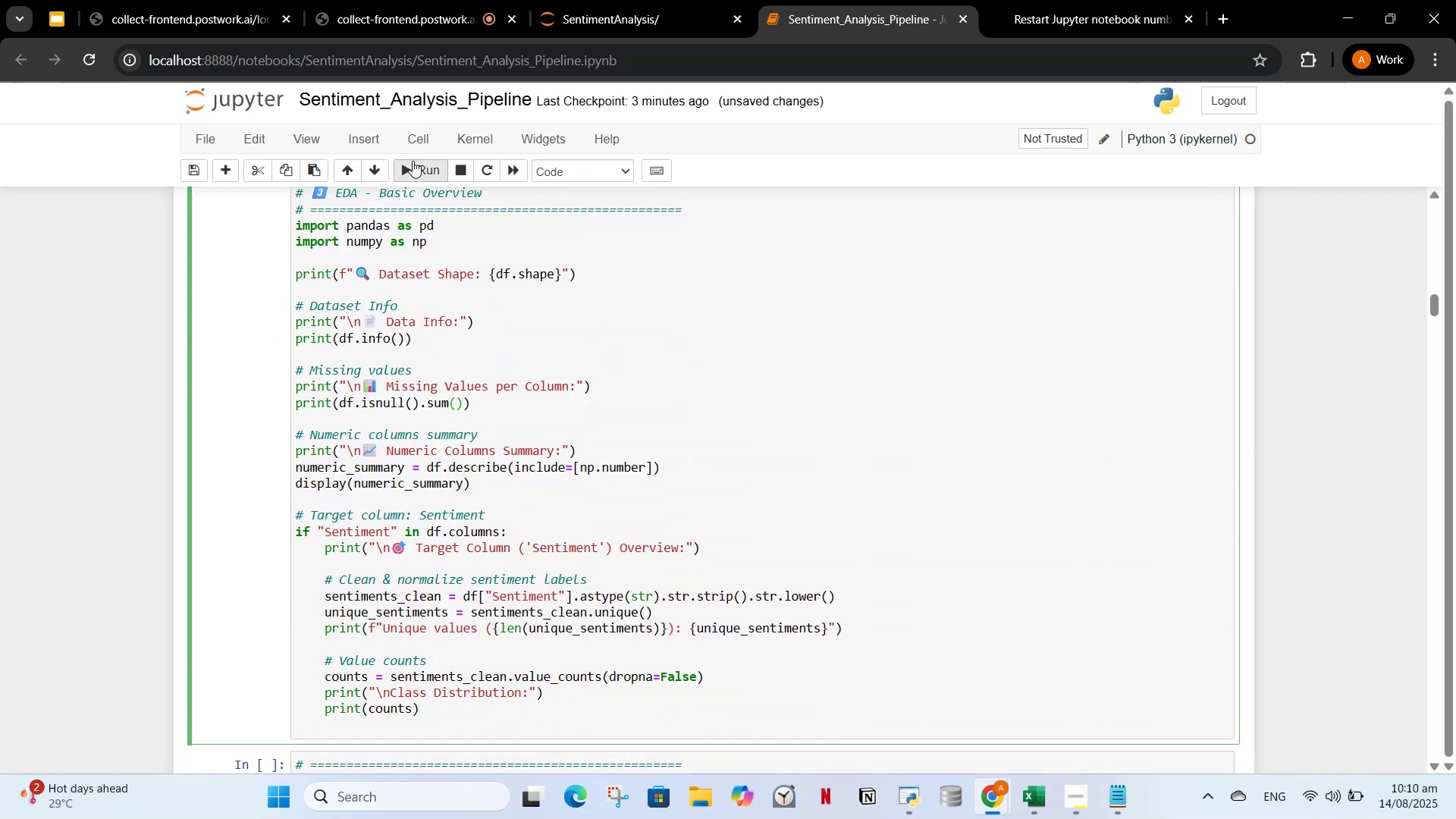 
left_click([413, 161])
 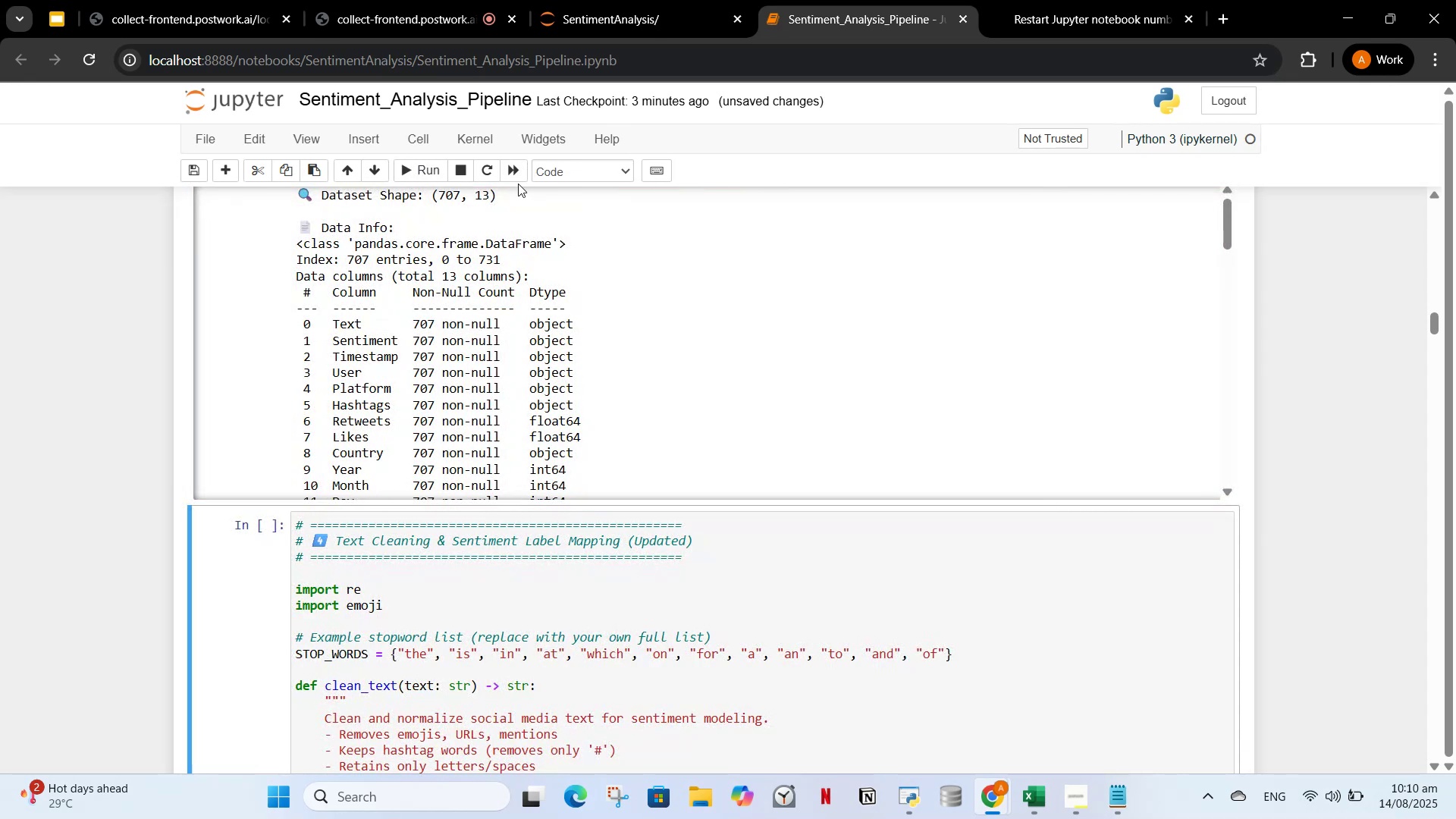 
scroll: coordinate [511, 353], scroll_direction: up, amount: 7.0
 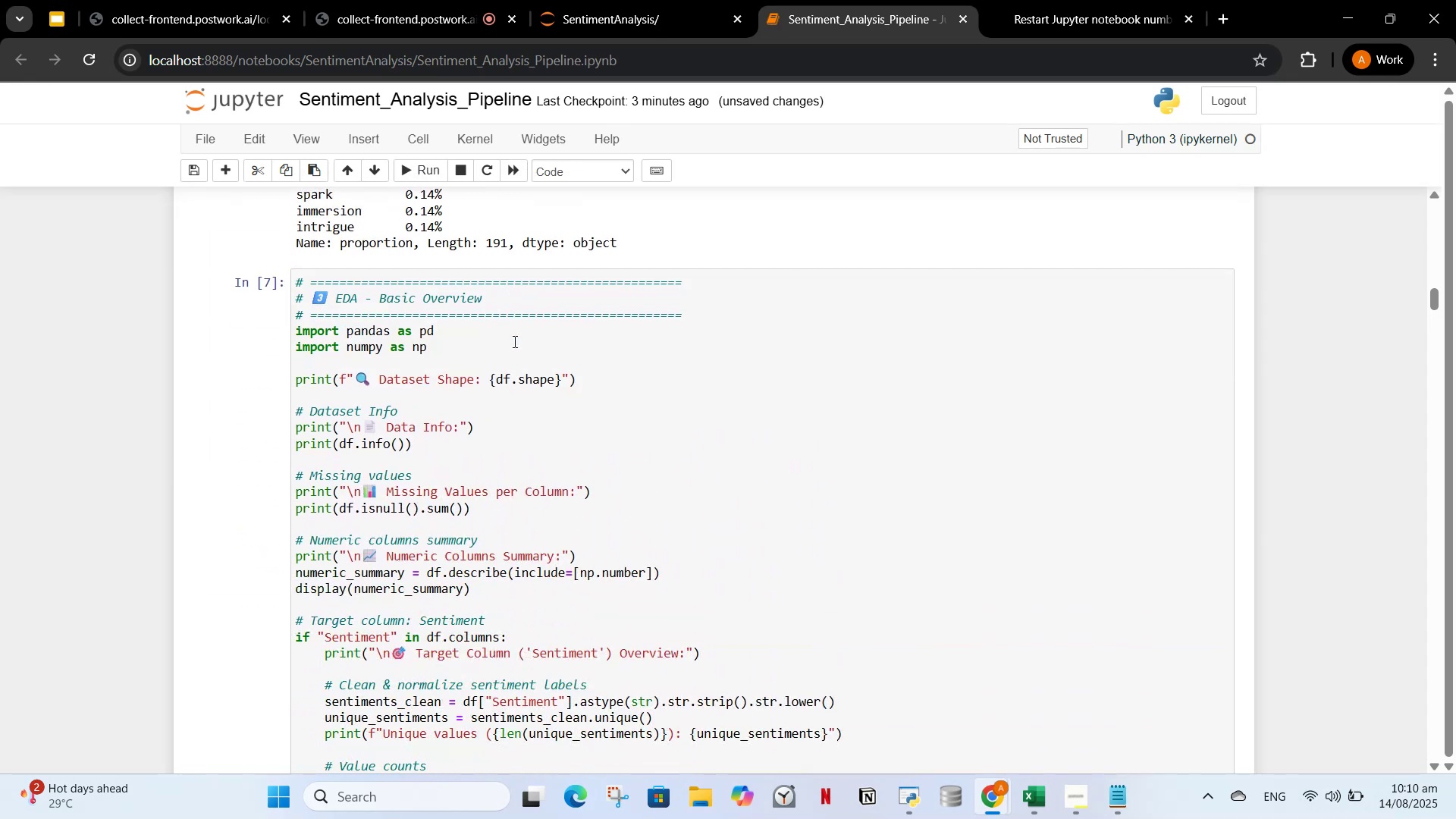 
scroll: coordinate [519, 325], scroll_direction: down, amount: 11.0
 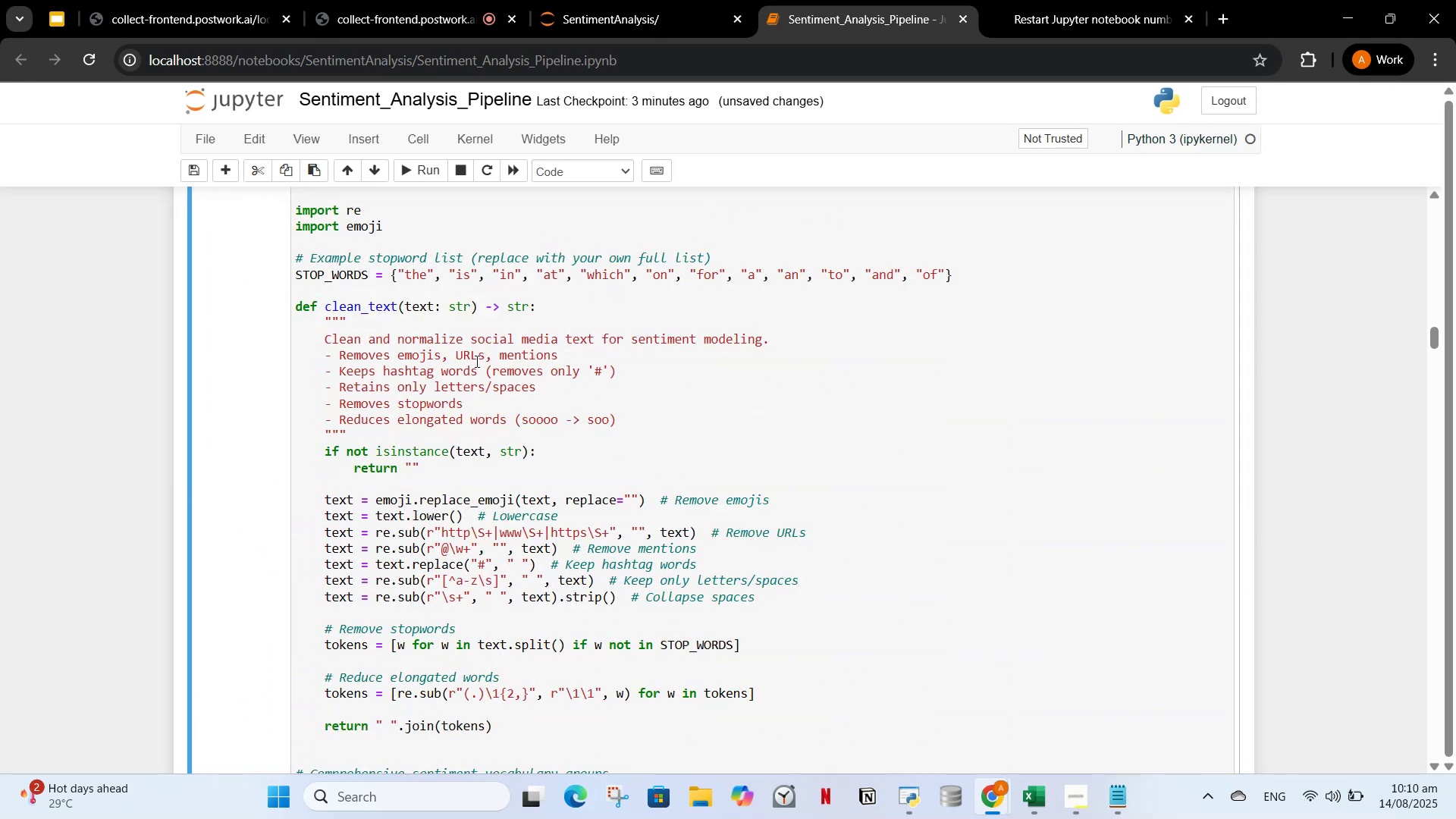 
left_click([475, 361])
 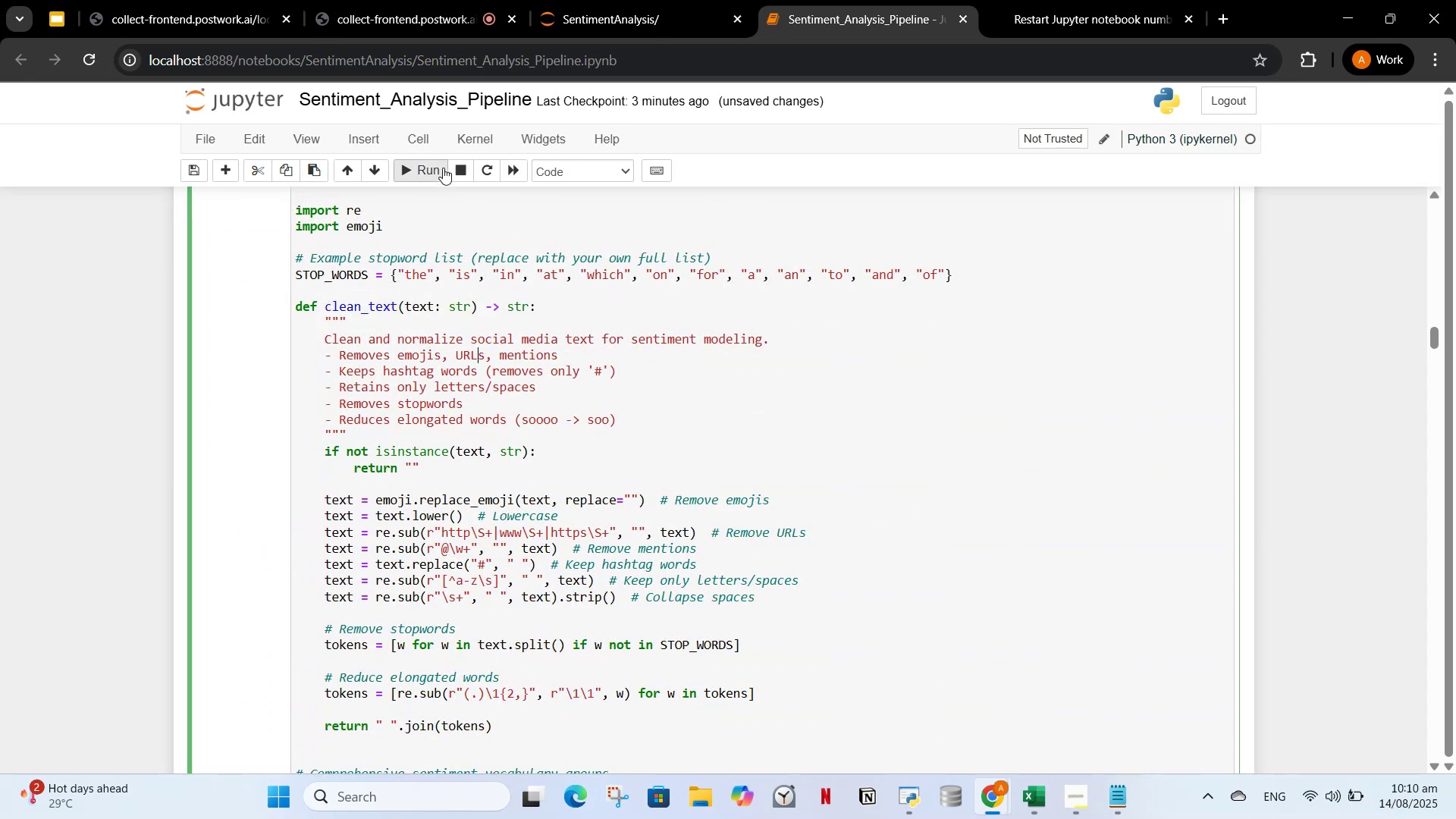 
left_click([432, 178])
 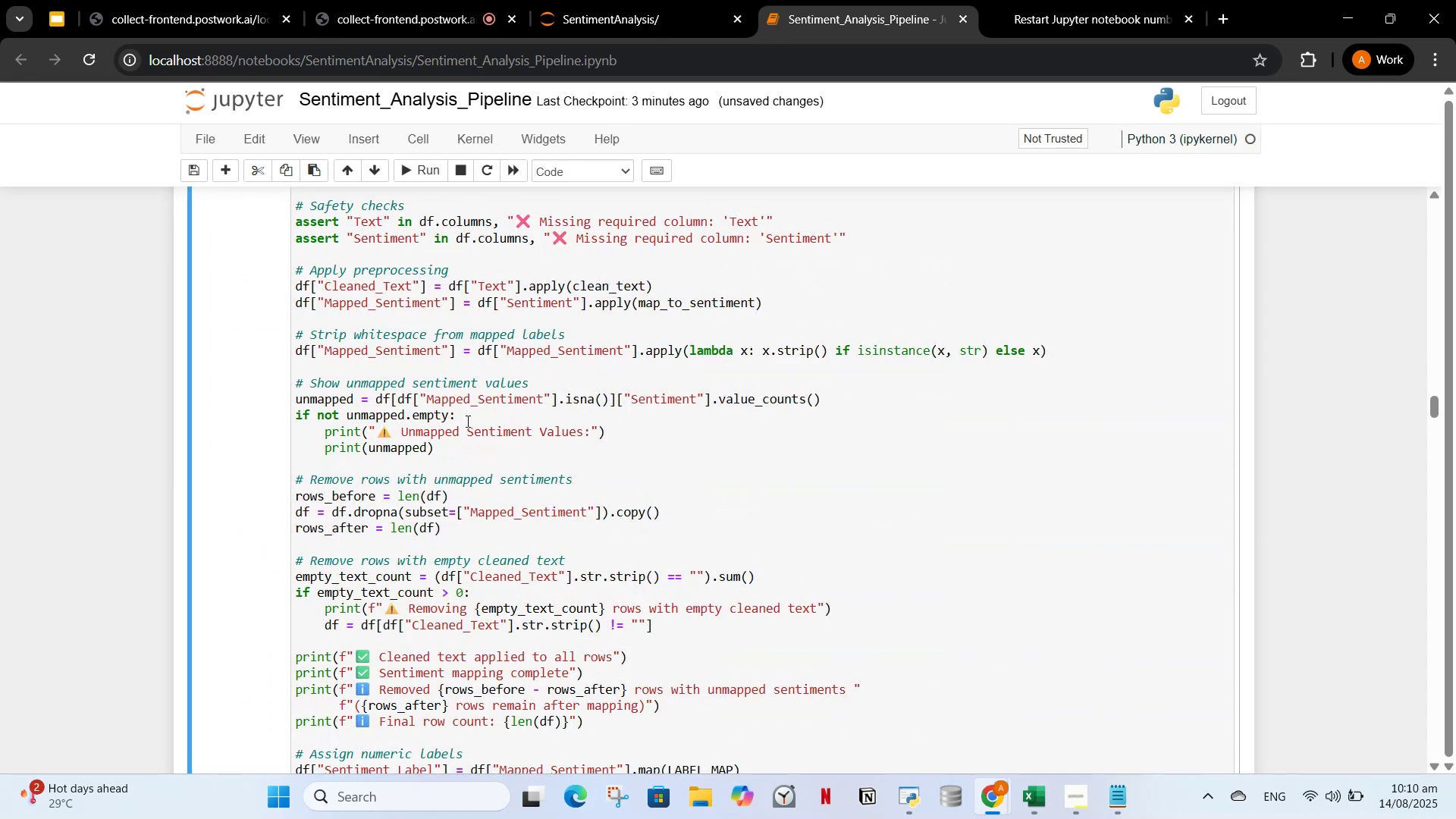 
scroll: coordinate [464, 415], scroll_direction: down, amount: 3.0
 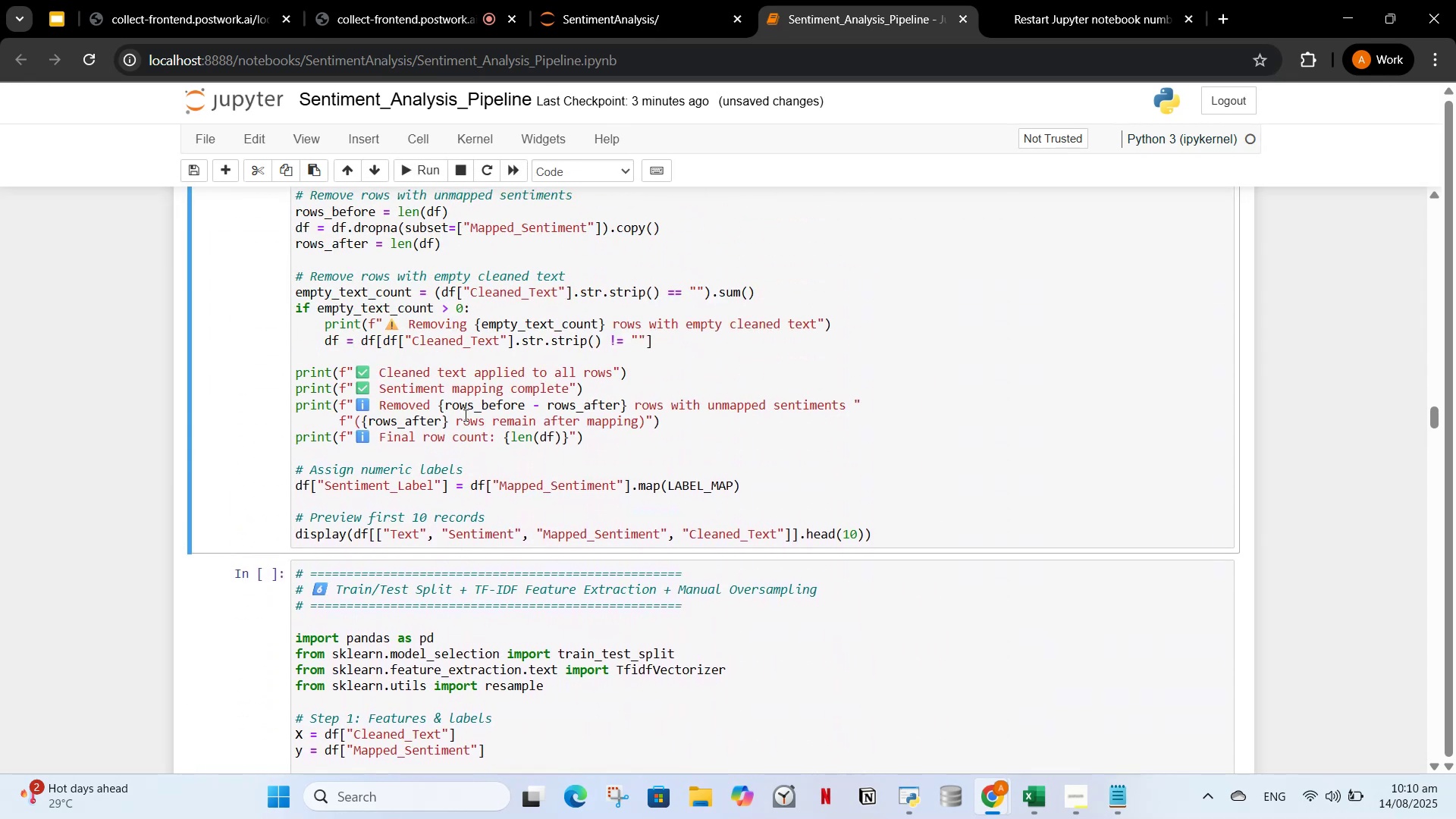 
scroll: coordinate [513, 407], scroll_direction: up, amount: 12.0
 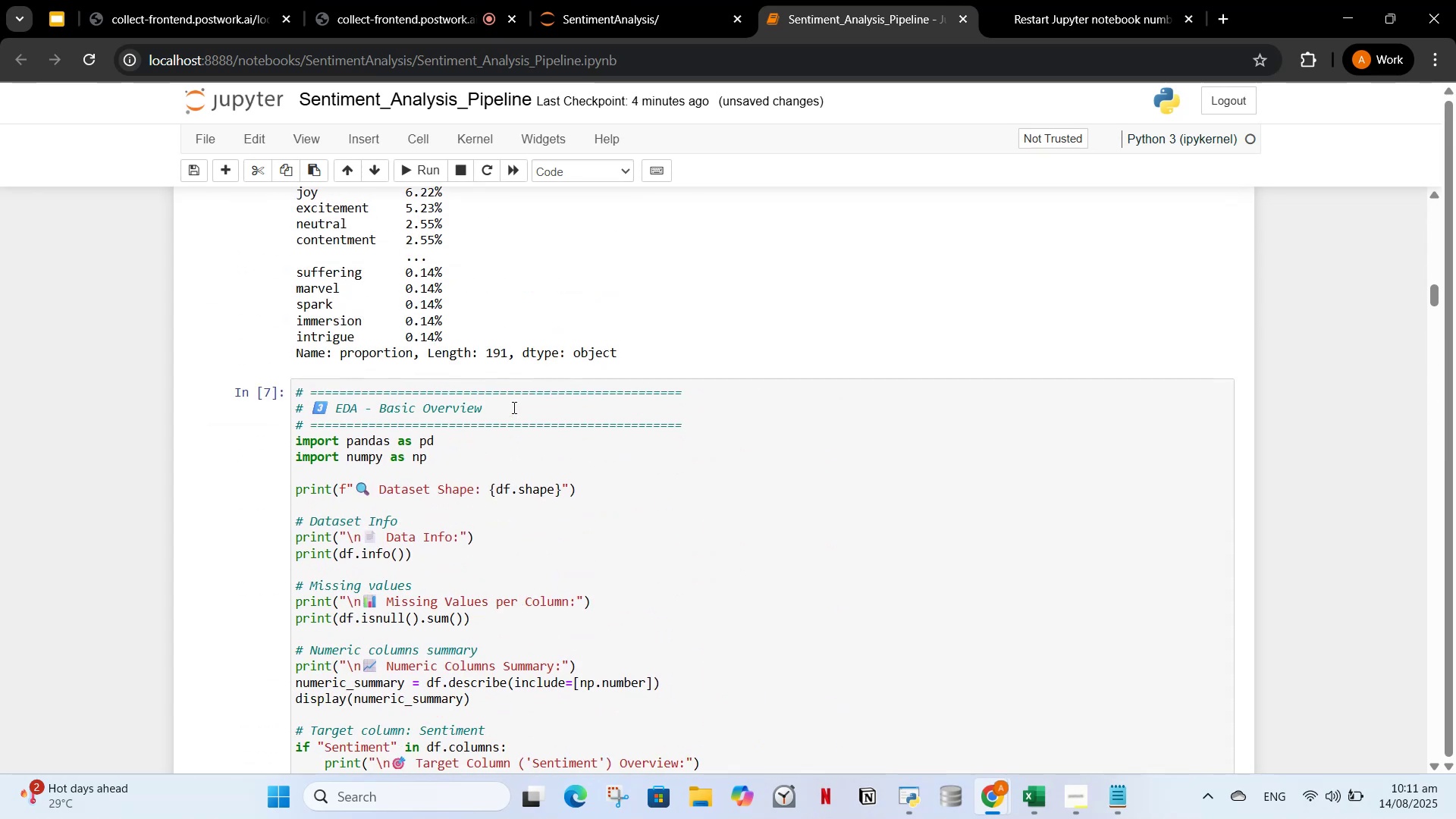 
scroll: coordinate [493, 605], scroll_direction: down, amount: 17.0
 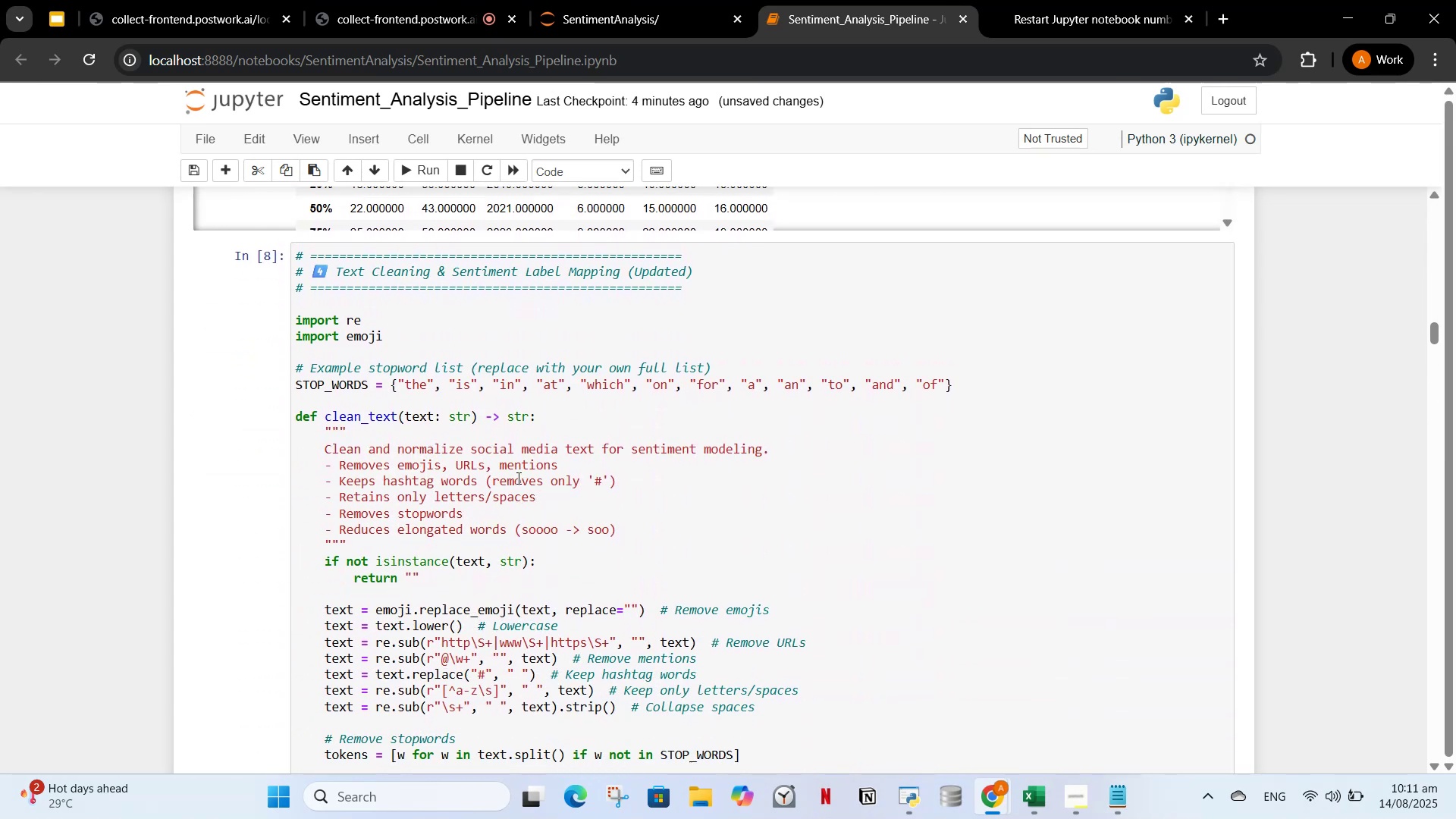 
left_click([515, 475])
 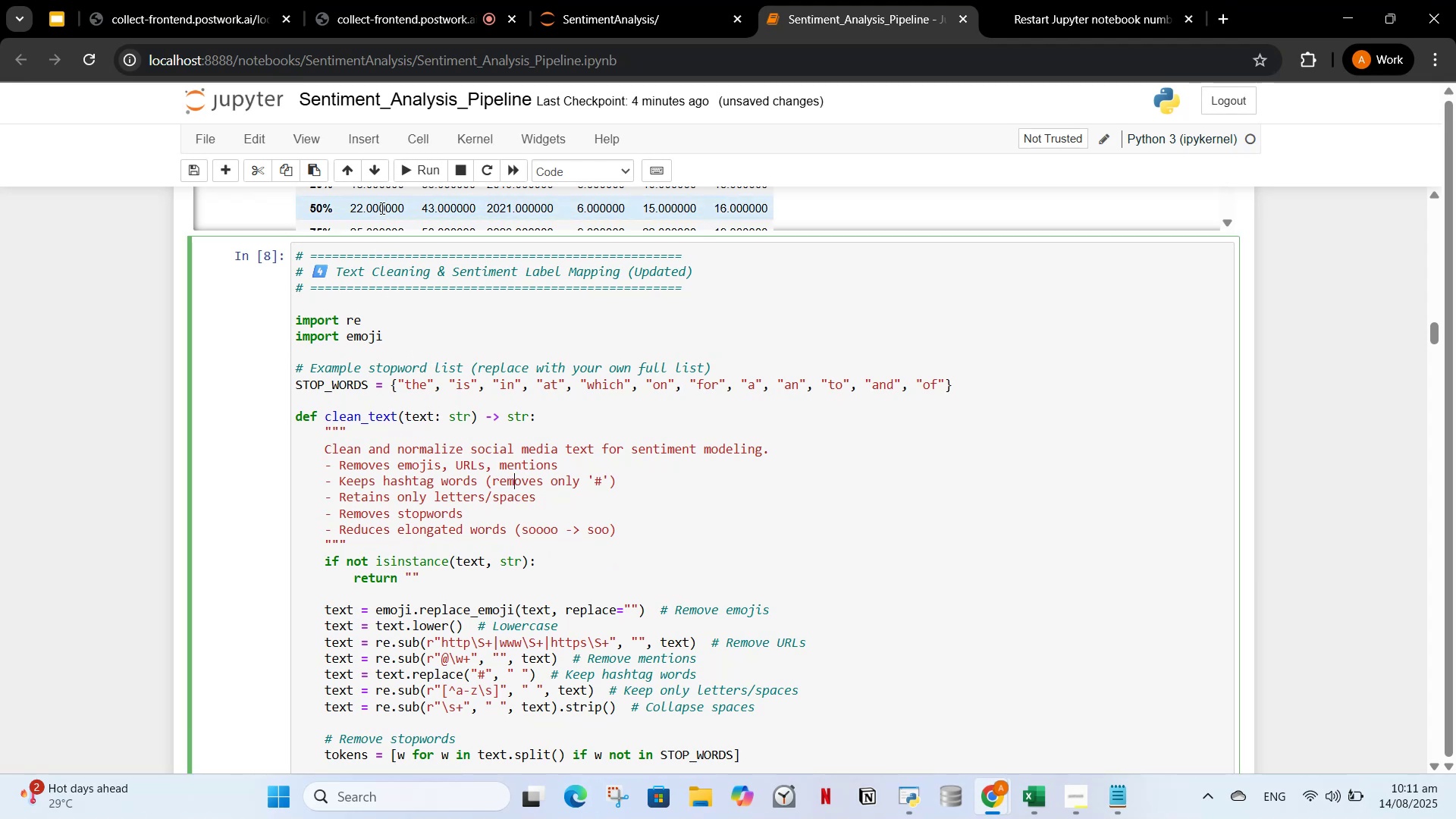 
left_click([407, 175])
 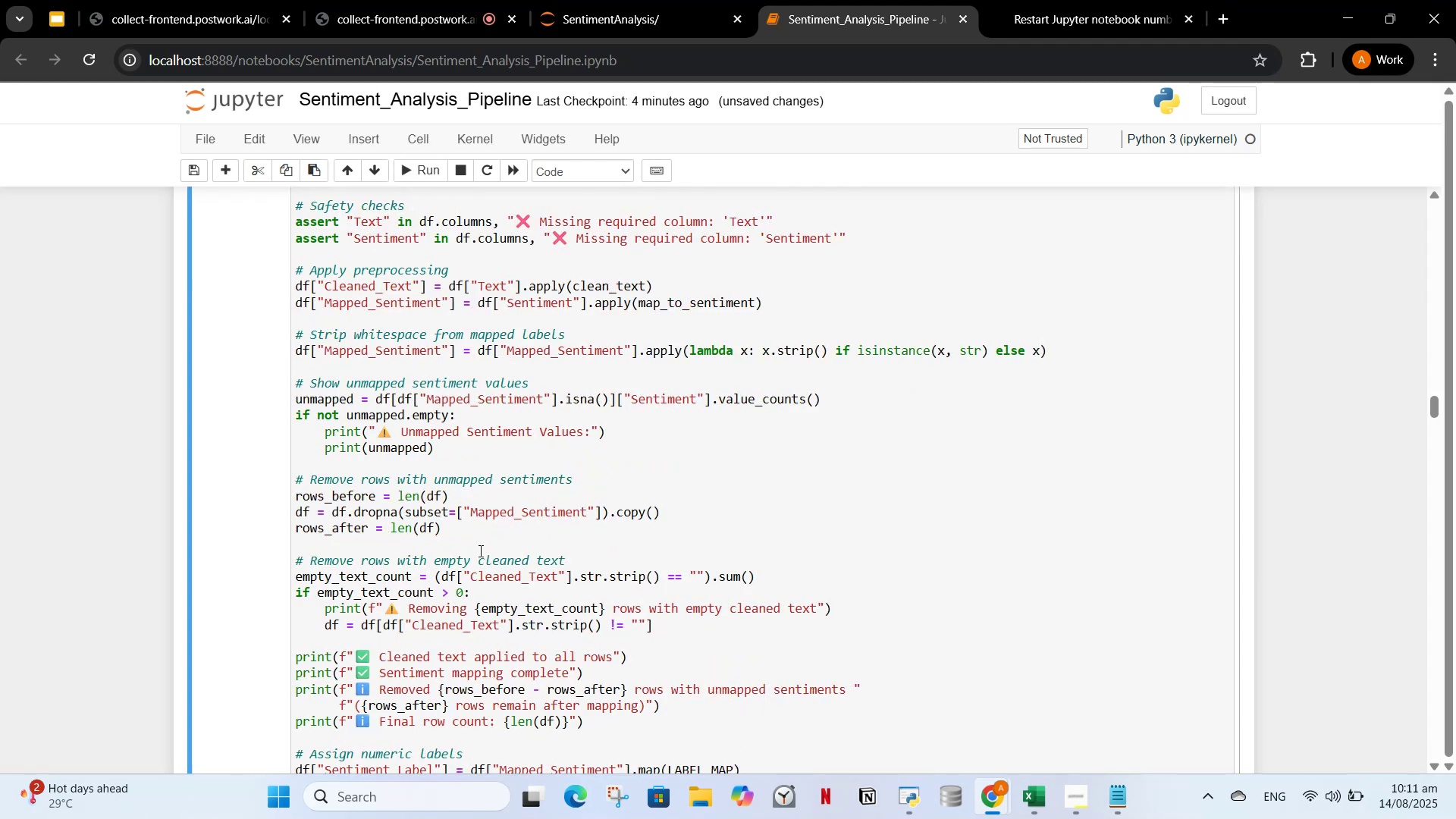 
scroll: coordinate [593, 325], scroll_direction: up, amount: 43.0
 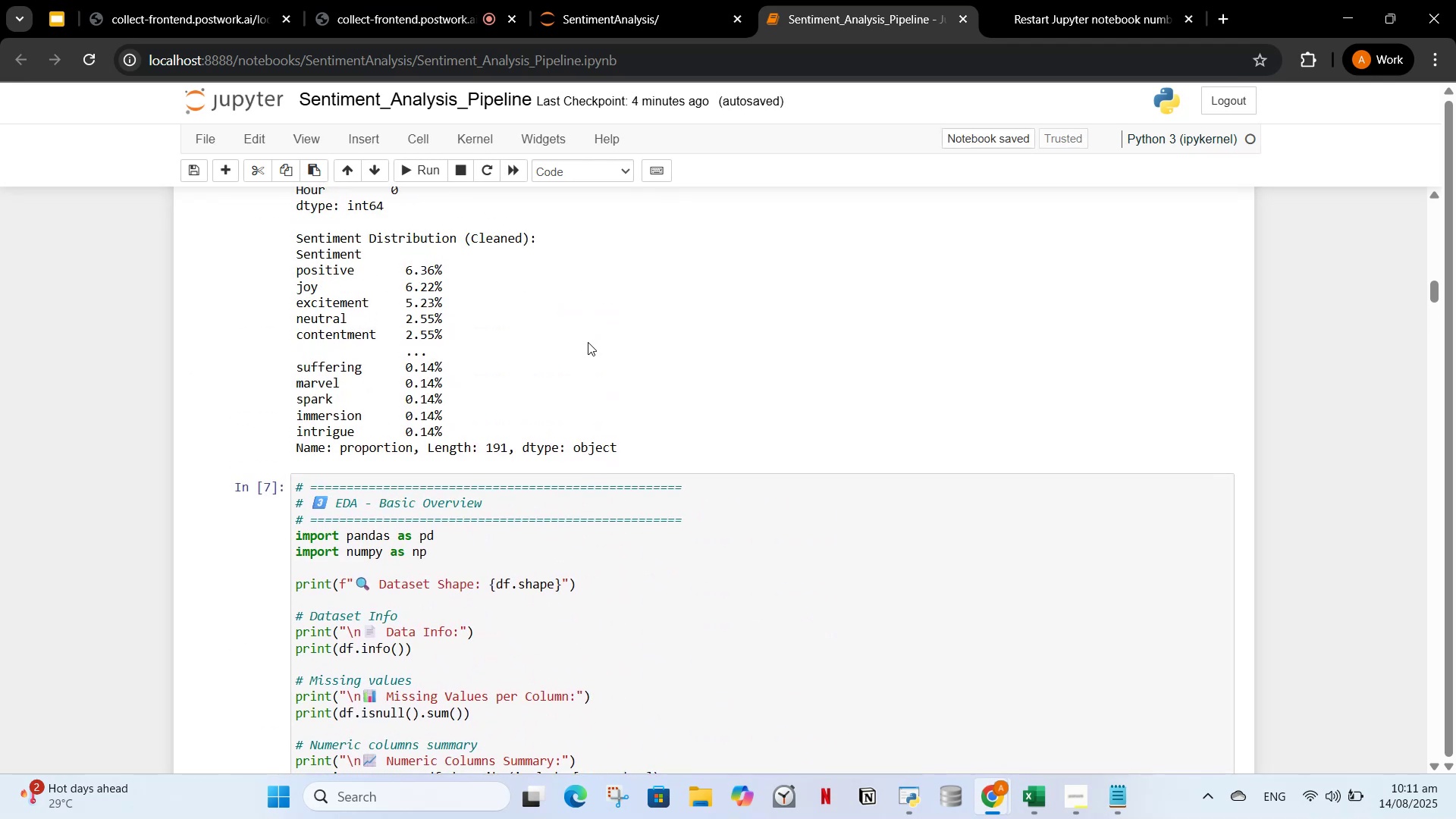 
scroll: coordinate [579, 340], scroll_direction: down, amount: 29.0
 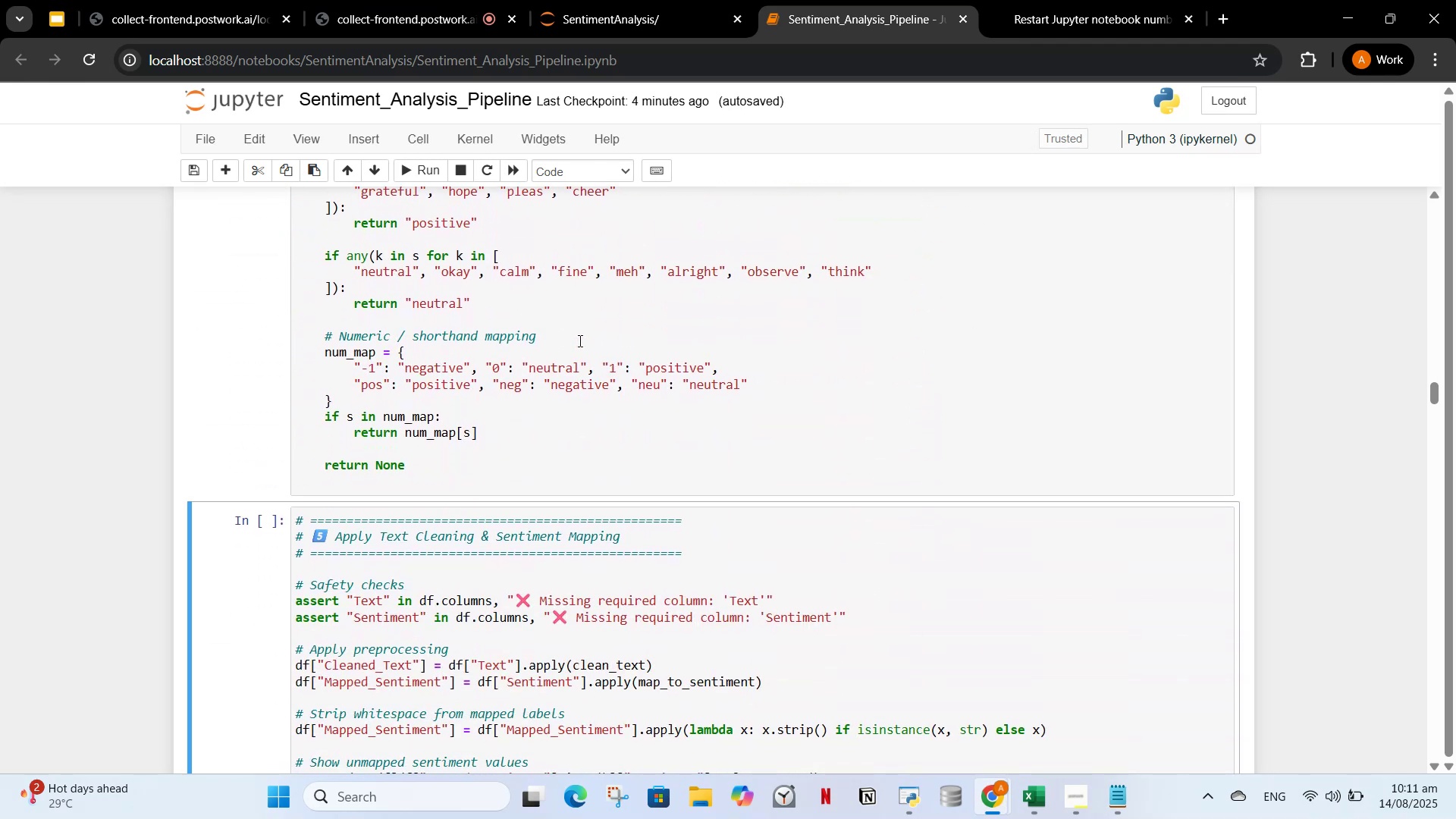 
scroll: coordinate [572, 345], scroll_direction: up, amount: 23.0
 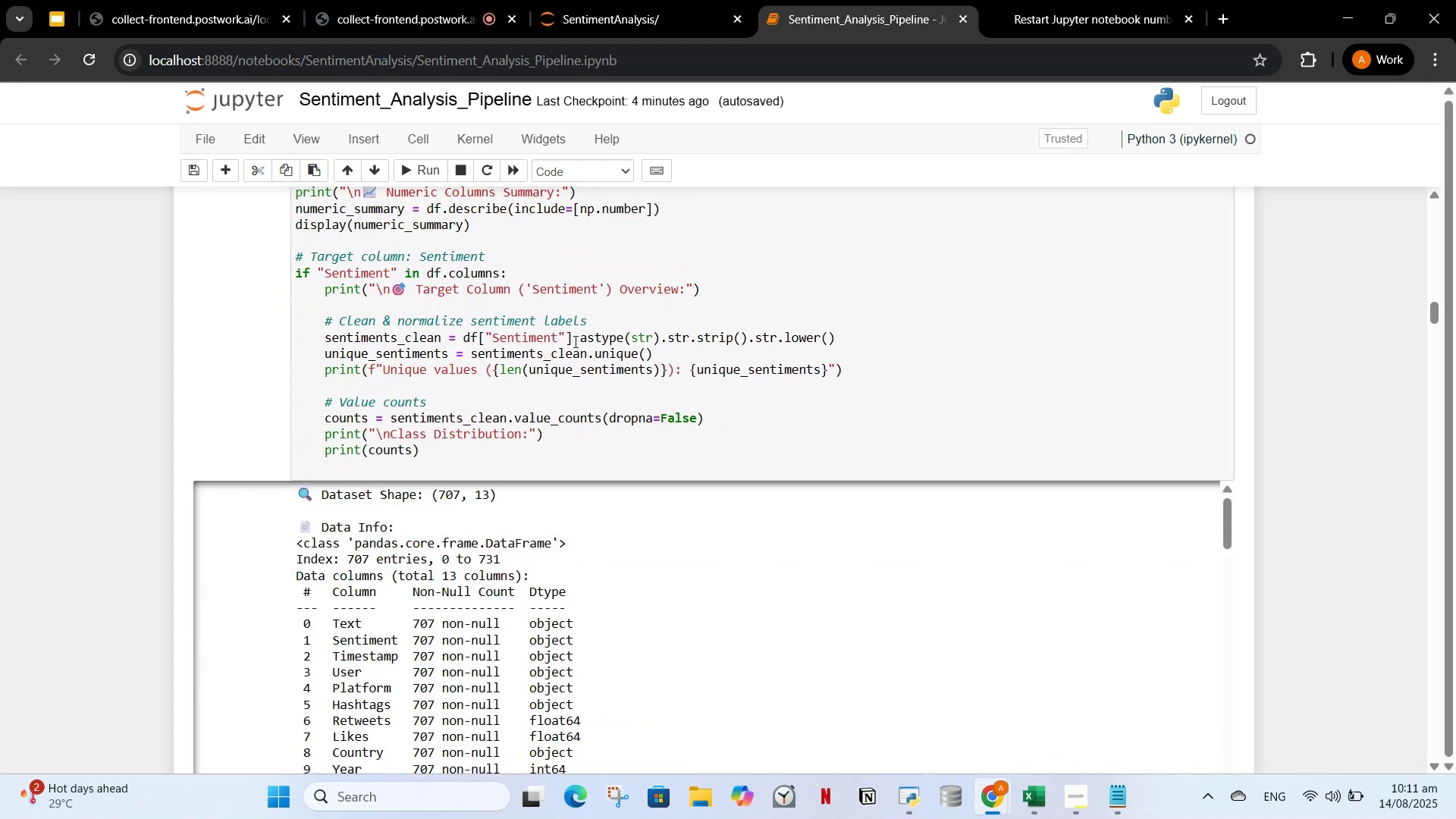 
scroll: coordinate [575, 341], scroll_direction: down, amount: 4.0
 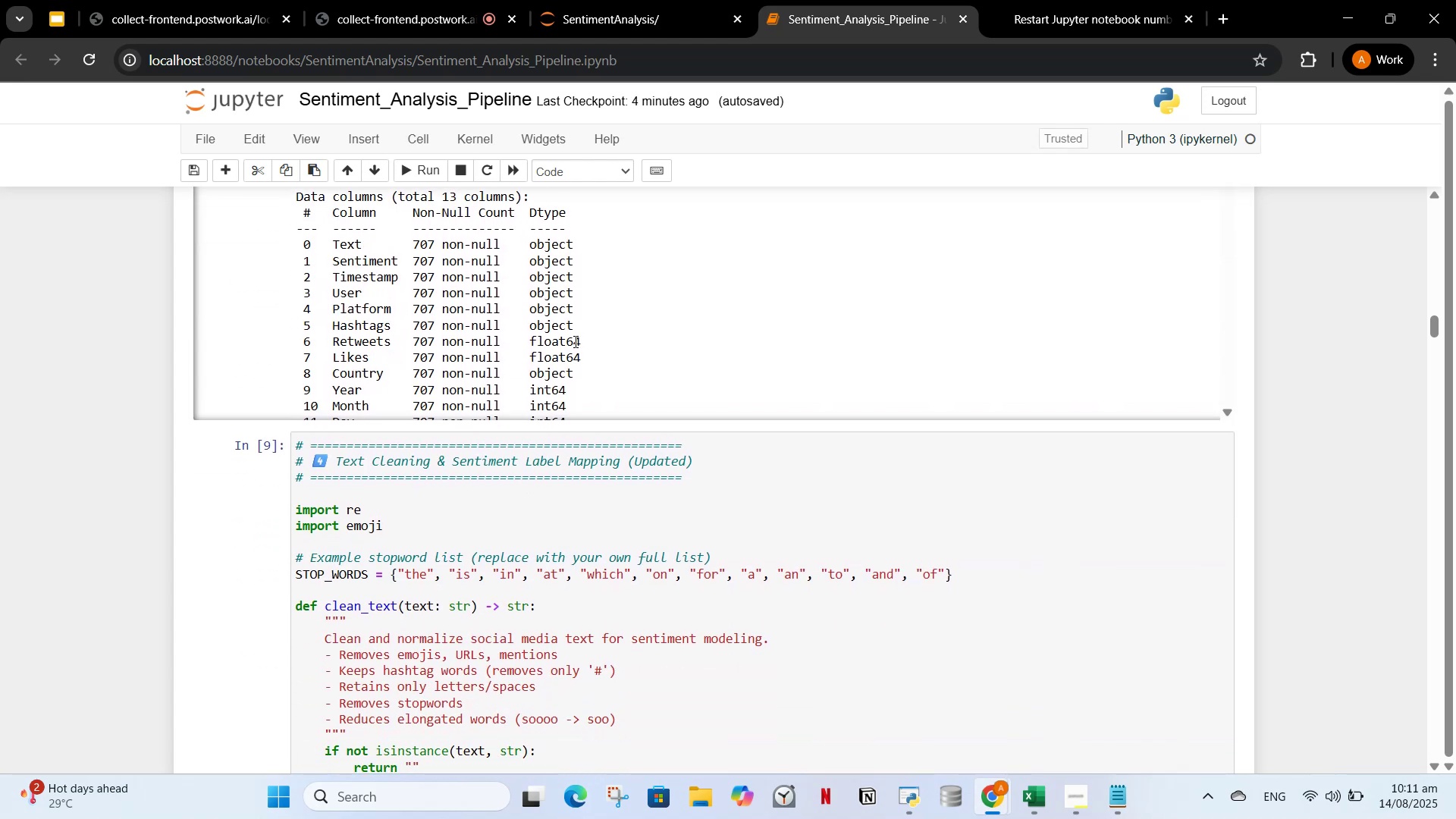 
scroll: coordinate [574, 341], scroll_direction: up, amount: 12.0
 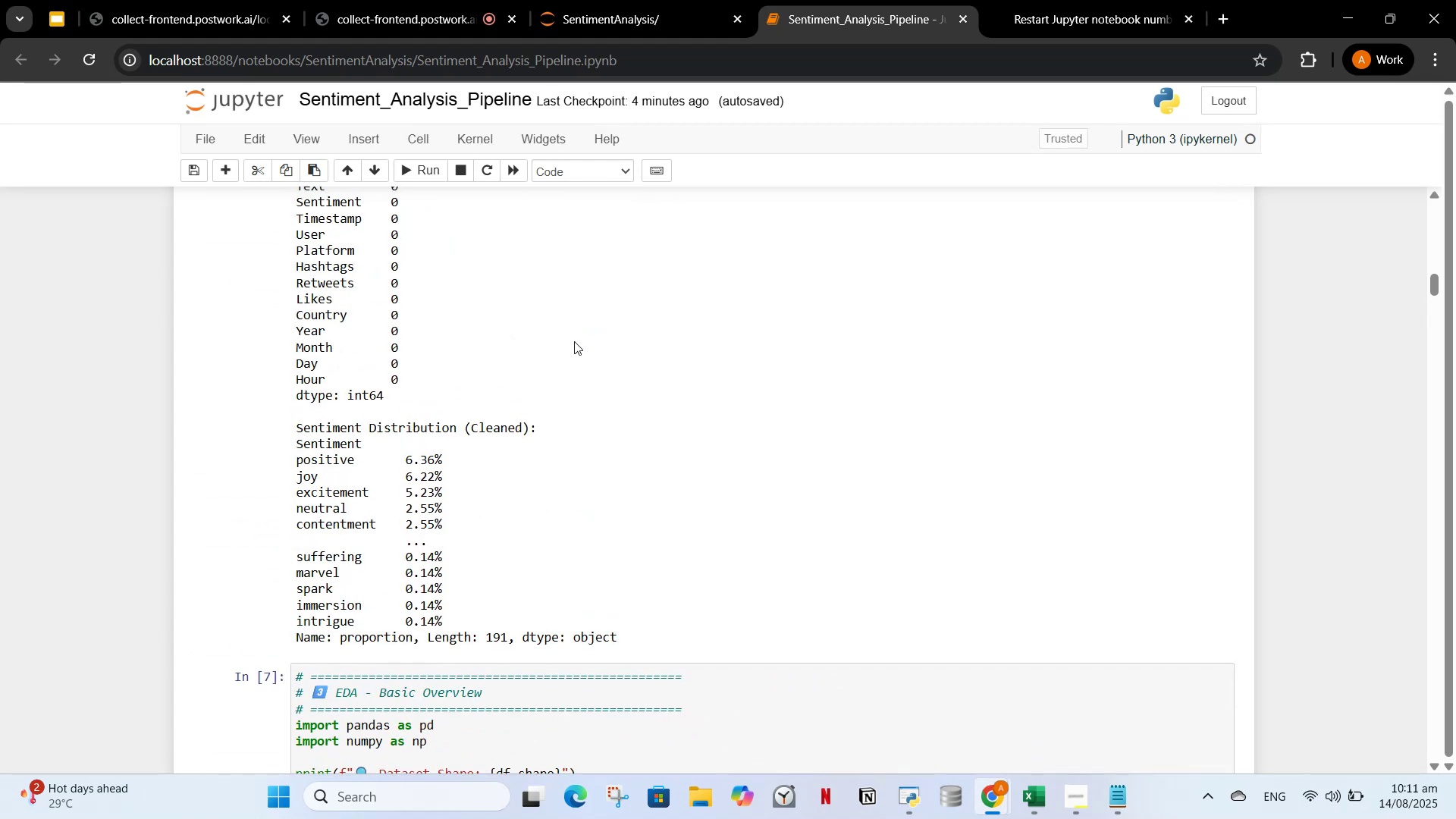 
scroll: coordinate [576, 340], scroll_direction: down, amount: 14.0
 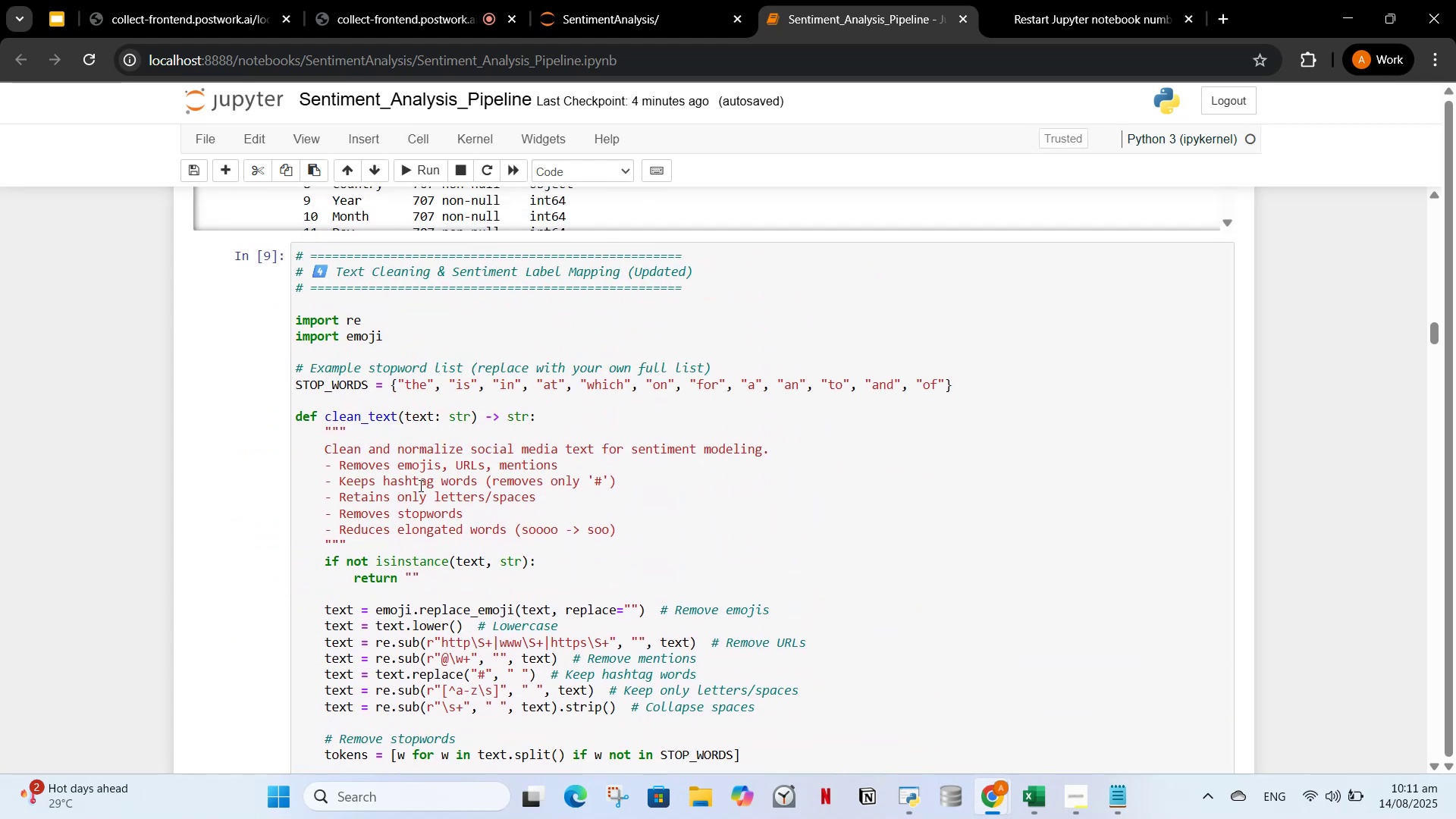 
left_click_drag(start_coordinate=[425, 484], to_coordinate=[428, 483])
 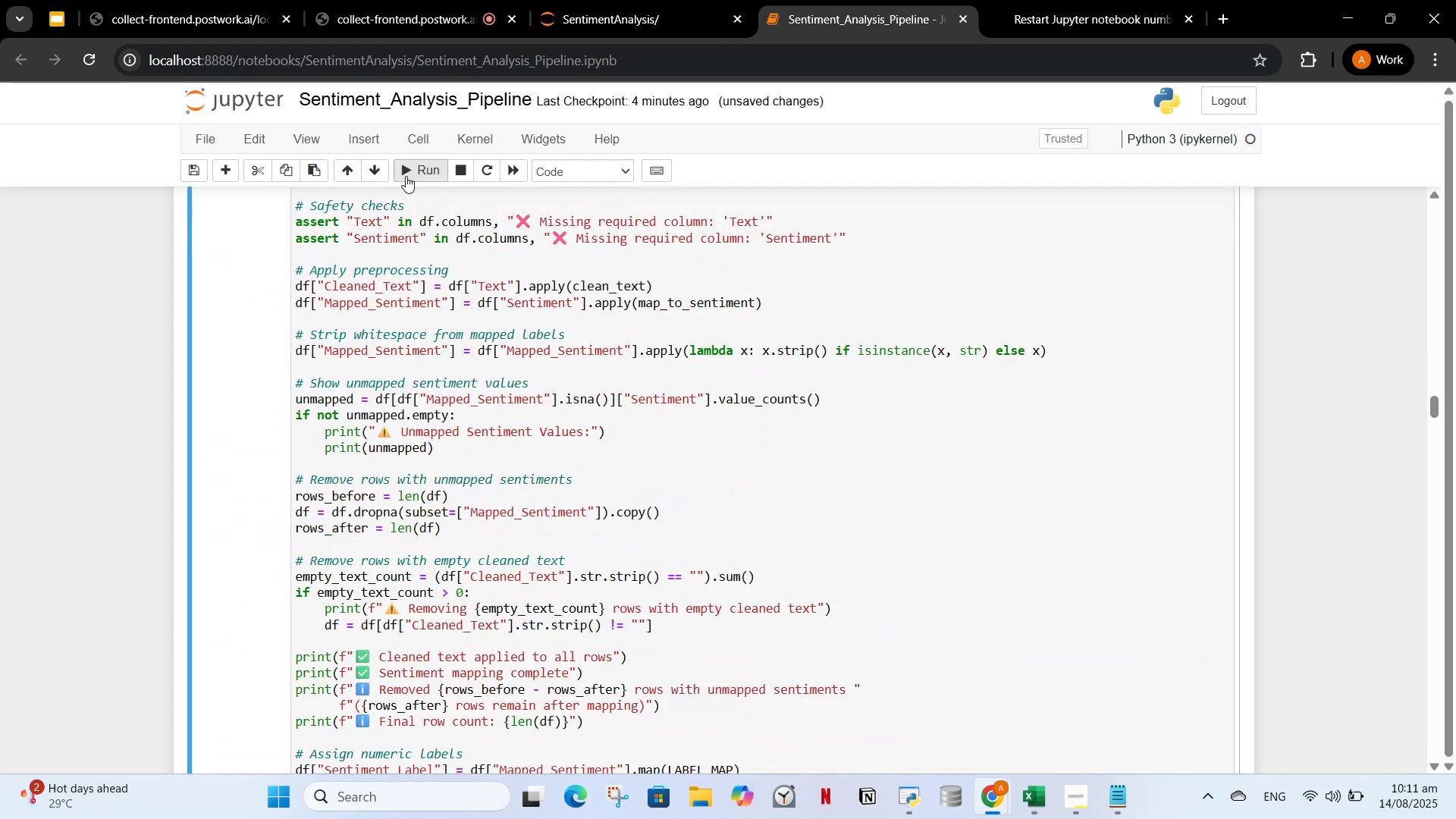 
scroll: coordinate [422, 276], scroll_direction: up, amount: 3.0
 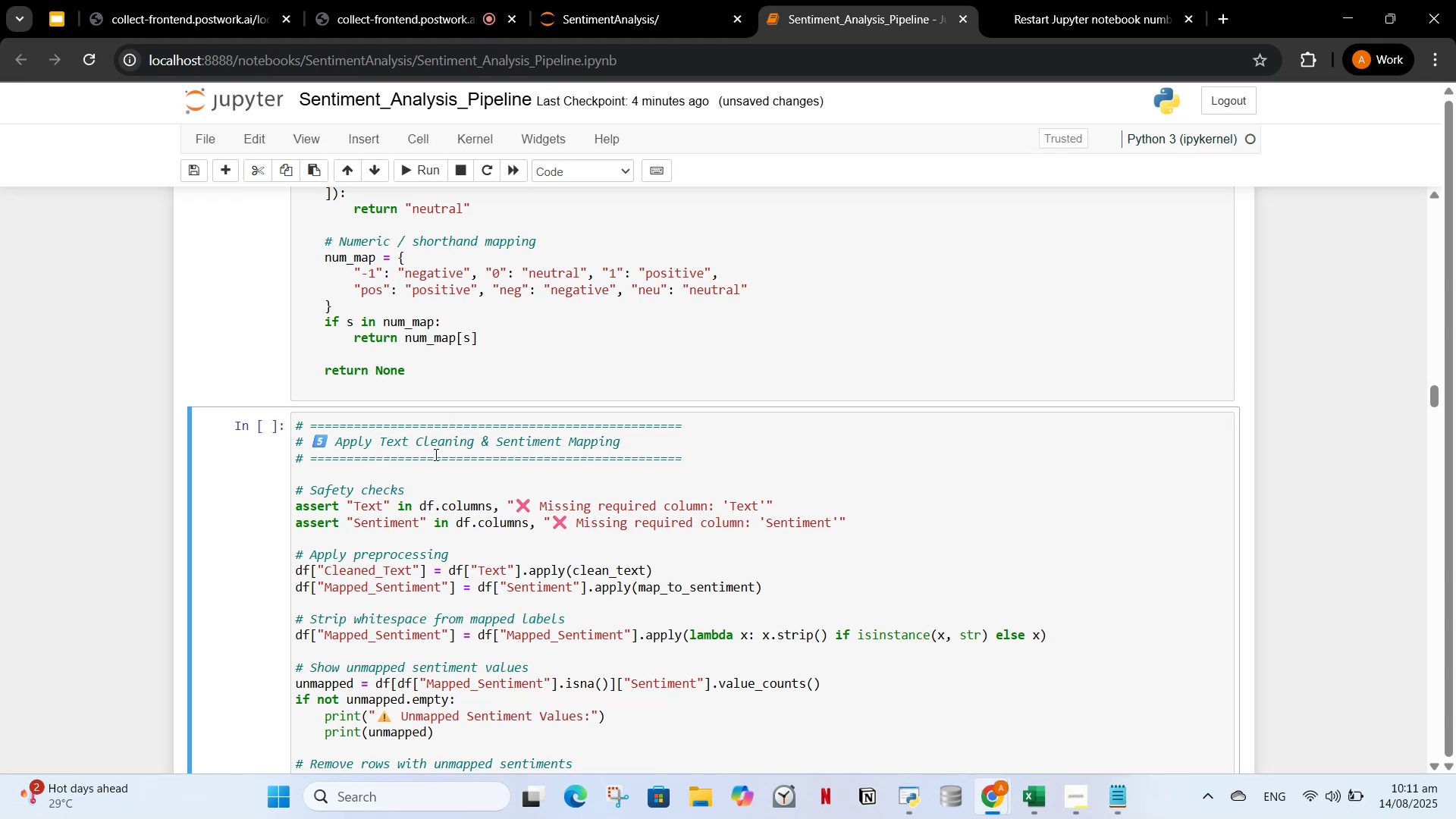 
scroll: coordinate [446, 459], scroll_direction: down, amount: 9.0
 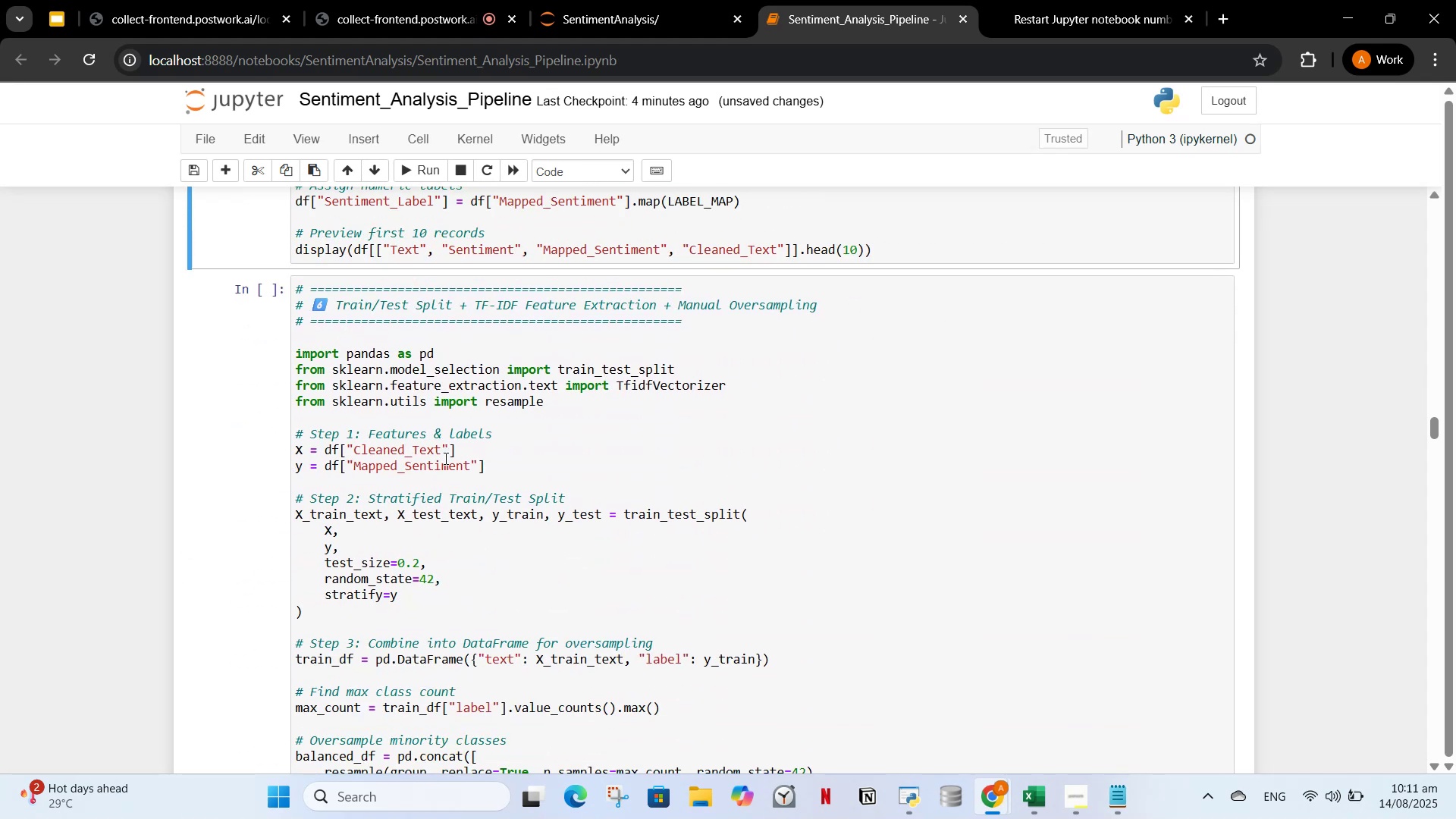 
scroll: coordinate [485, 380], scroll_direction: up, amount: 29.0
 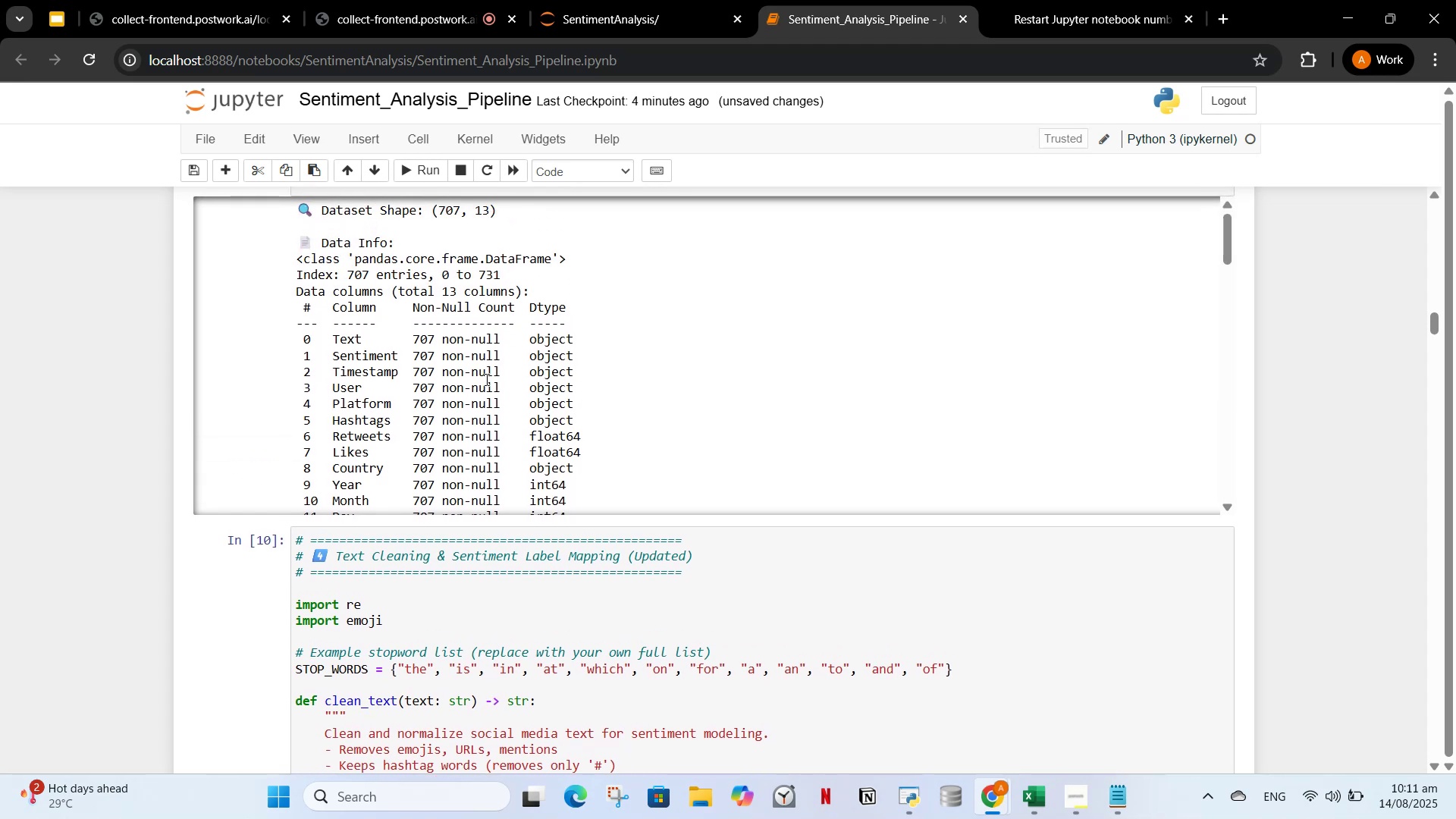 
scroll: coordinate [469, 367], scroll_direction: down, amount: 23.0
 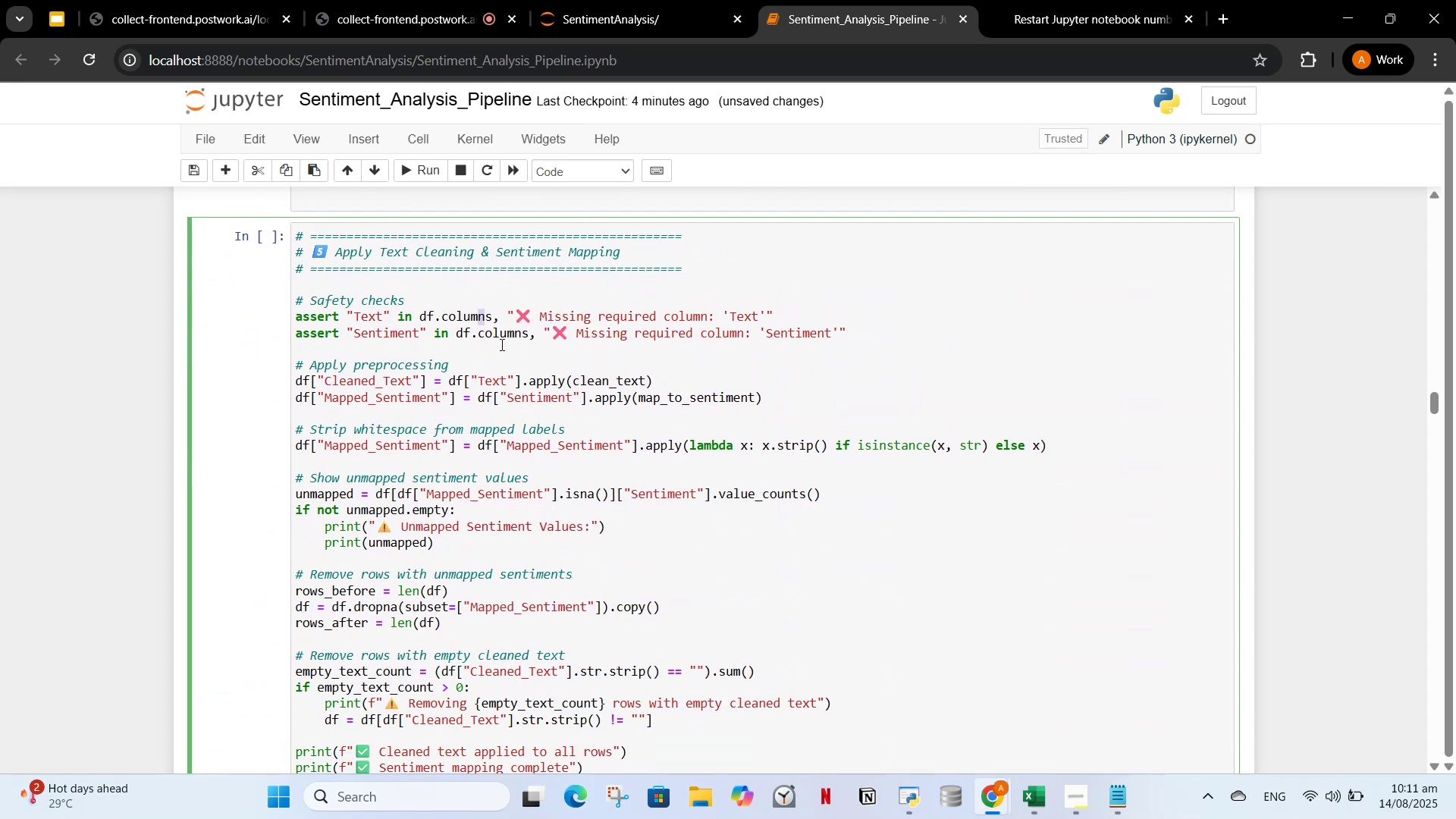 
left_click([500, 344])
 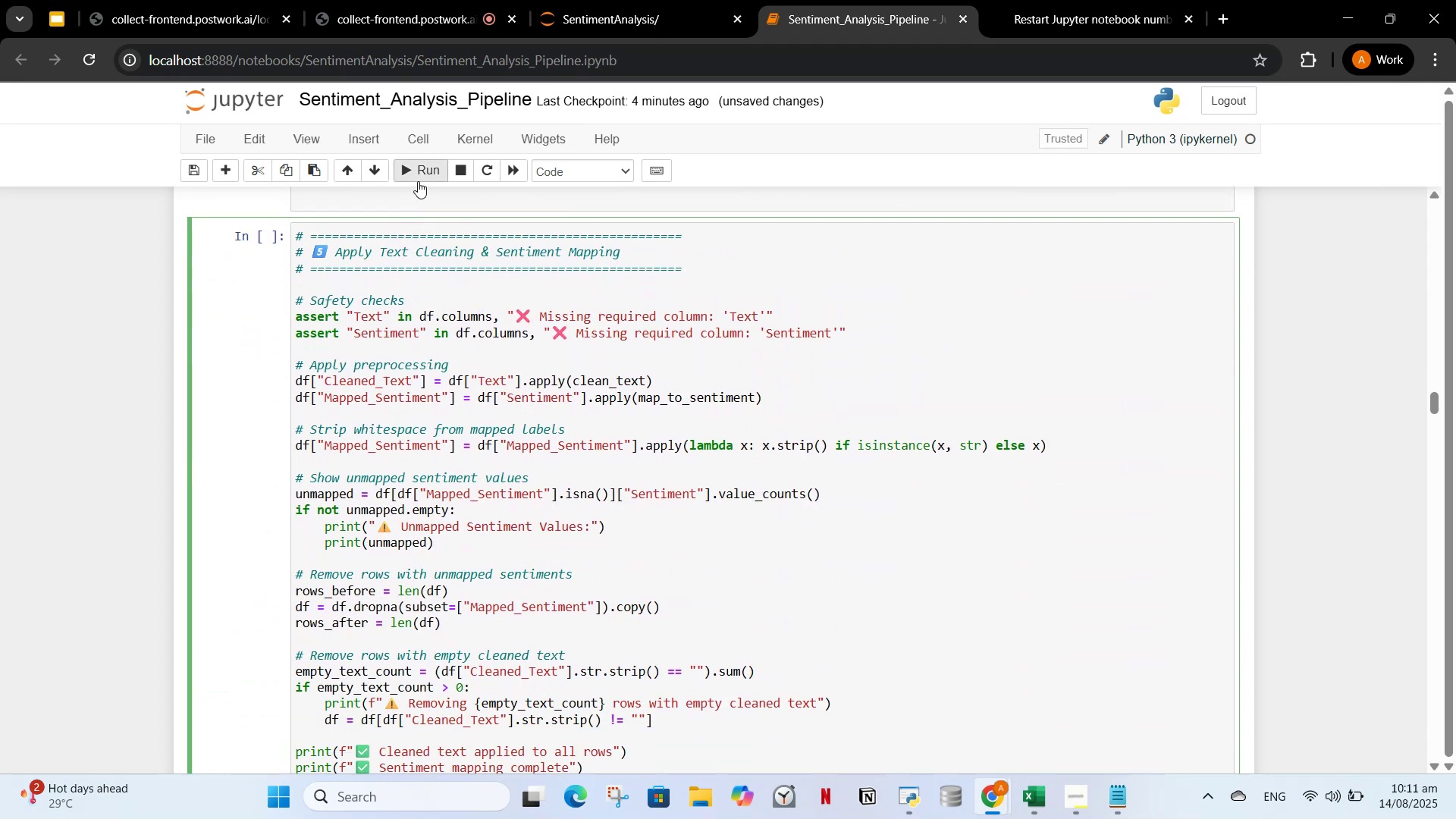 
left_click([418, 177])
 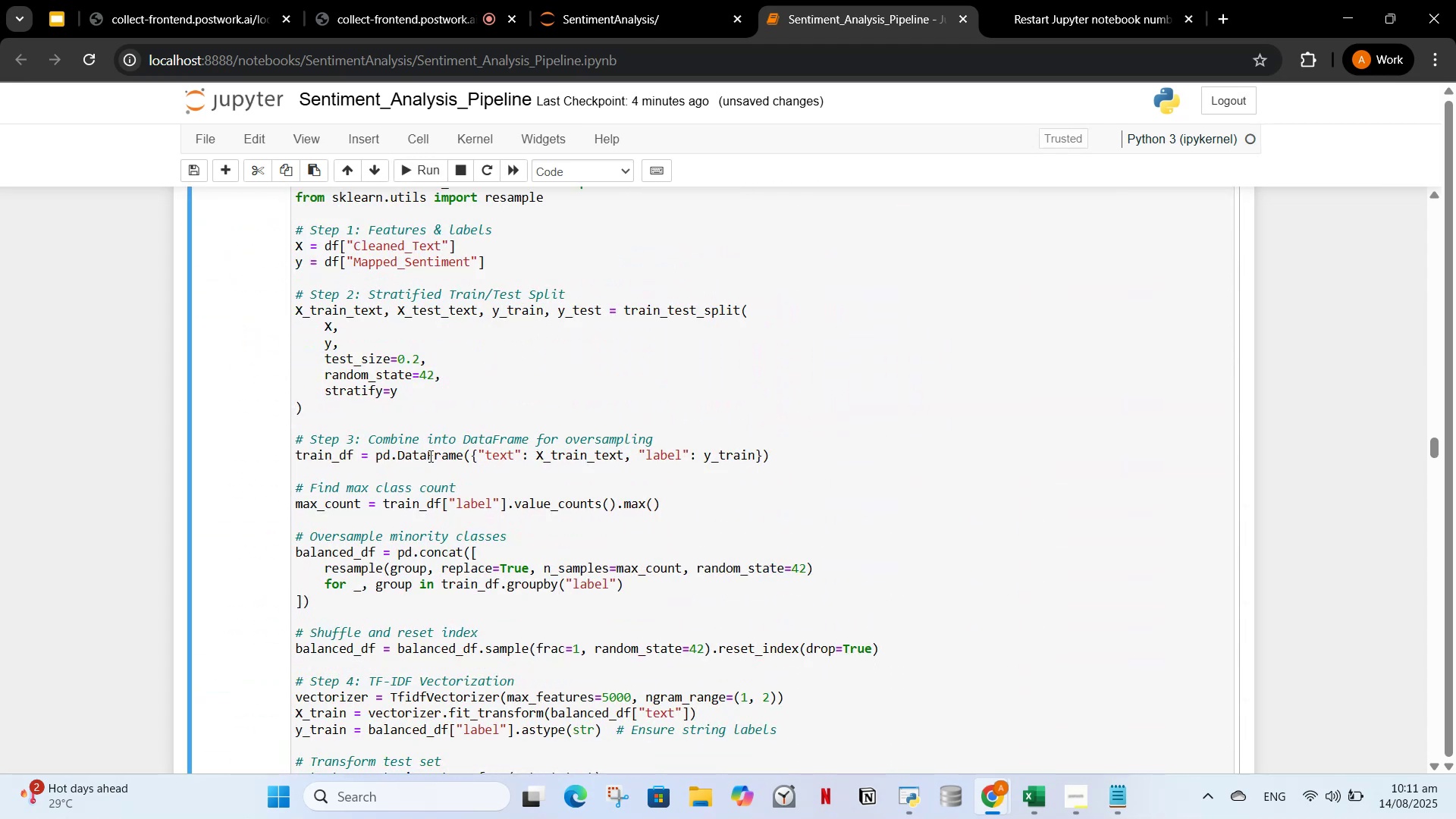 
scroll: coordinate [426, 458], scroll_direction: down, amount: 4.0
 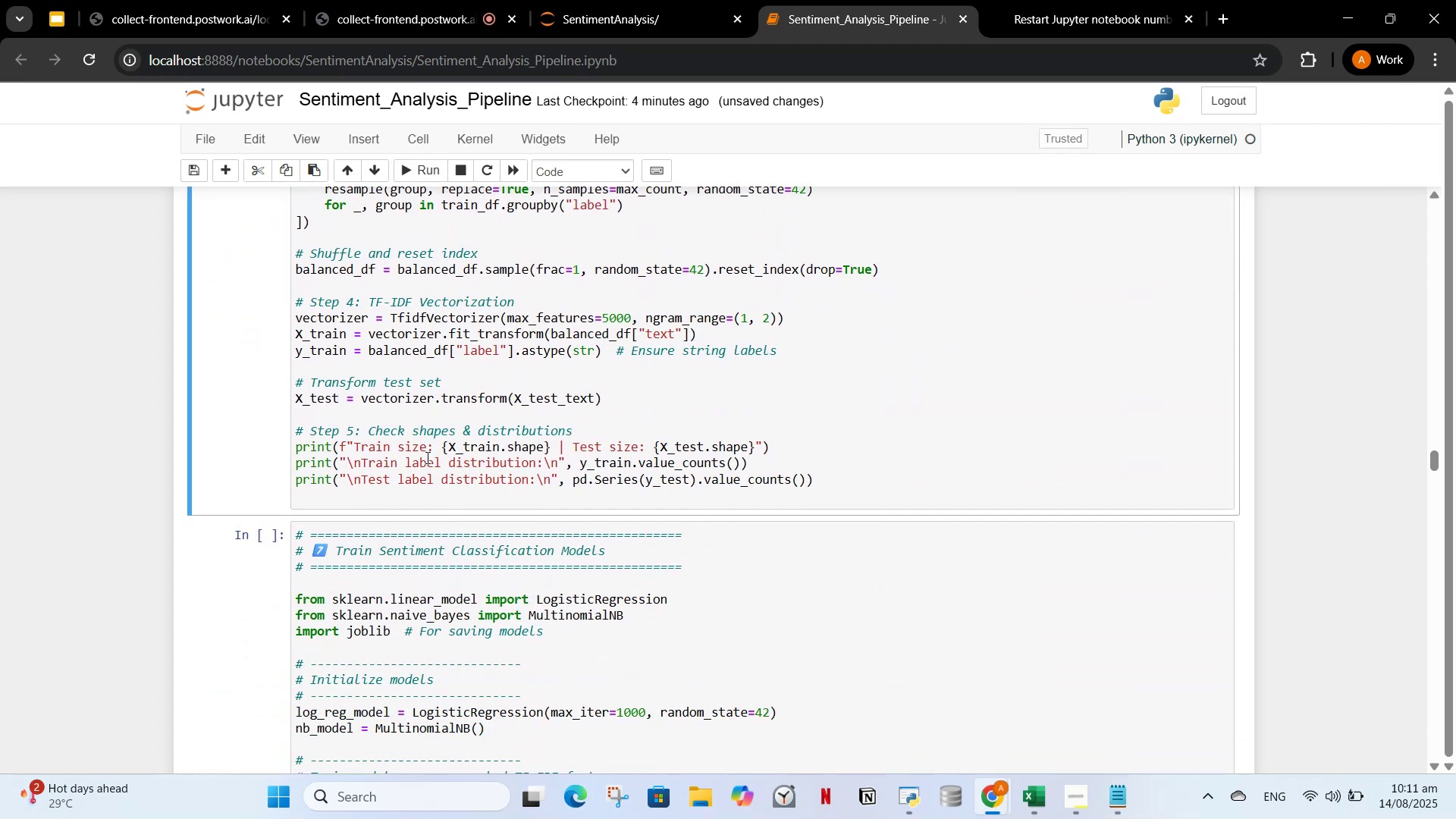 
scroll: coordinate [428, 449], scroll_direction: up, amount: 23.0
 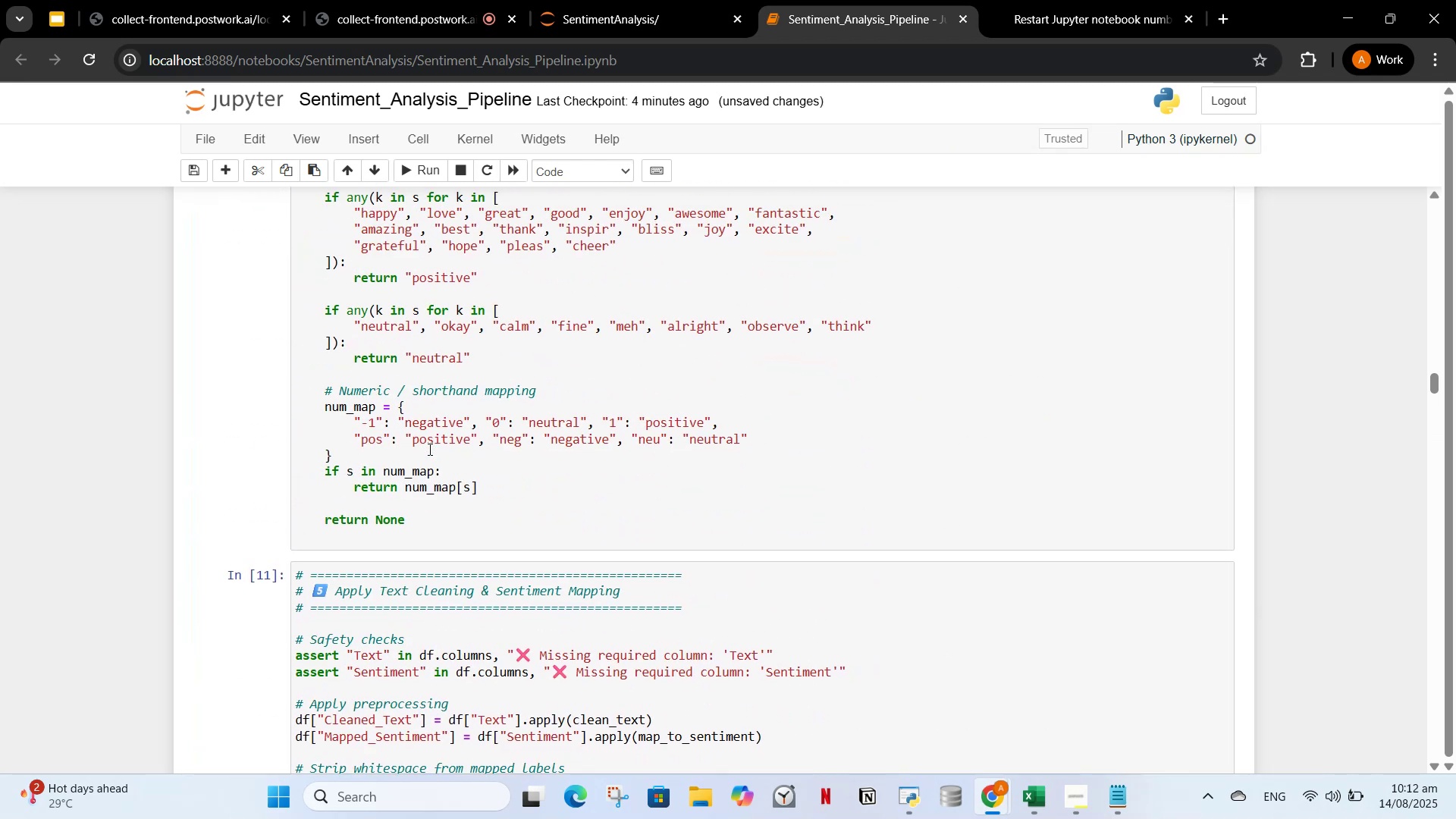 
scroll: coordinate [425, 445], scroll_direction: down, amount: 18.0
 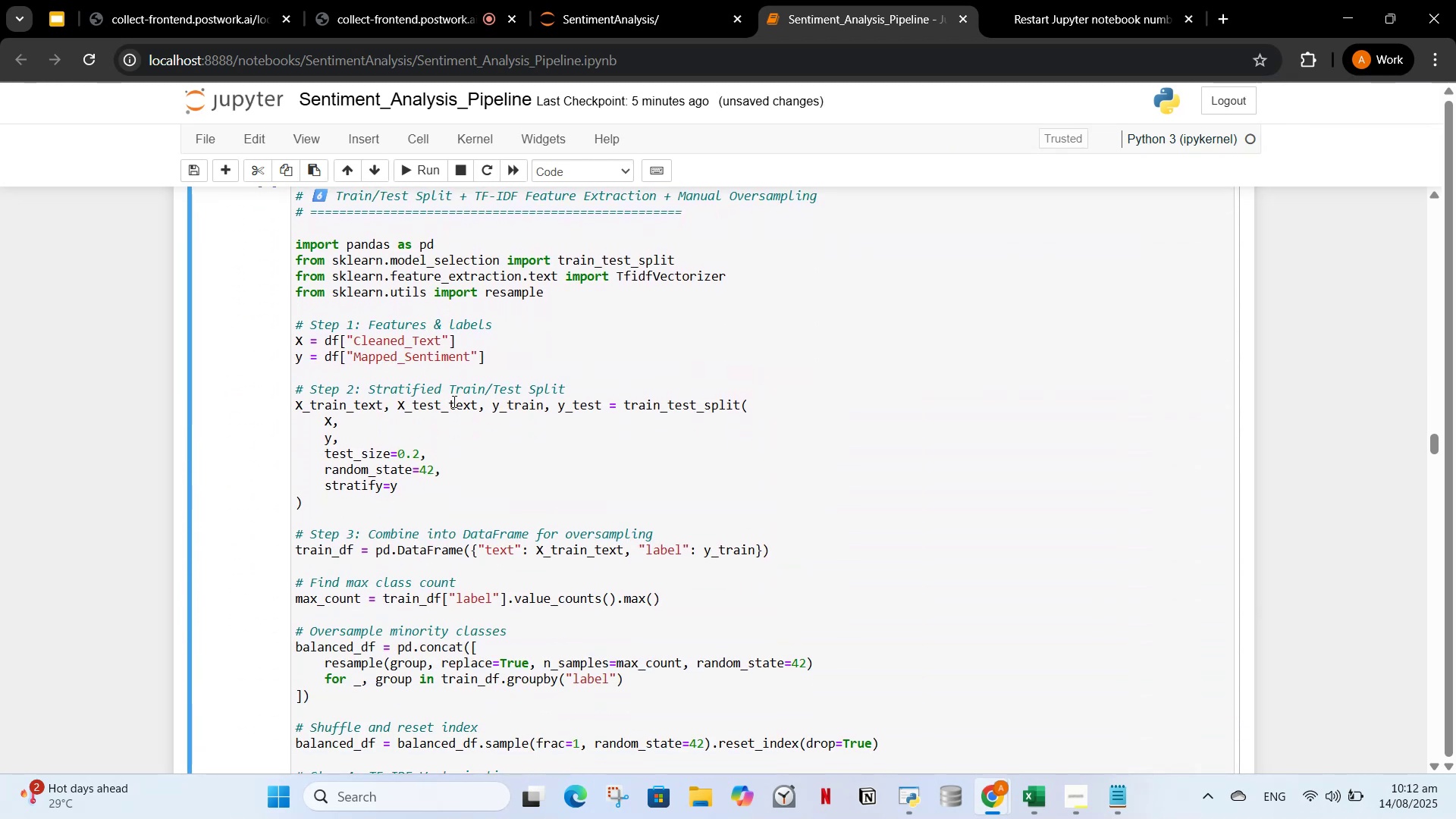 
left_click([453, 401])
 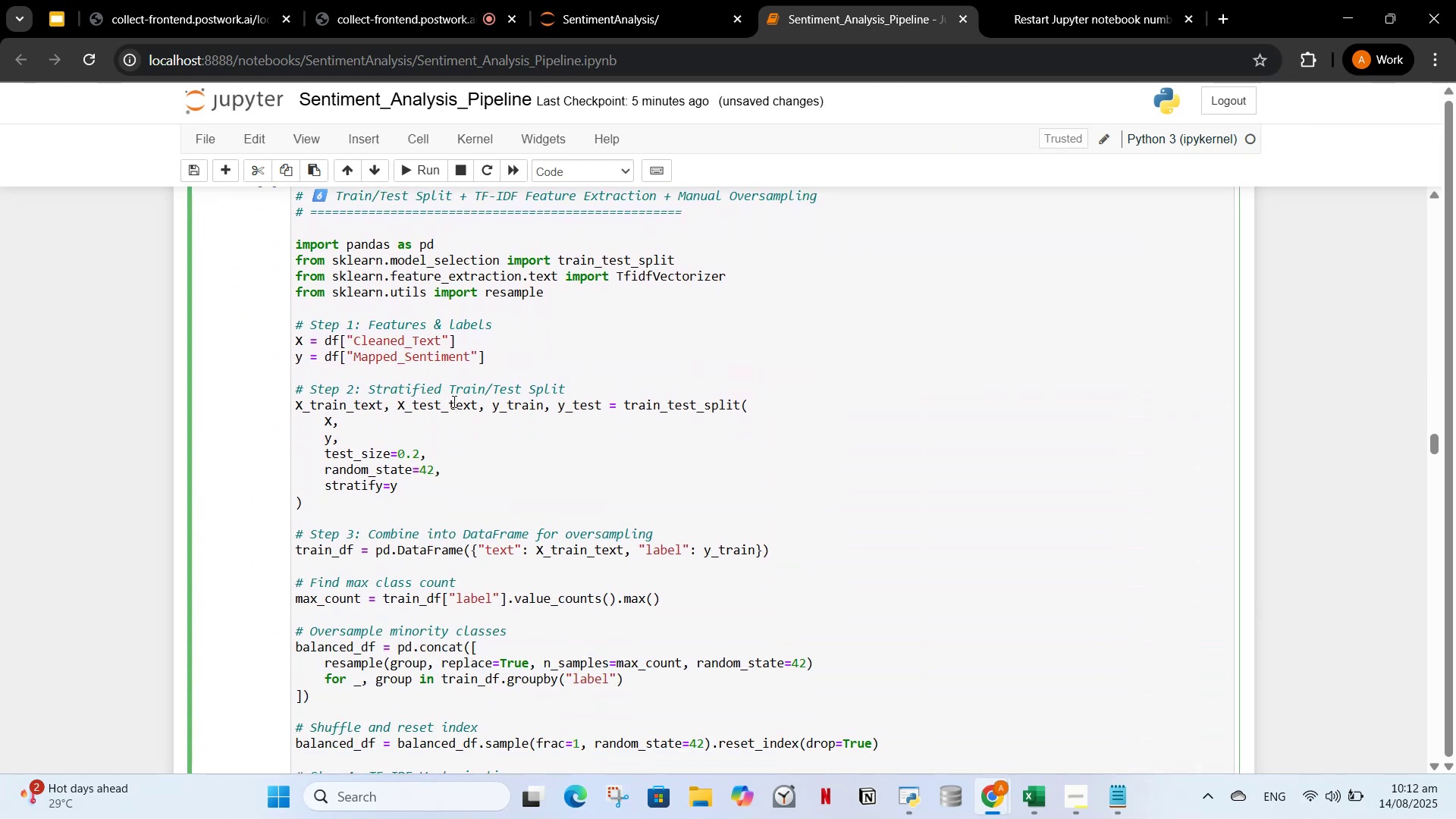 
scroll: coordinate [447, 407], scroll_direction: down, amount: 3.0
 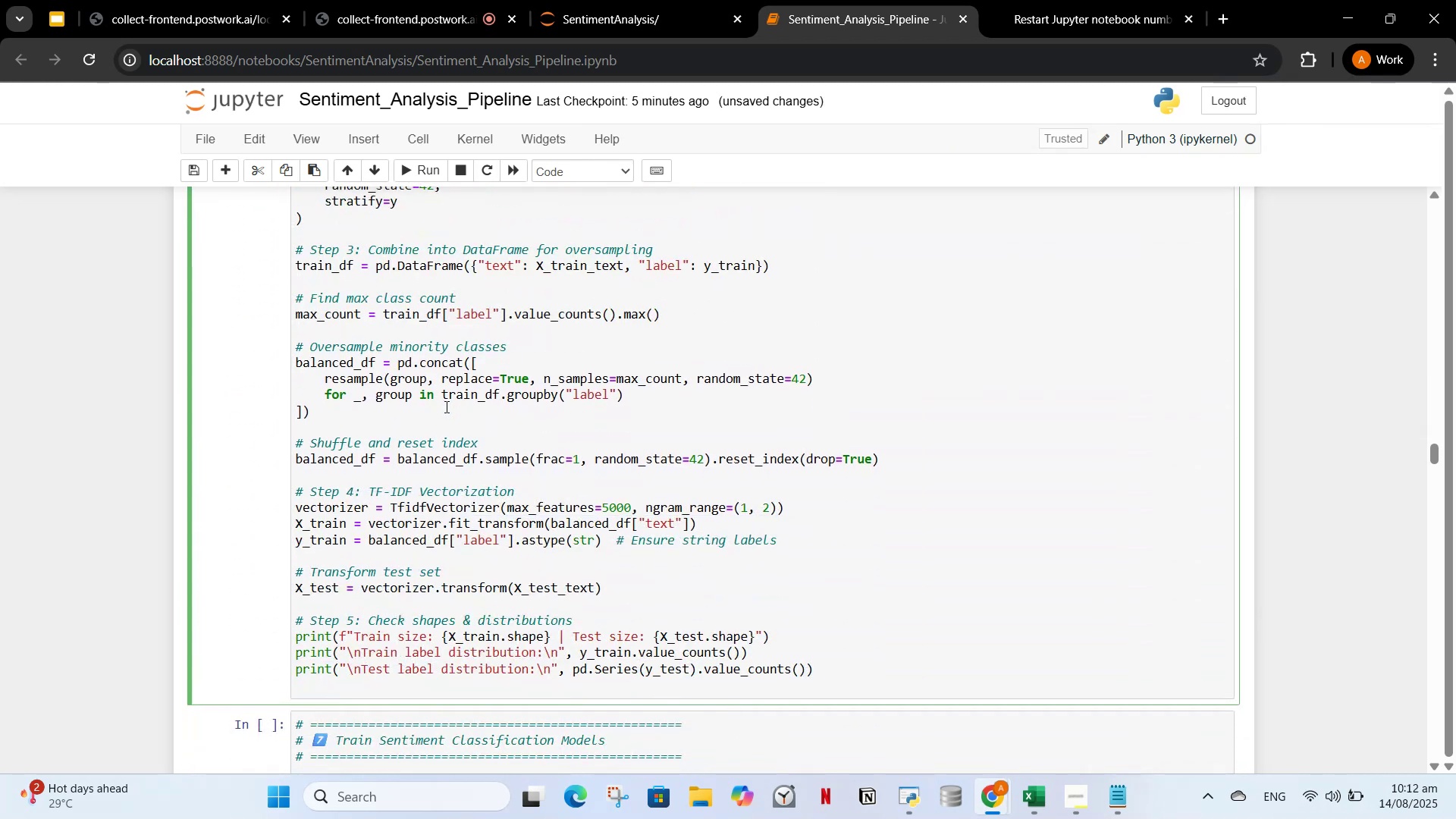 
scroll: coordinate [444, 407], scroll_direction: up, amount: 4.0
 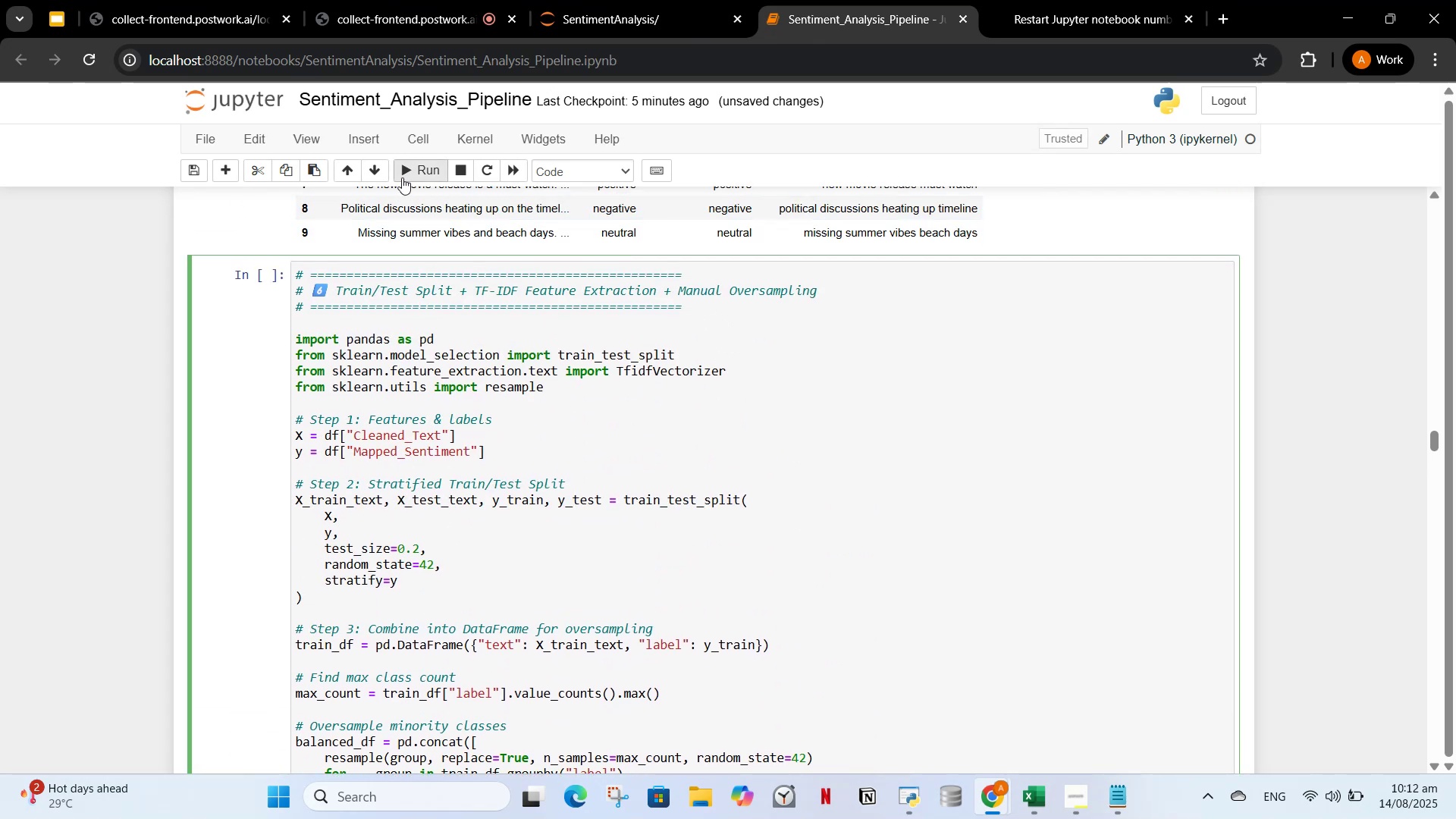 
left_click([402, 177])
 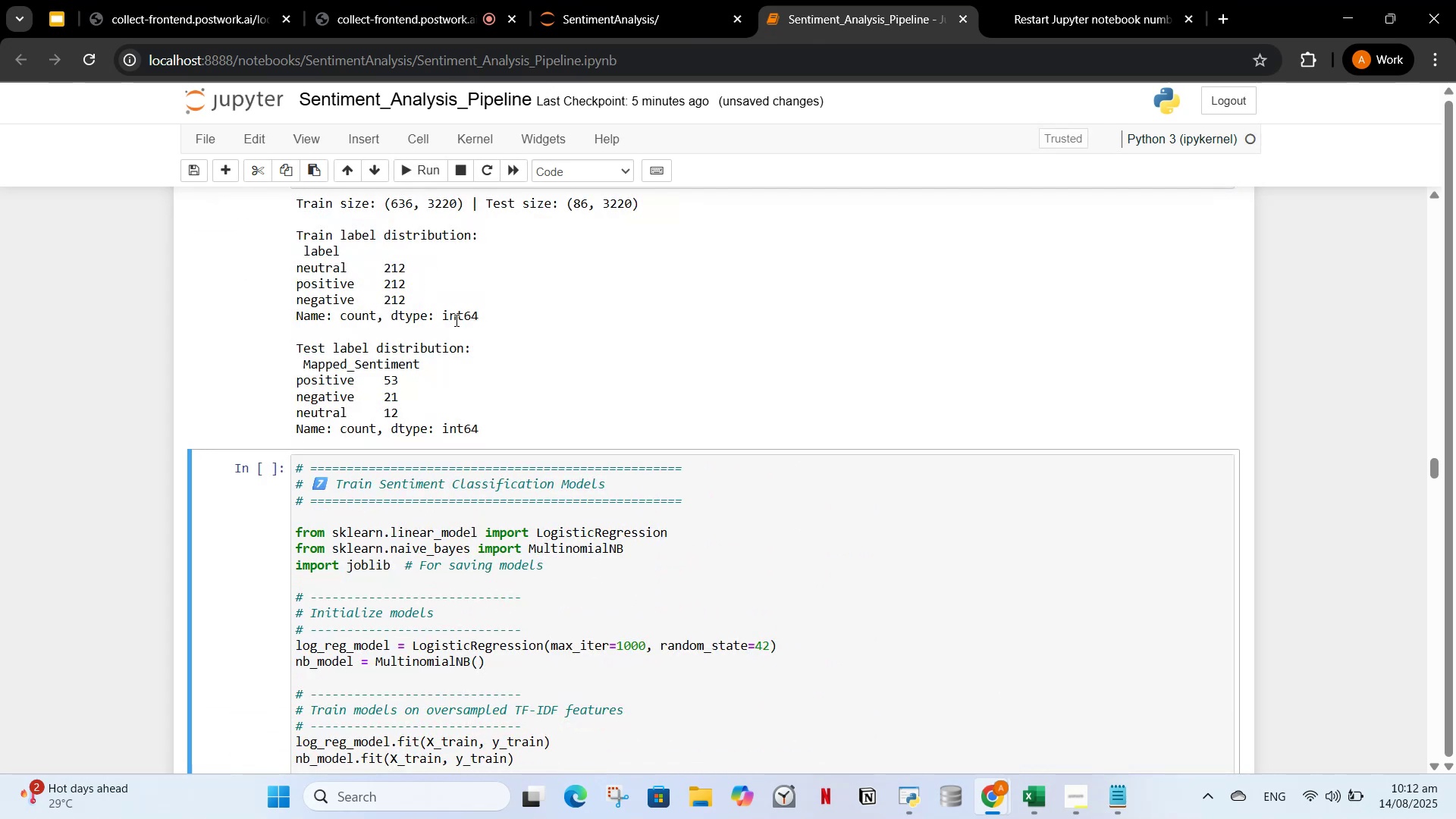 
scroll: coordinate [450, 321], scroll_direction: up, amount: 8.0
 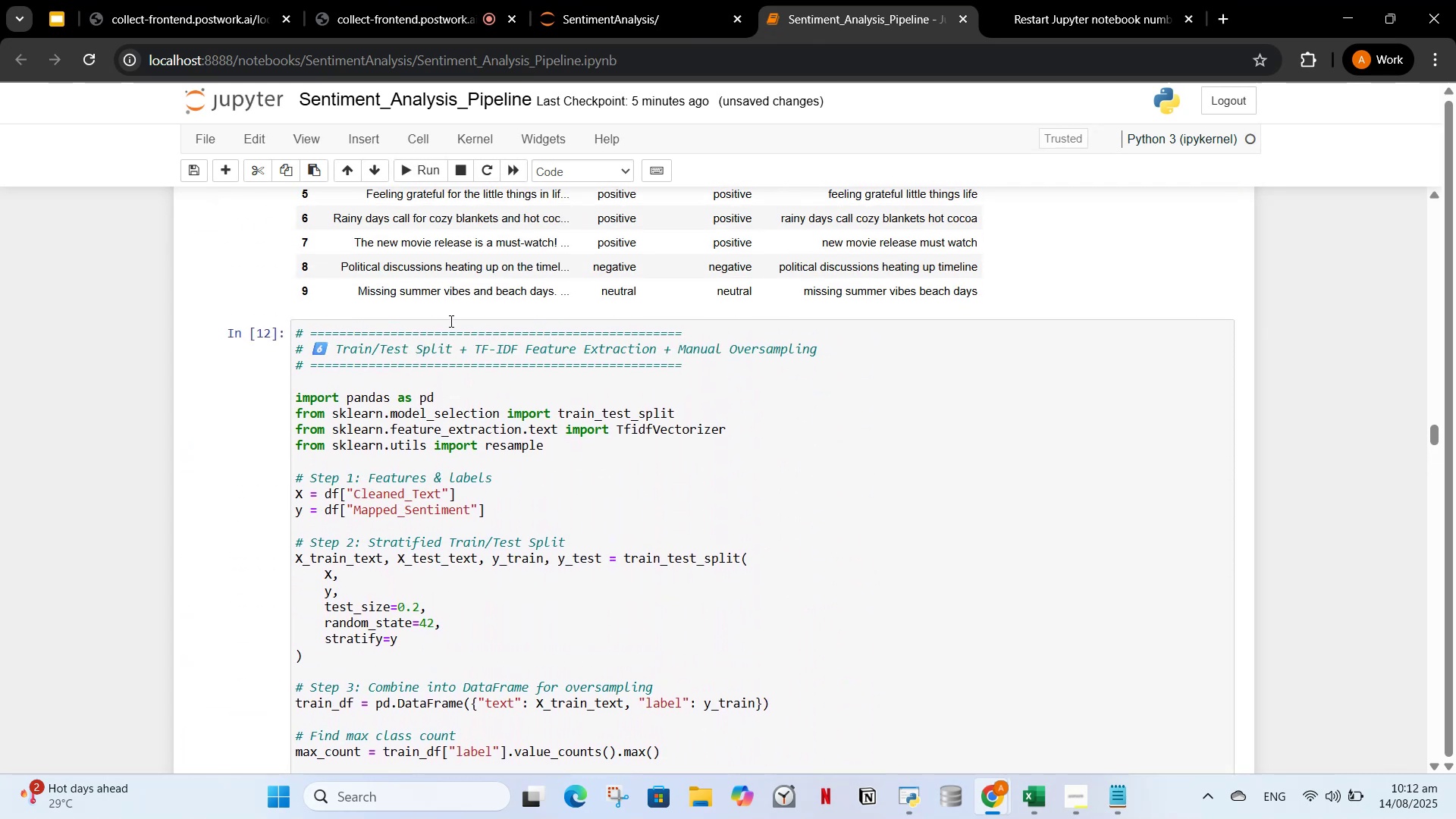 
scroll: coordinate [387, 371], scroll_direction: down, amount: 11.0
 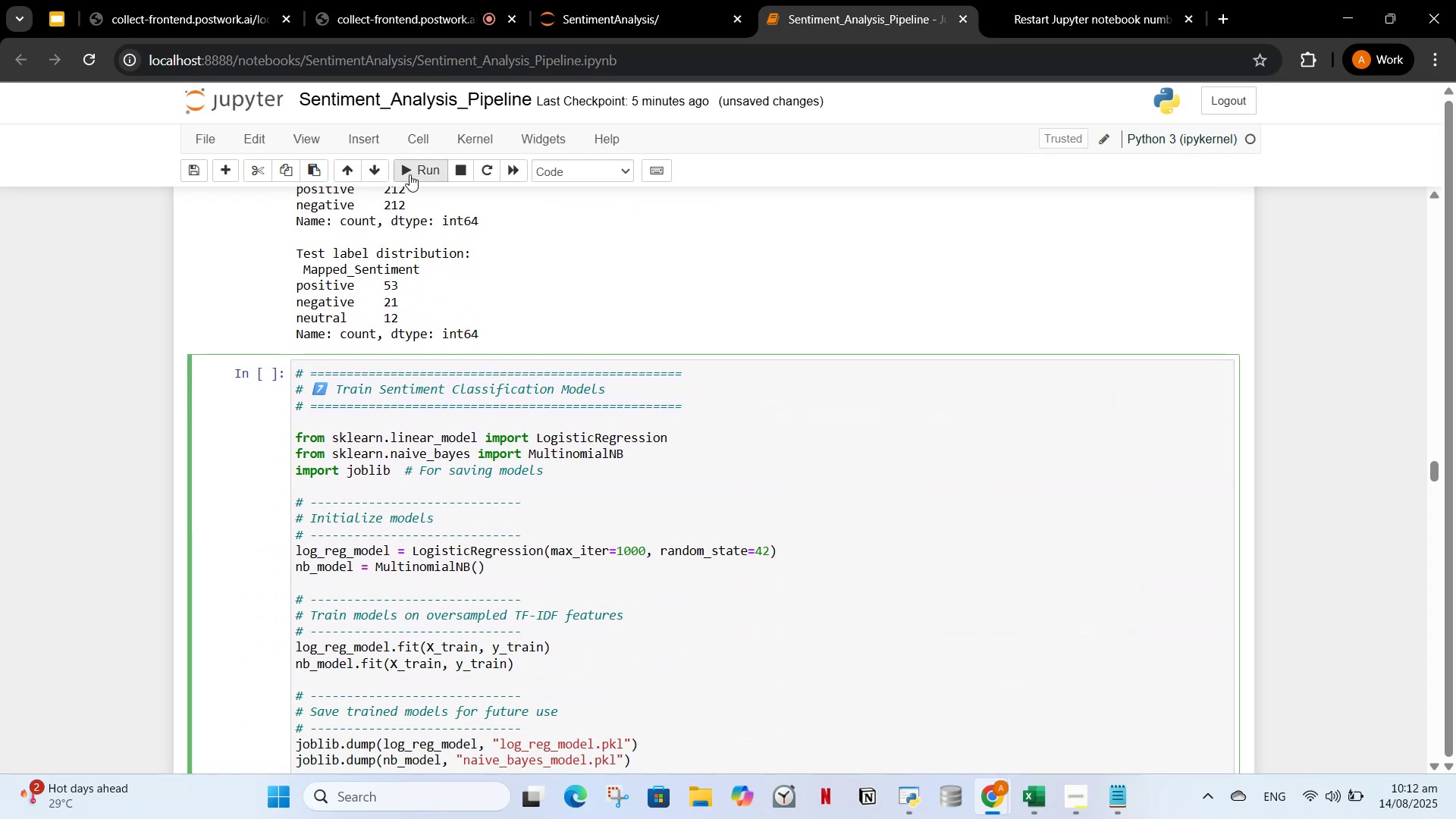 
left_click([410, 174])
 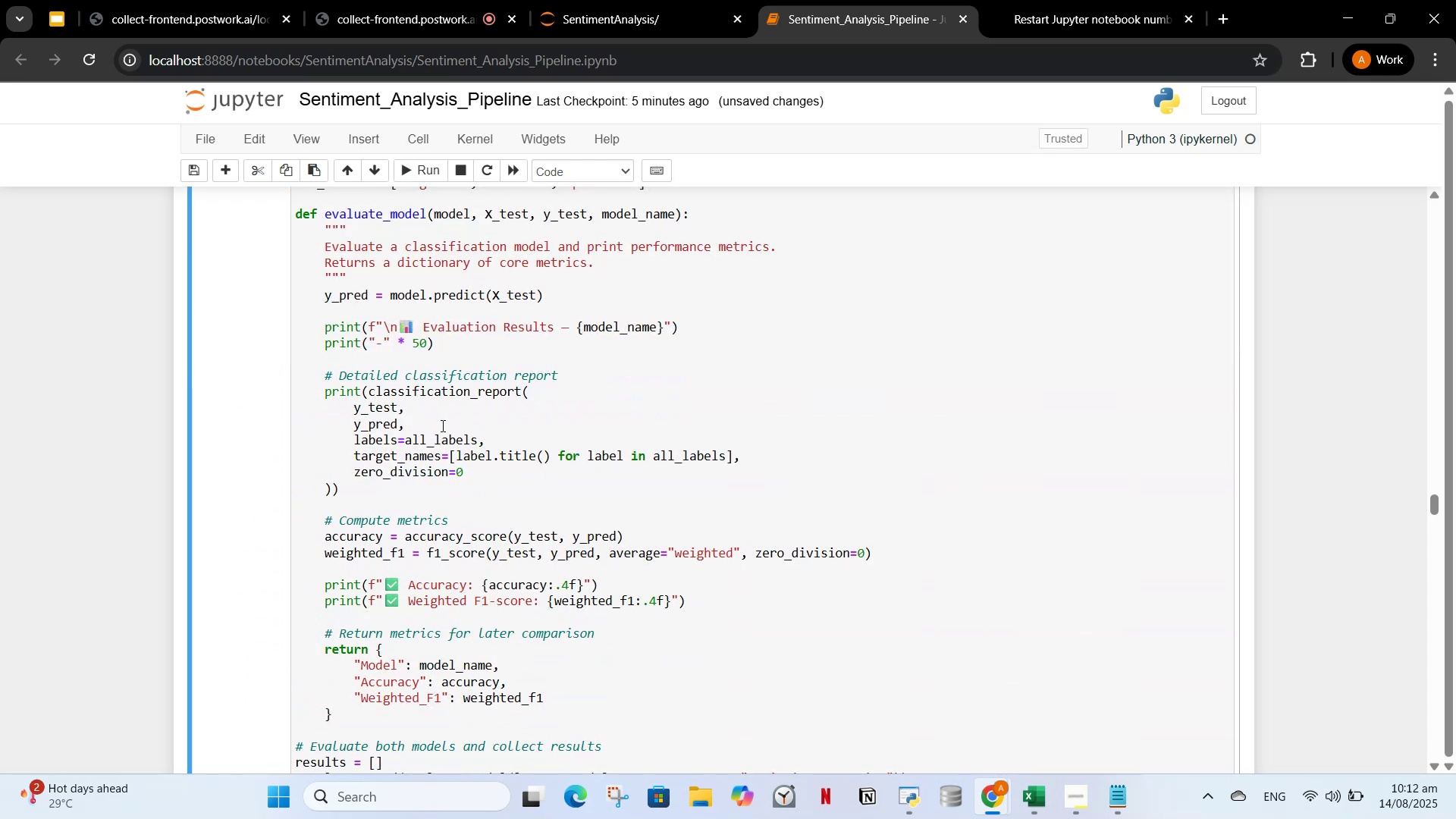 
scroll: coordinate [422, 419], scroll_direction: down, amount: 4.0
 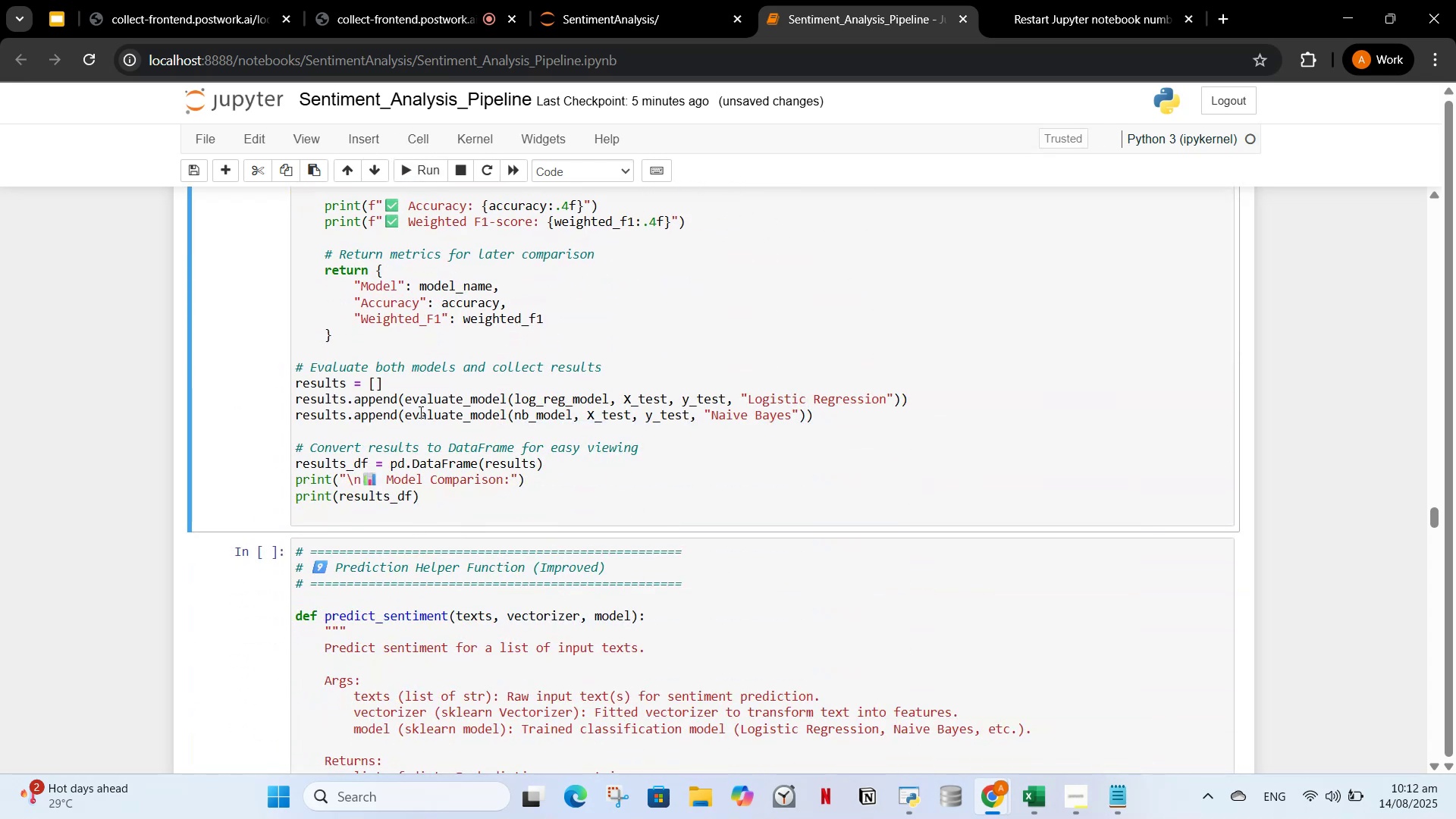 
scroll: coordinate [422, 409], scroll_direction: up, amount: 7.0
 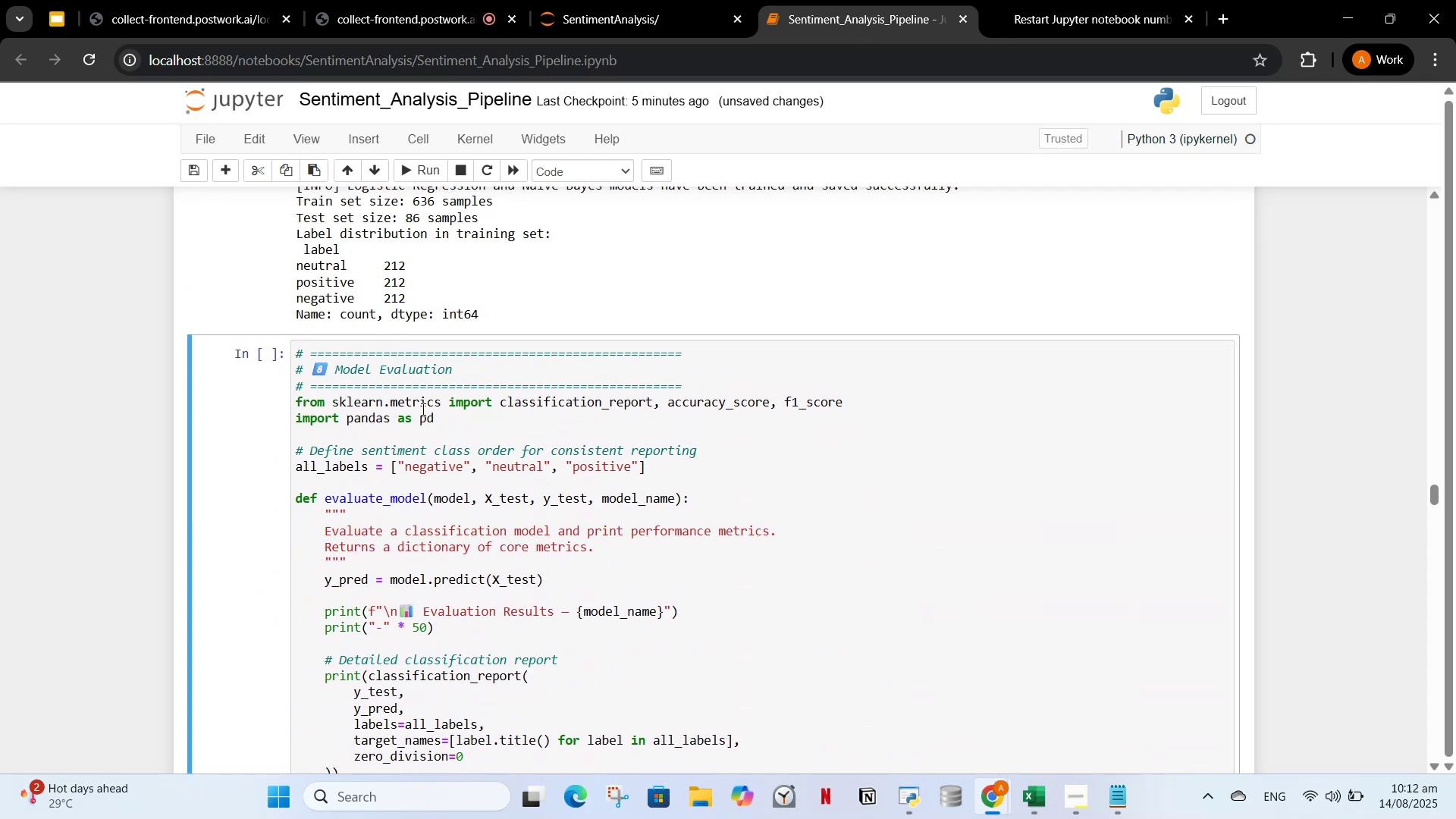 
scroll: coordinate [416, 406], scroll_direction: down, amount: 7.0
 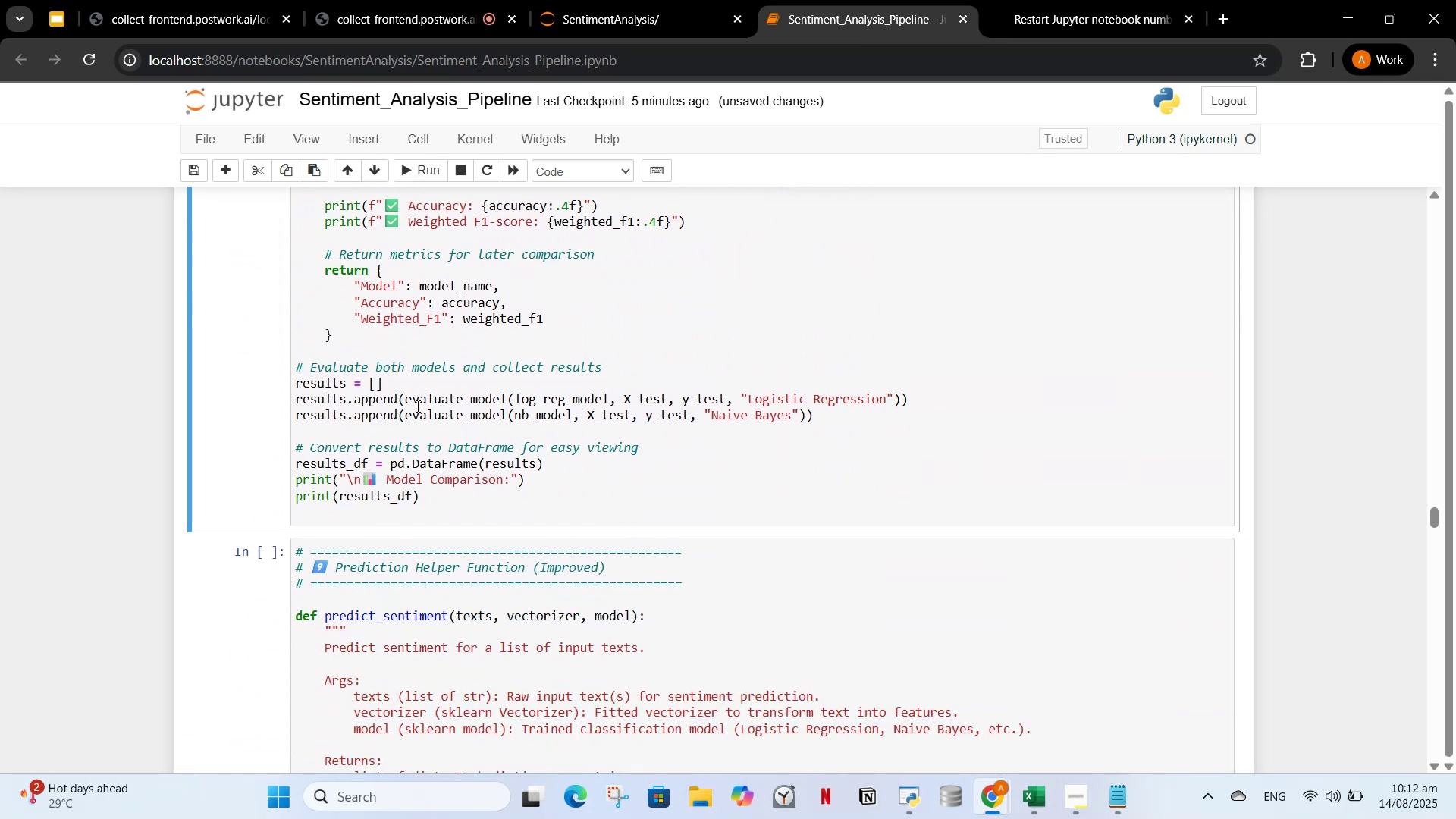 
scroll: coordinate [425, 409], scroll_direction: up, amount: 15.0
 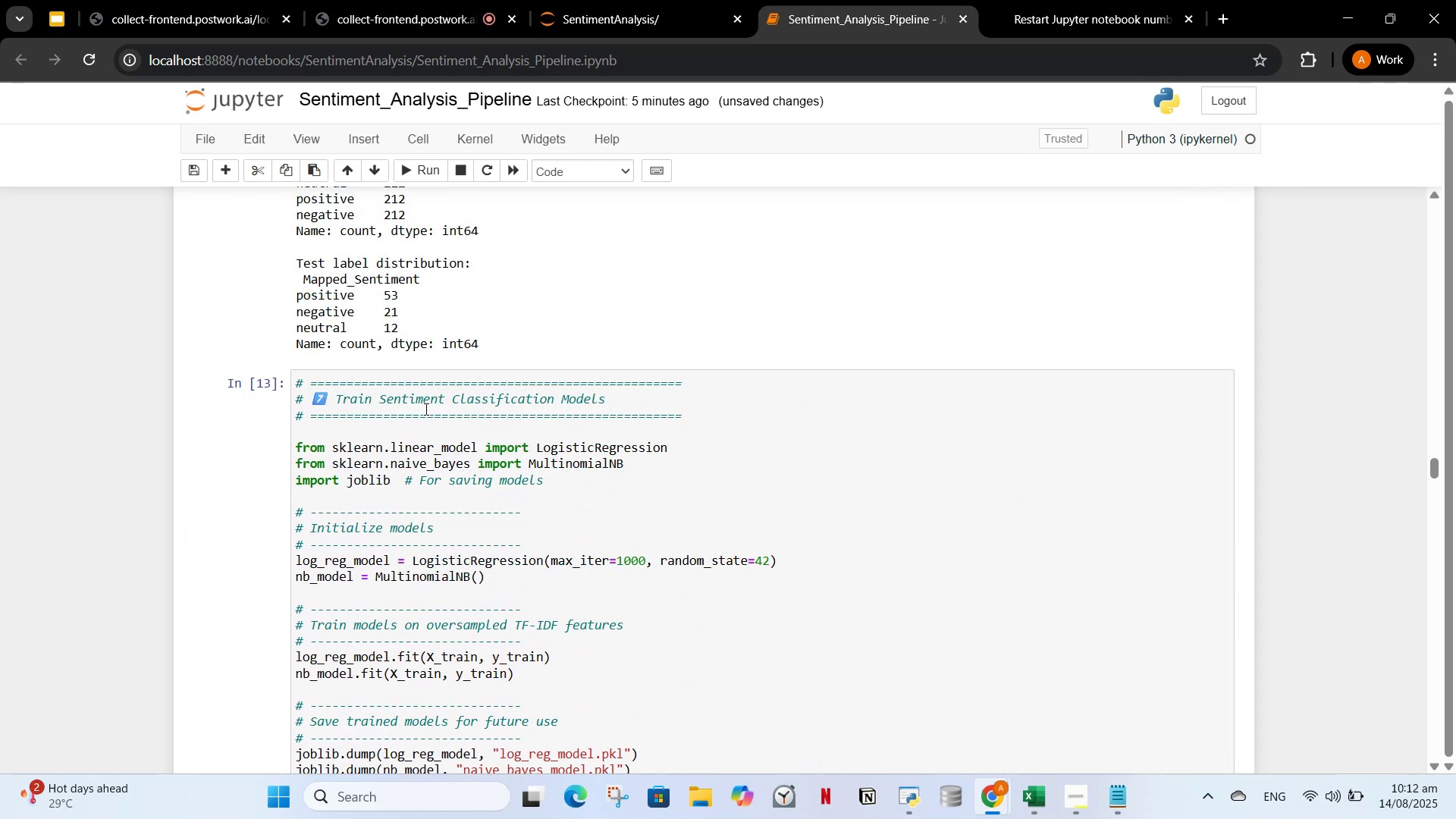 
scroll: coordinate [446, 489], scroll_direction: down, amount: 7.0
 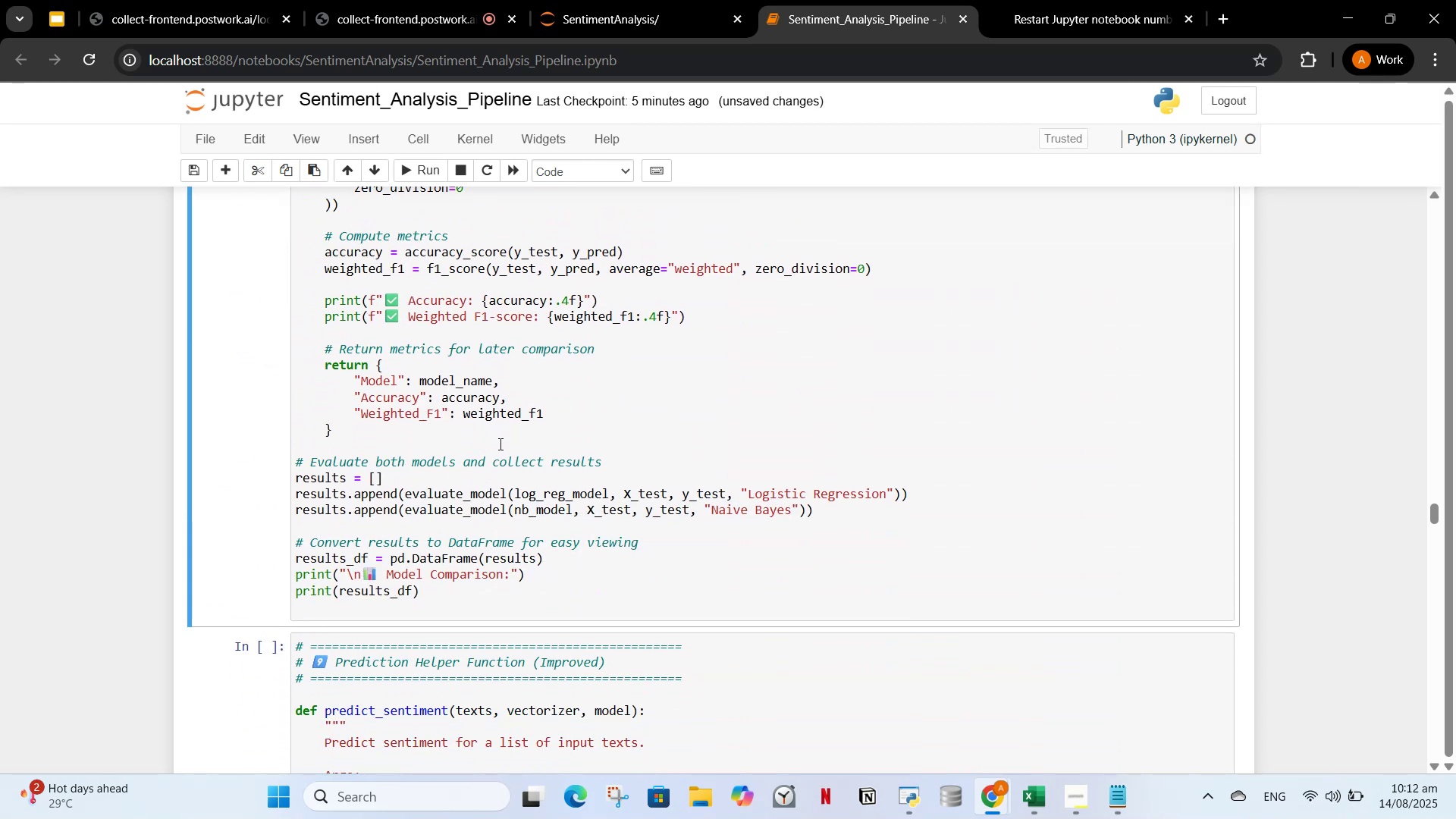 
left_click([499, 444])
 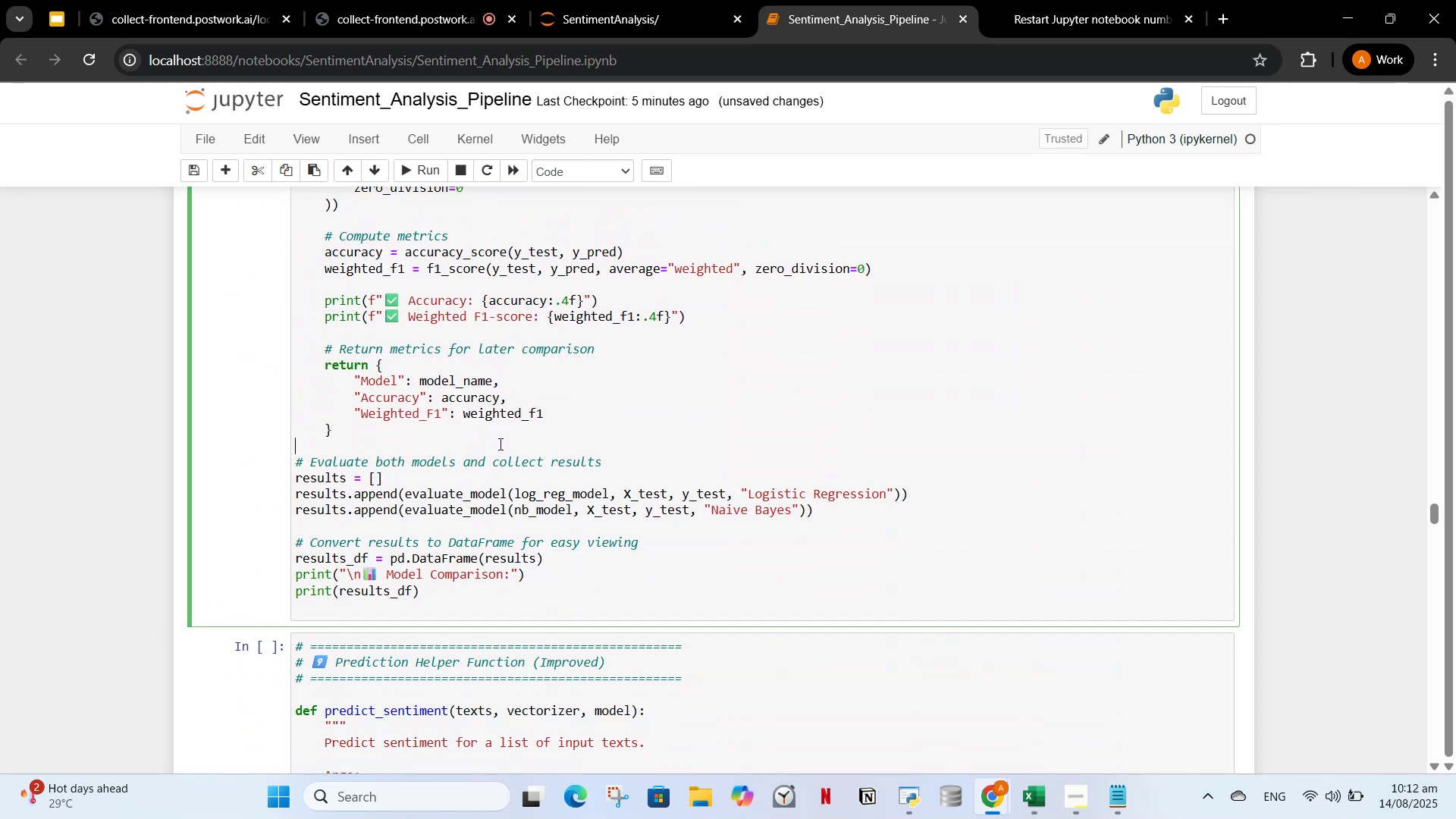 
scroll: coordinate [499, 444], scroll_direction: up, amount: 10.0
 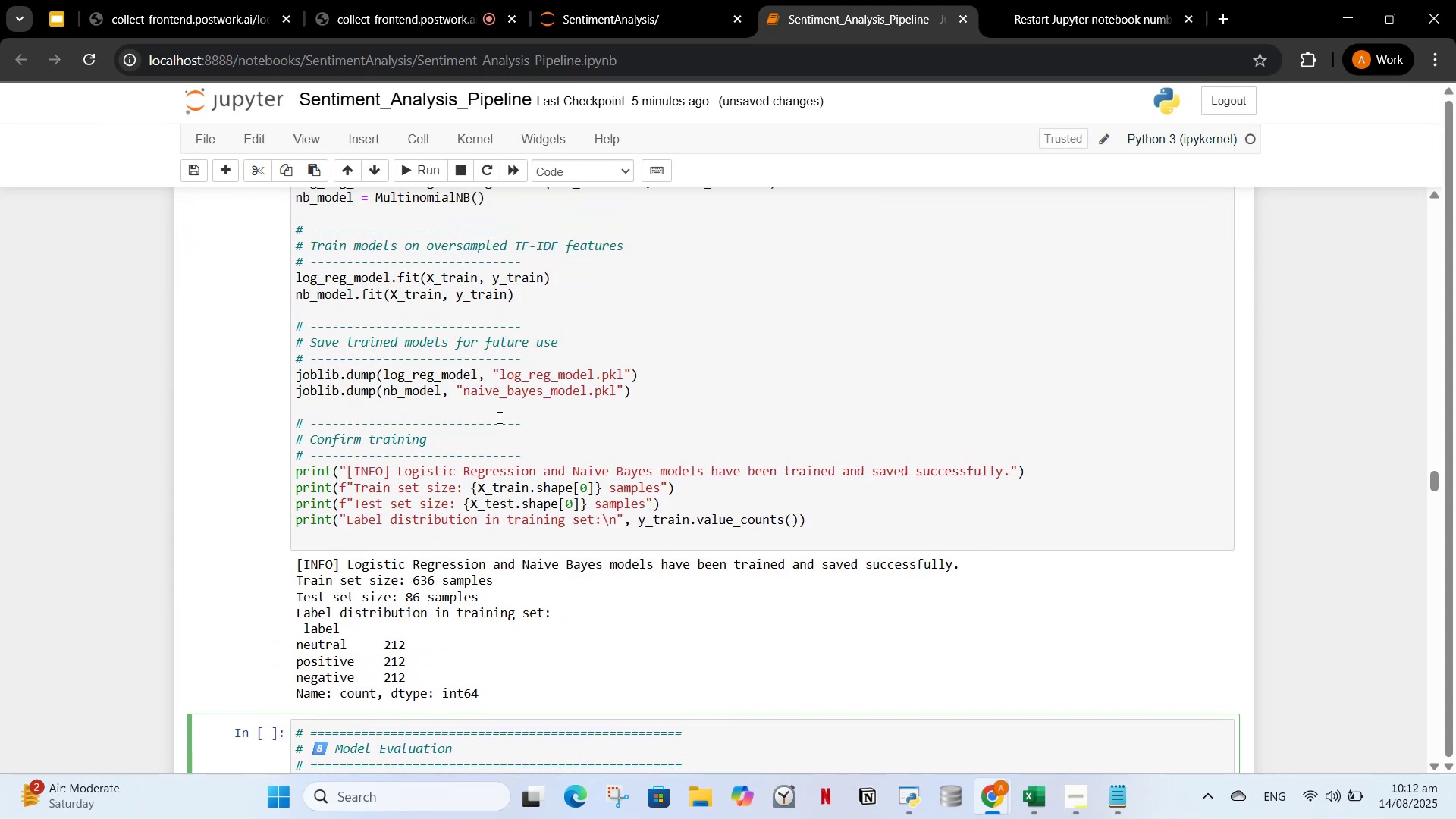 
left_click([498, 412])
 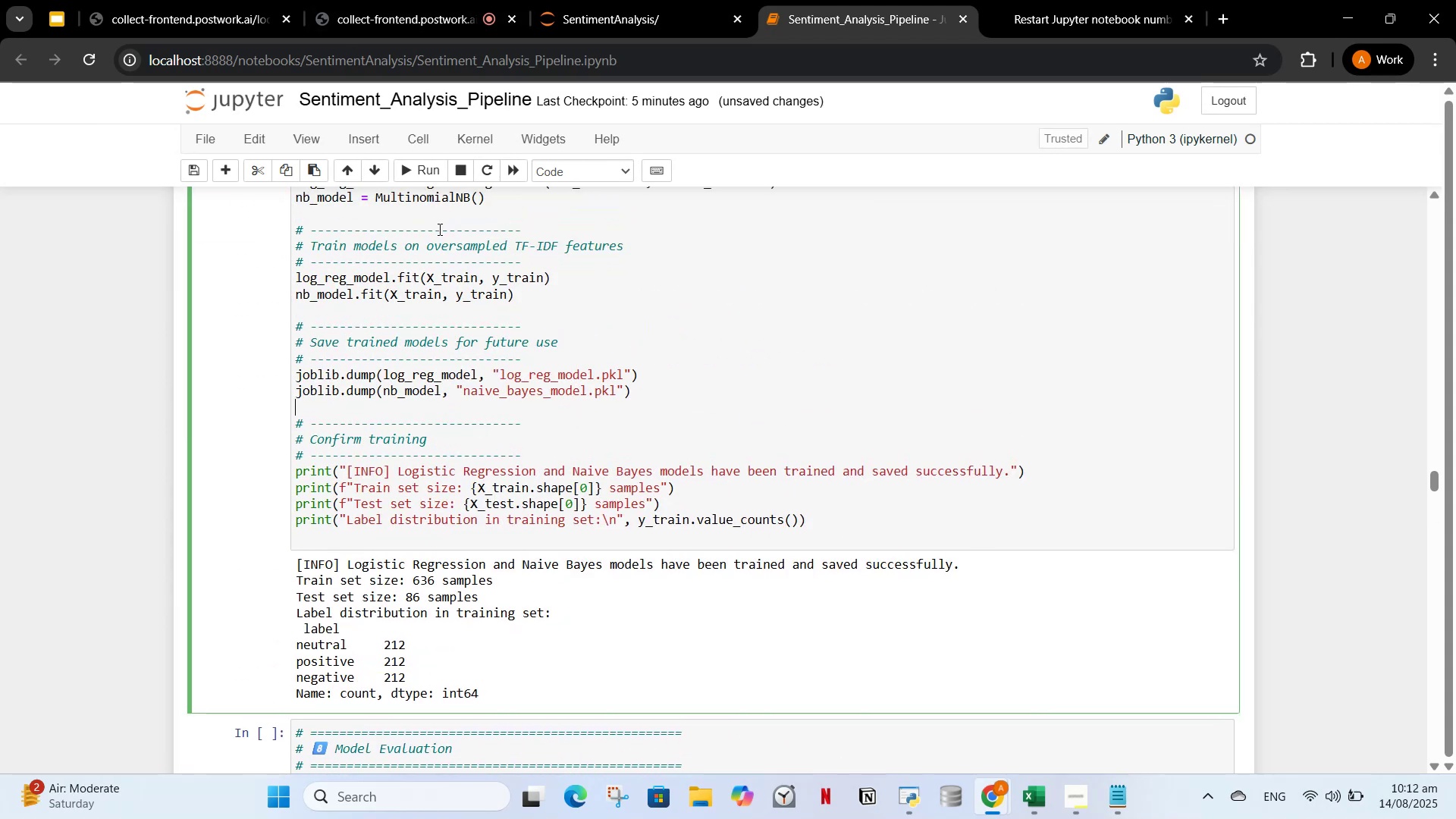 
scroll: coordinate [446, 327], scroll_direction: down, amount: 5.0
 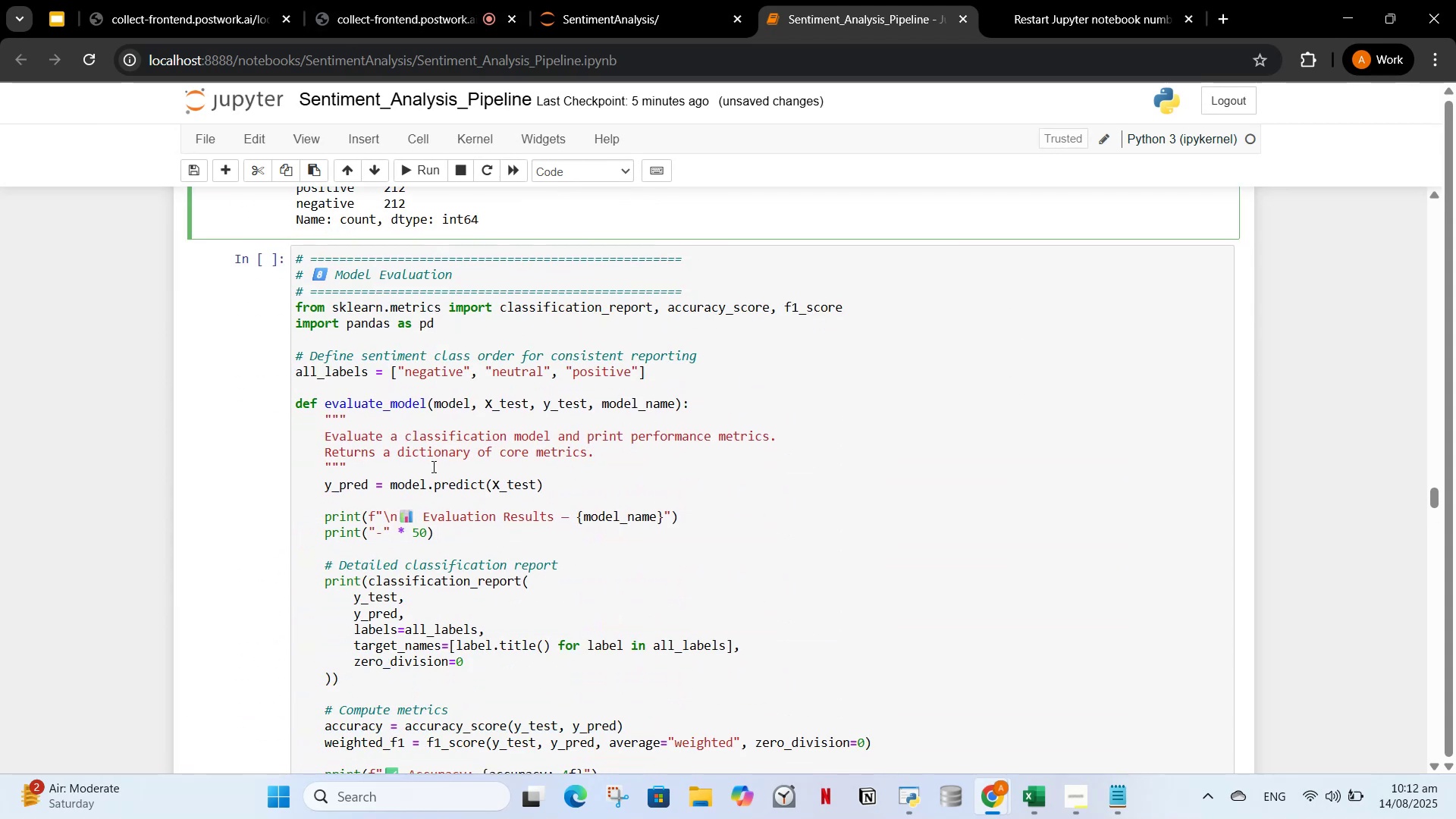 
left_click([432, 466])
 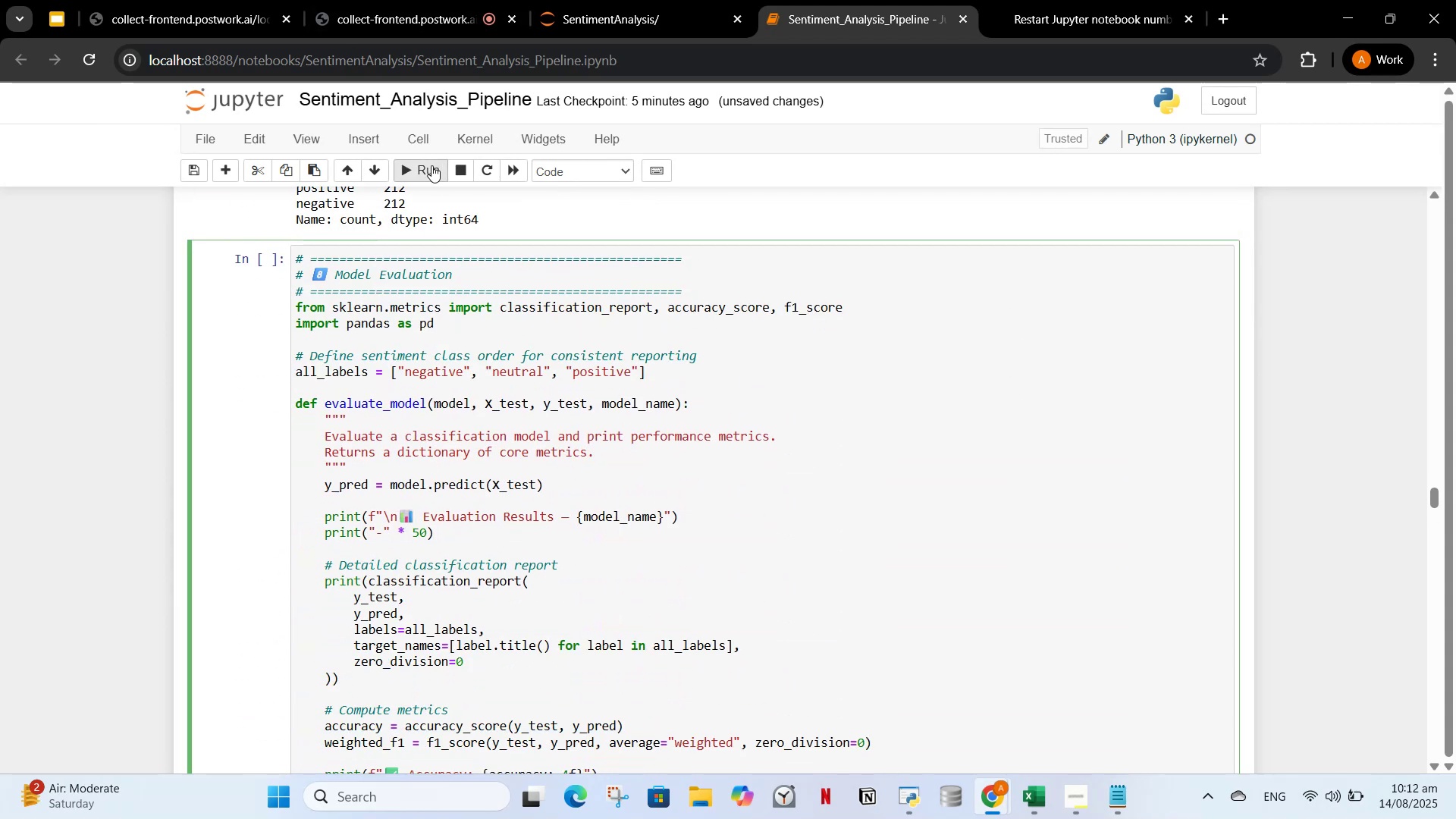 
left_click([428, 179])
 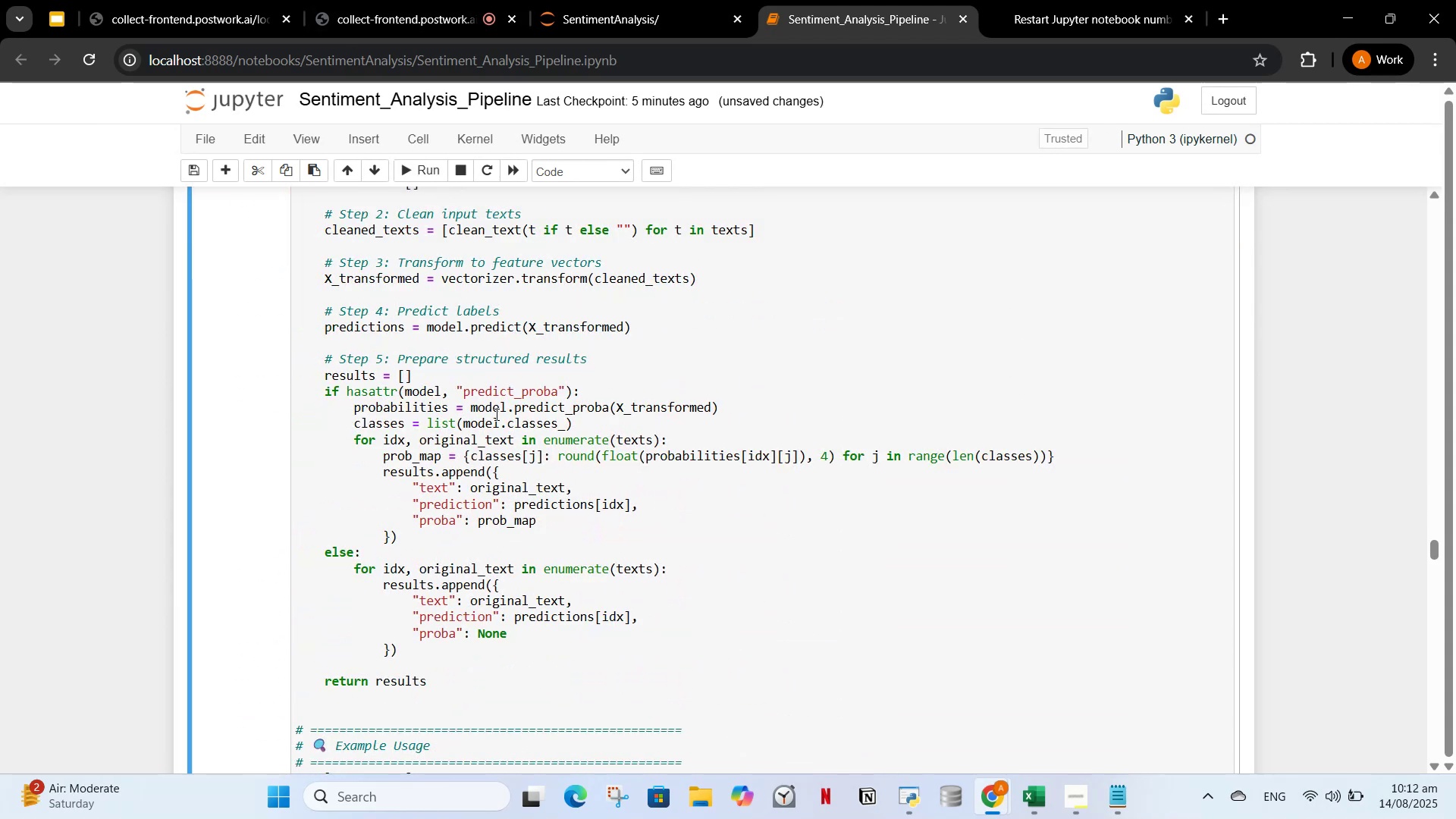 
scroll: coordinate [521, 492], scroll_direction: down, amount: 6.0
 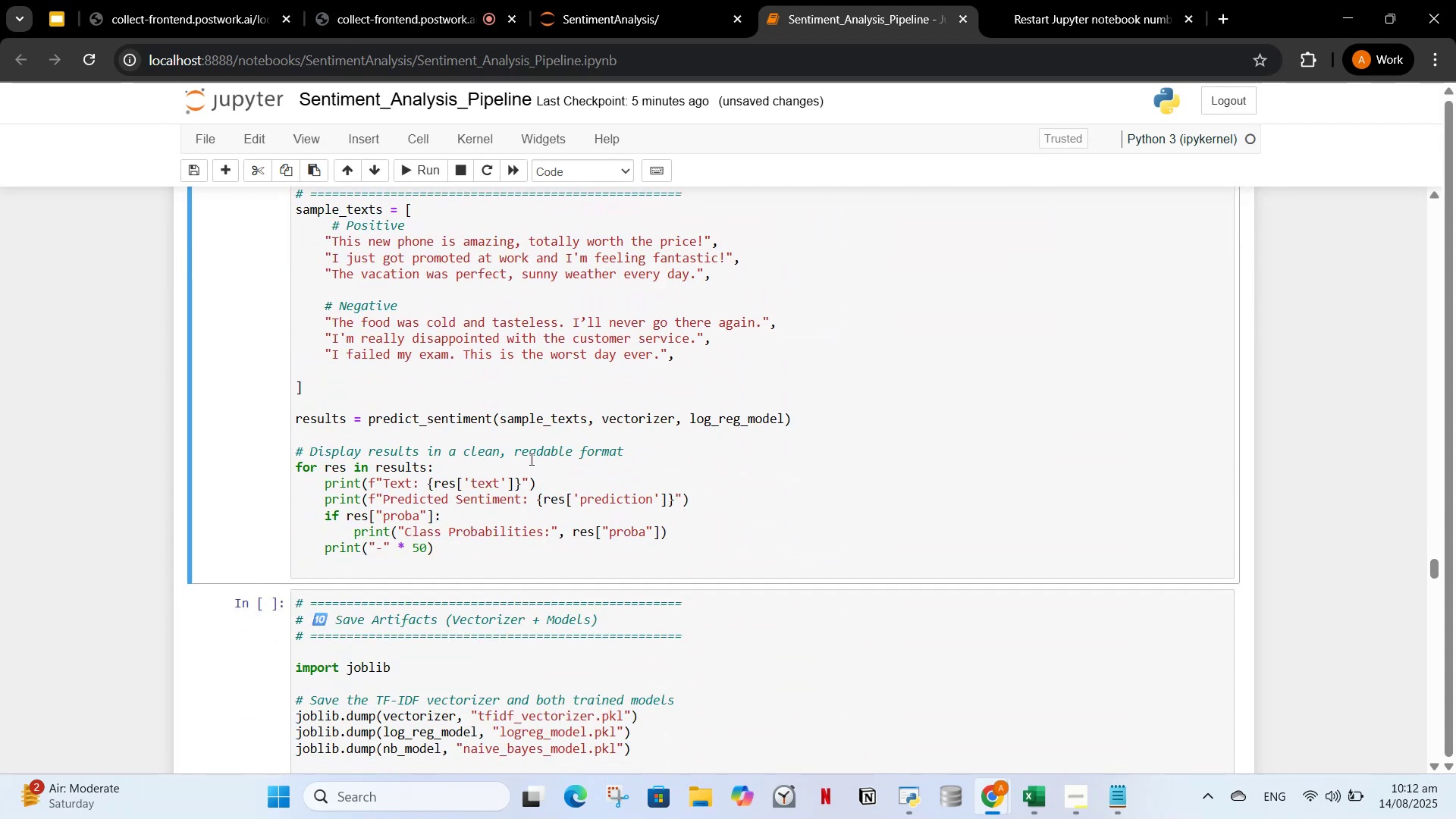 
scroll: coordinate [532, 457], scroll_direction: up, amount: 15.0
 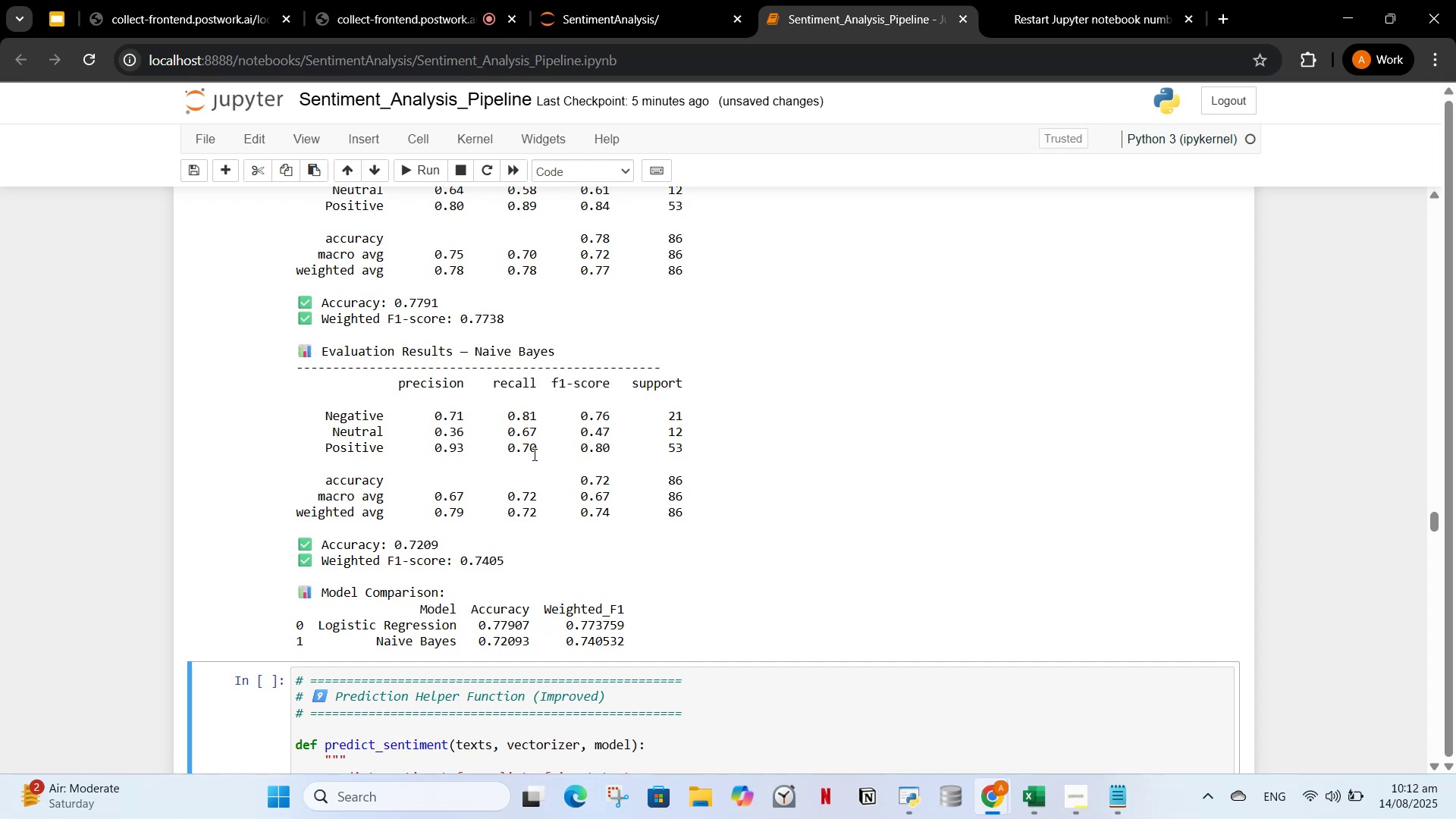 
wait(8.97)
 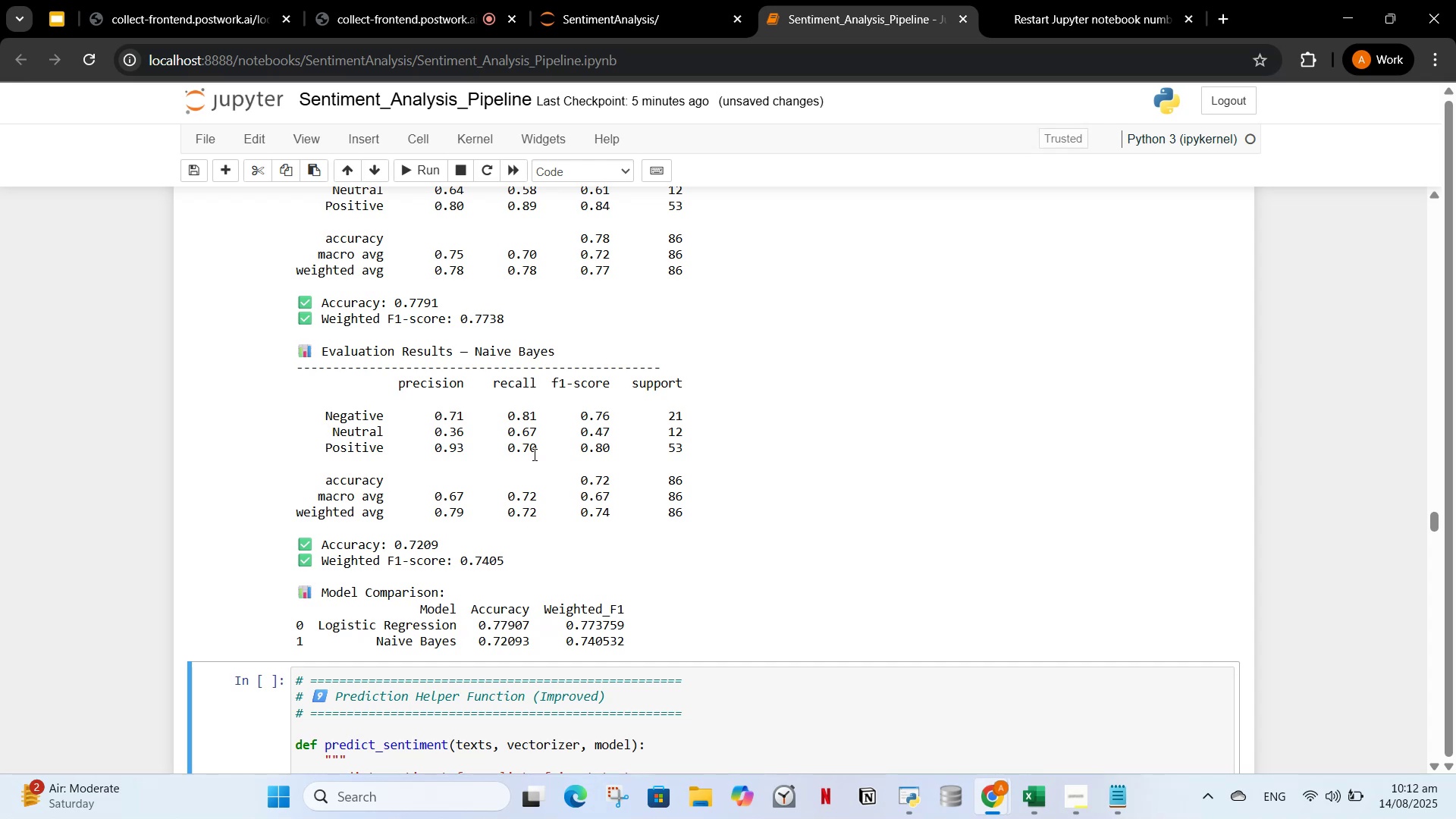 
scroll: coordinate [313, 563], scroll_direction: down, amount: 3.0
 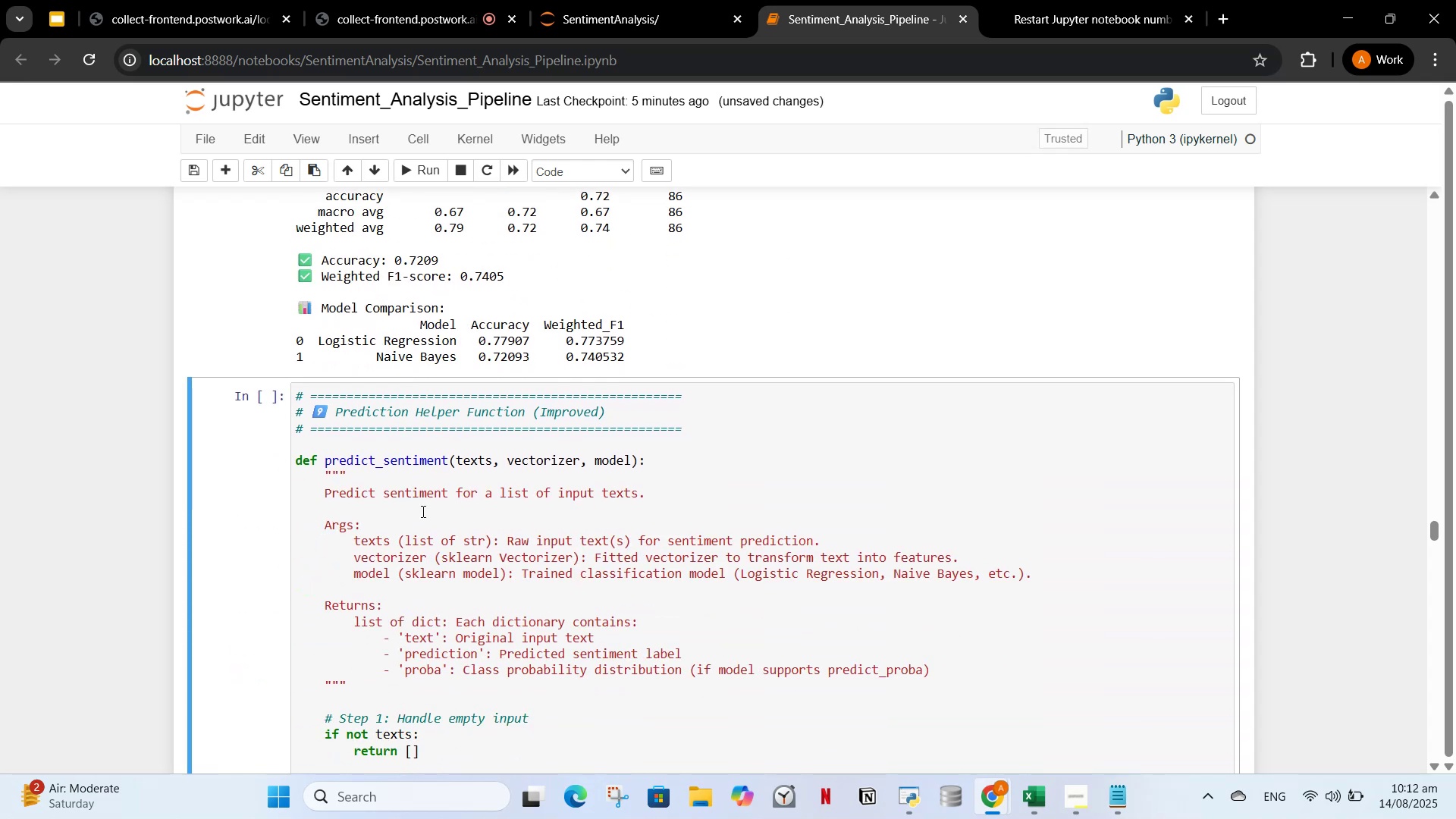 
left_click_drag(start_coordinate=[512, 516], to_coordinate=[516, 516])
 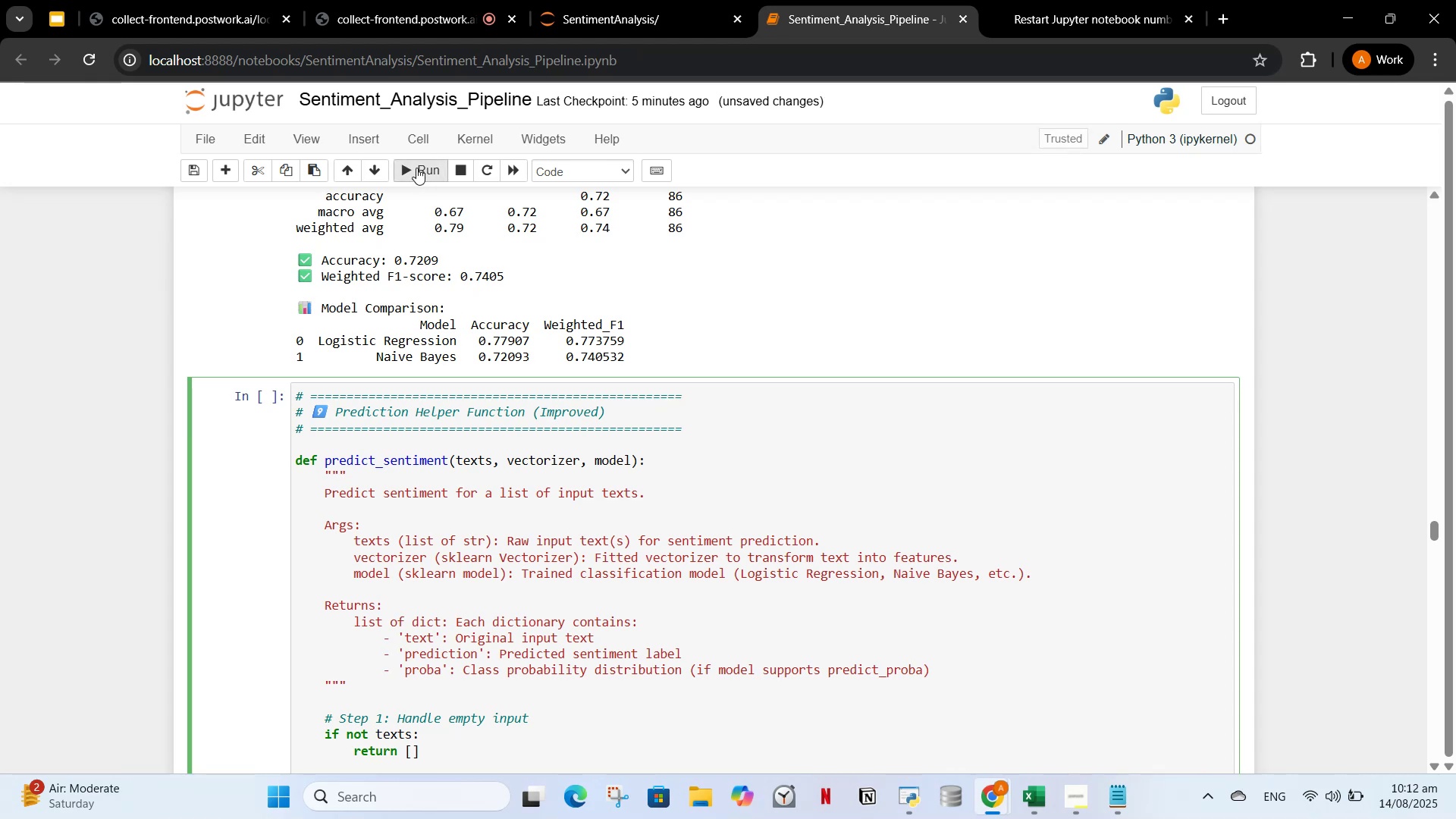 
left_click([416, 168])
 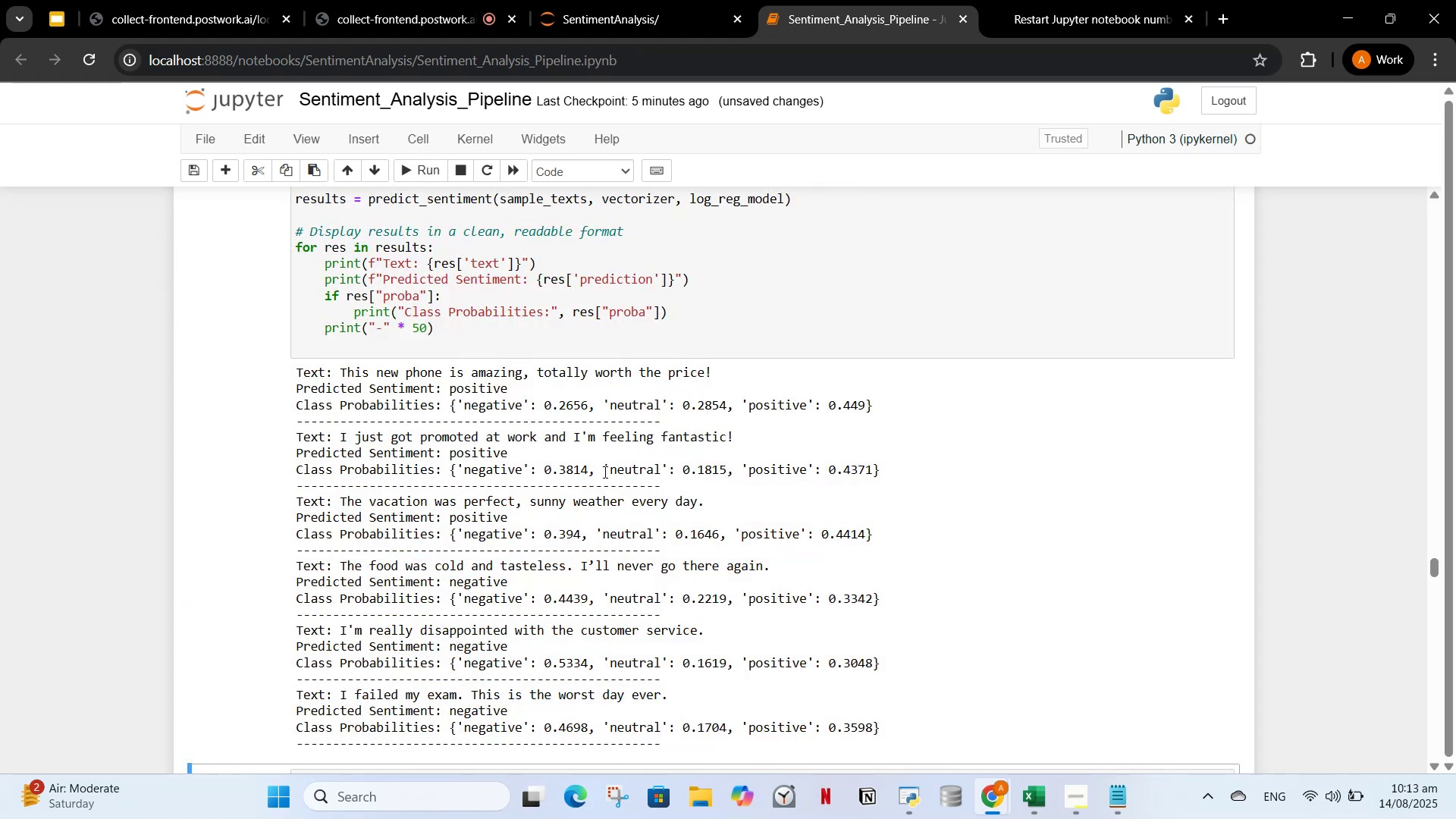 
scroll: coordinate [571, 485], scroll_direction: down, amount: 4.0
 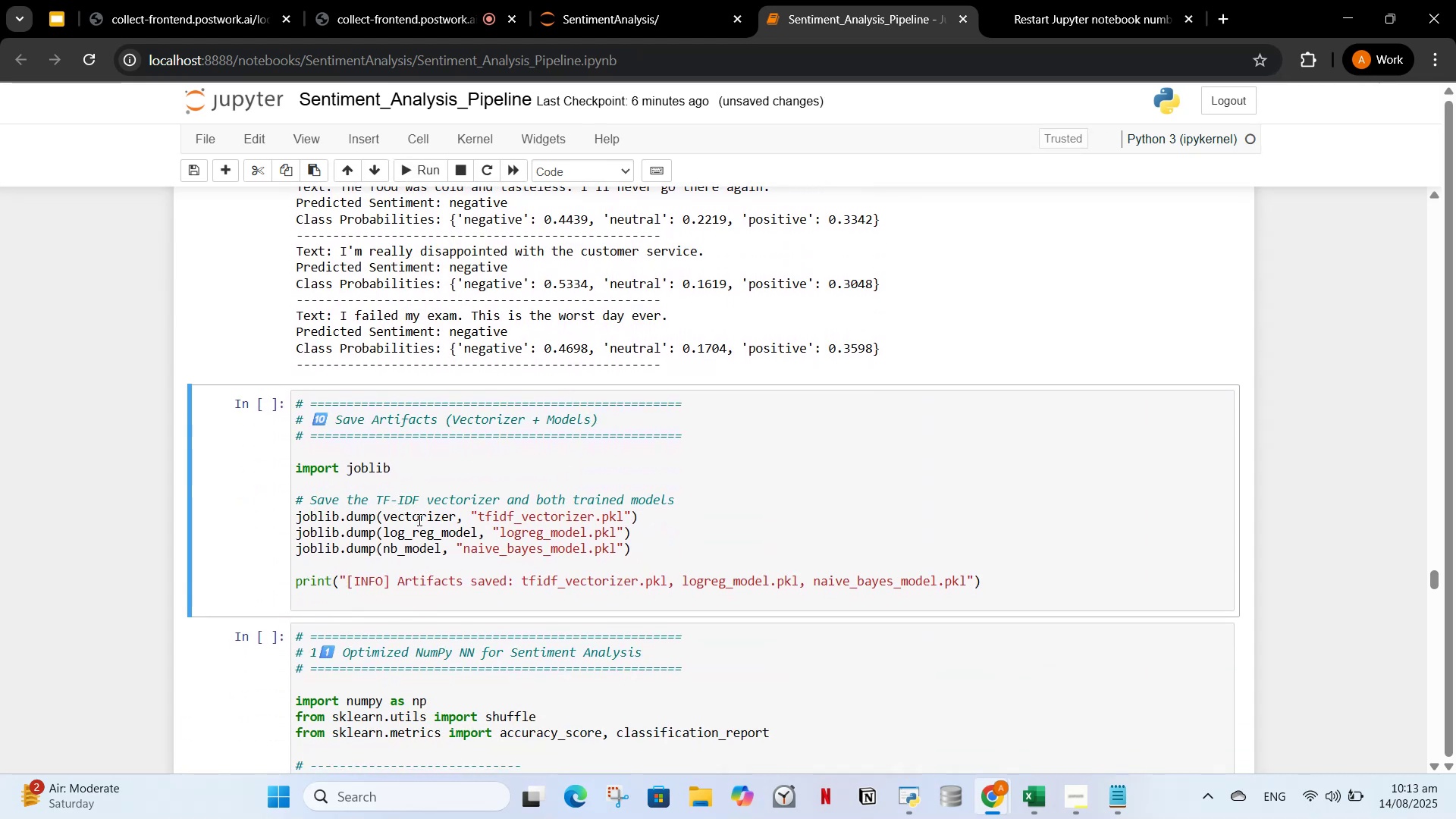 
left_click([418, 519])
 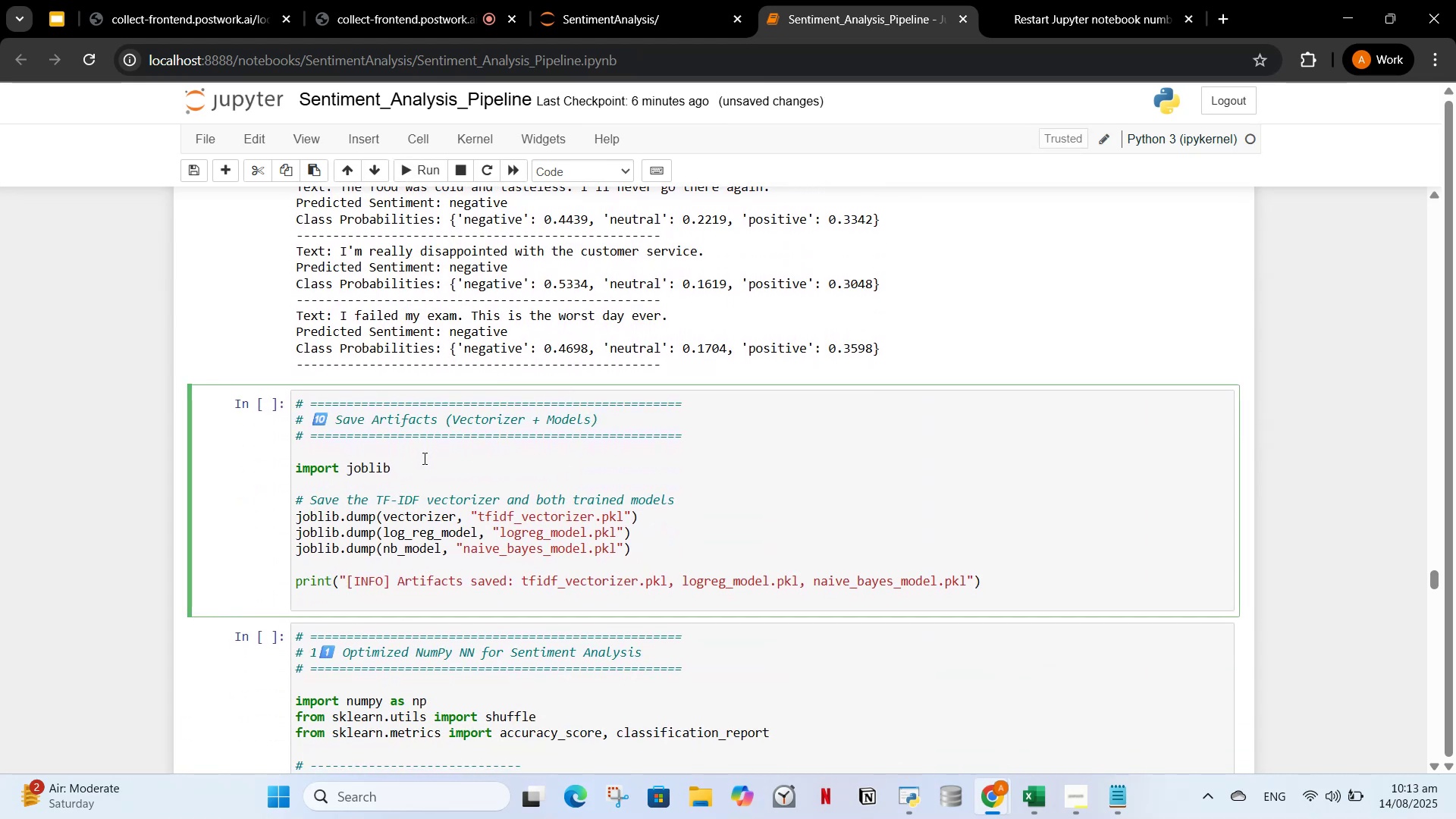 
left_click([425, 460])
 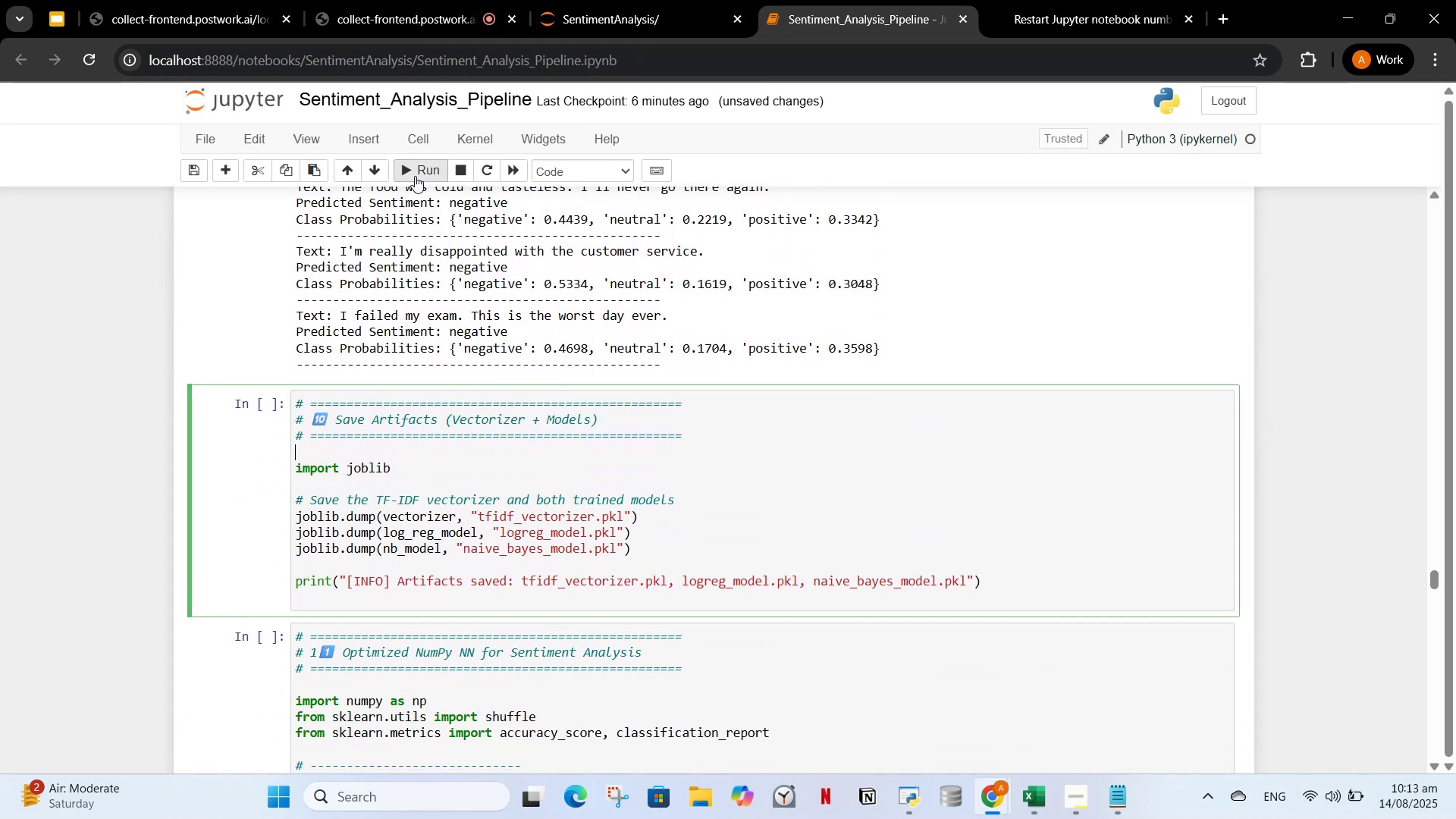 
left_click([415, 171])
 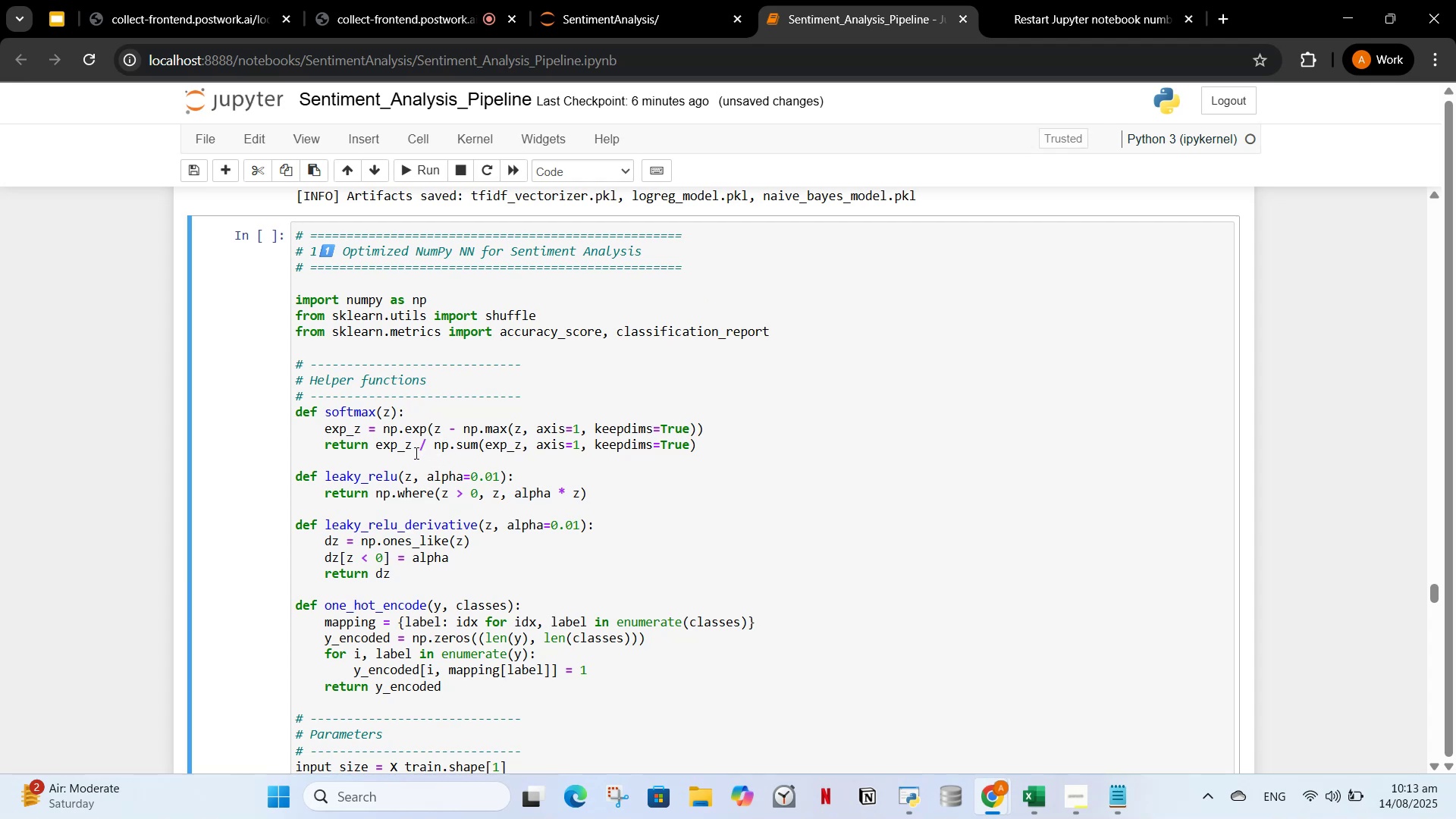 
scroll: coordinate [417, 559], scroll_direction: up, amount: 3.0
 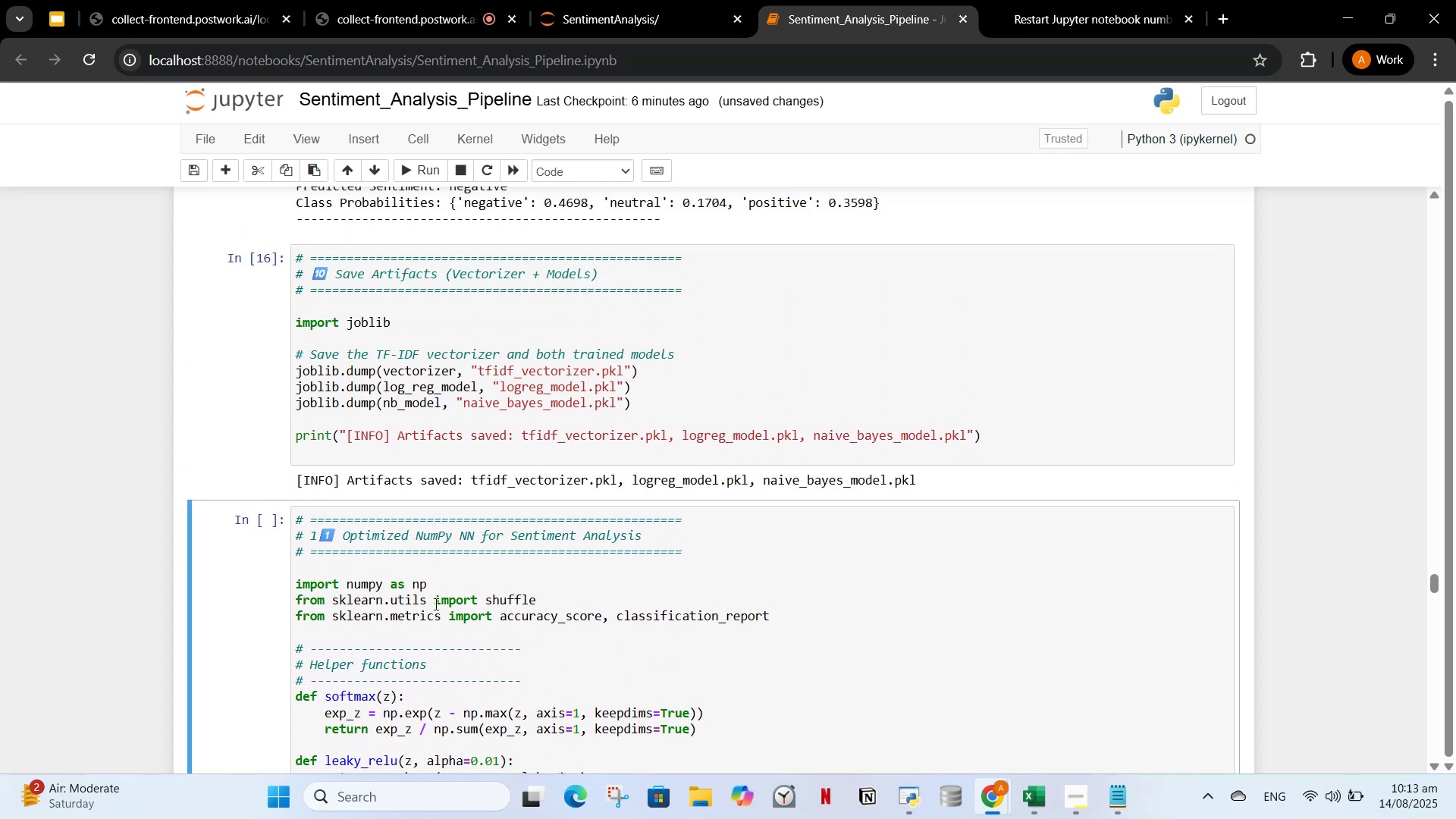 
left_click([435, 603])
 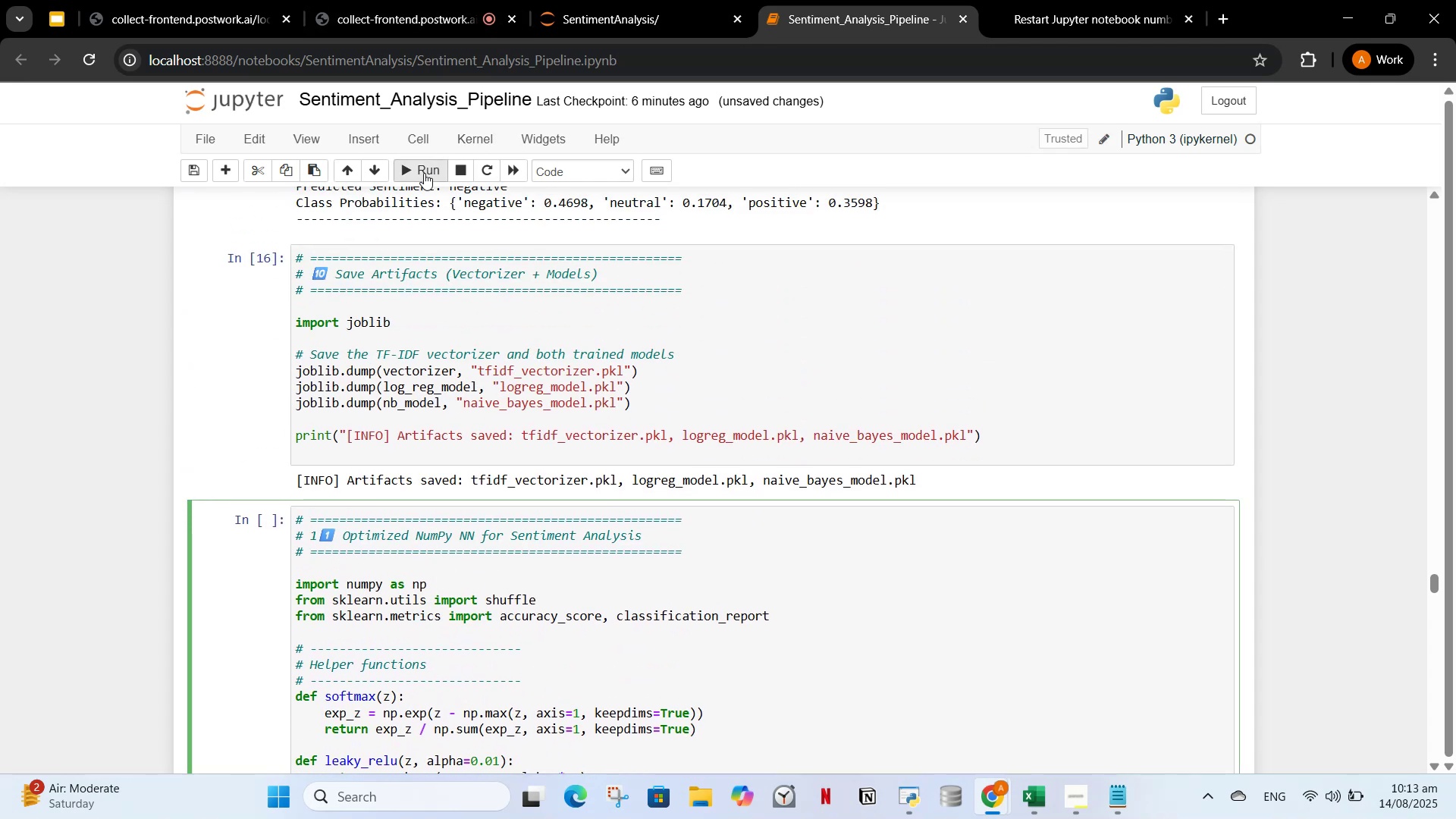 
left_click([424, 173])
 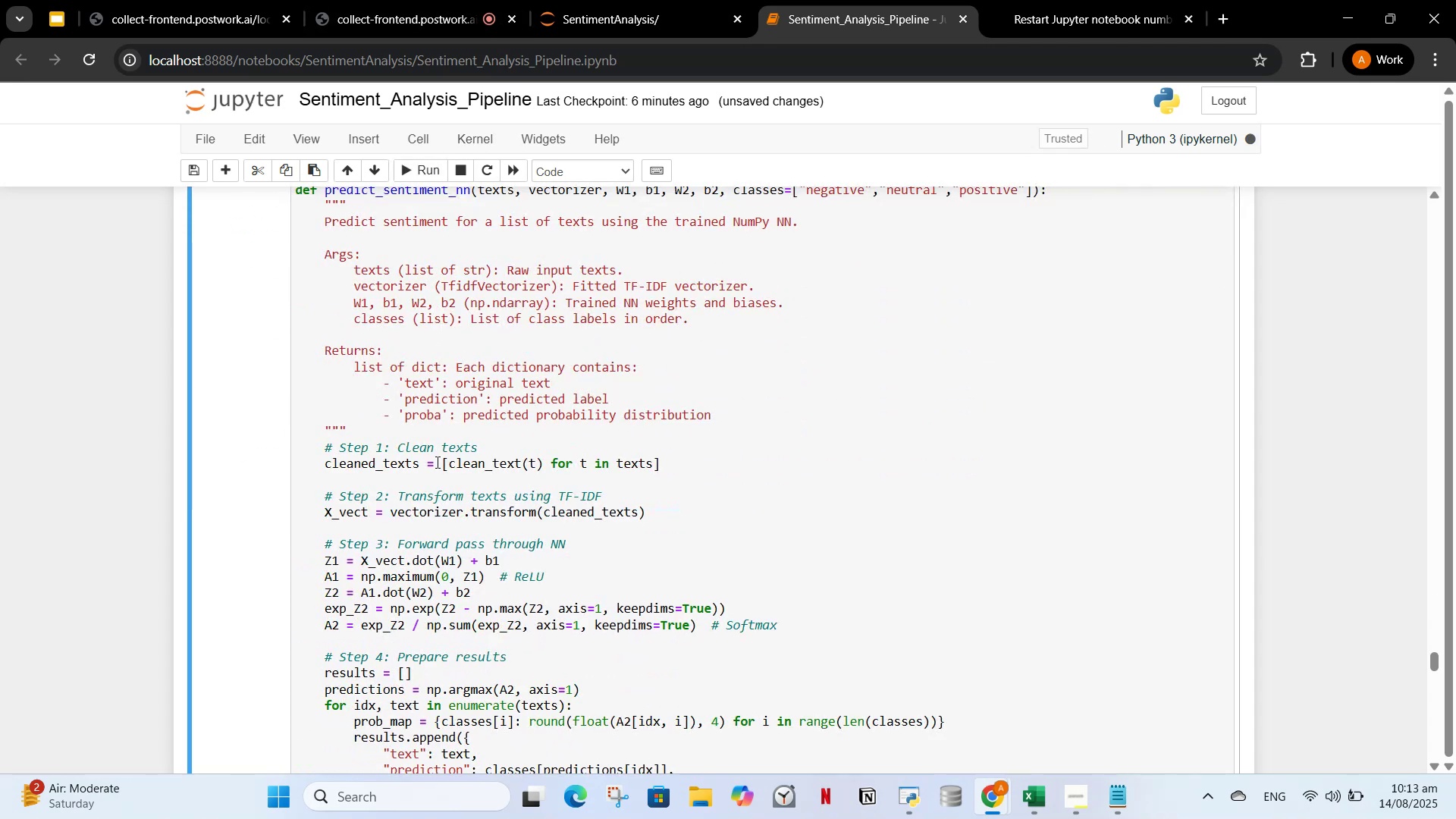 
scroll: coordinate [436, 454], scroll_direction: down, amount: 9.0
 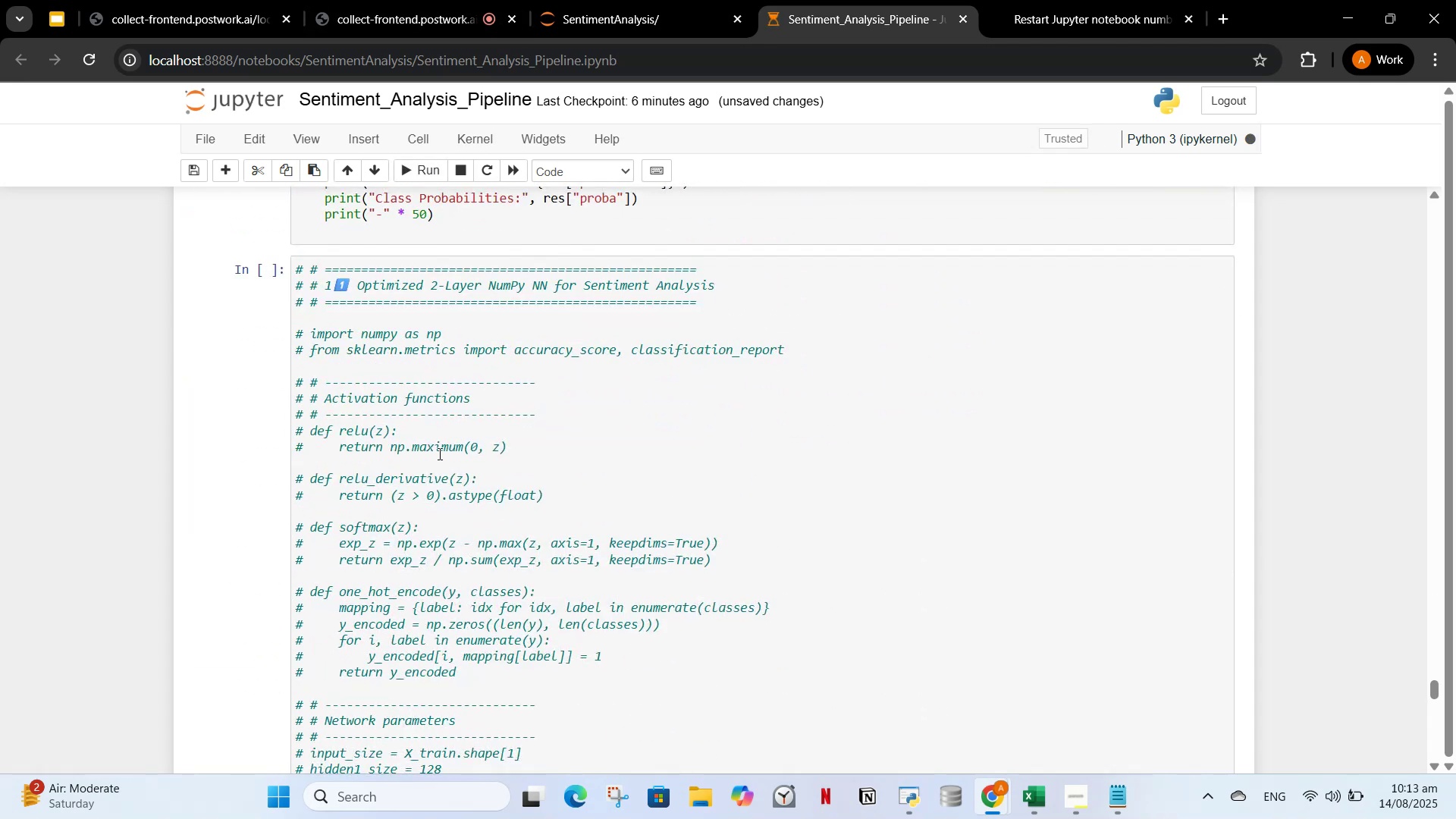 
scroll: coordinate [441, 449], scroll_direction: up, amount: 7.0
 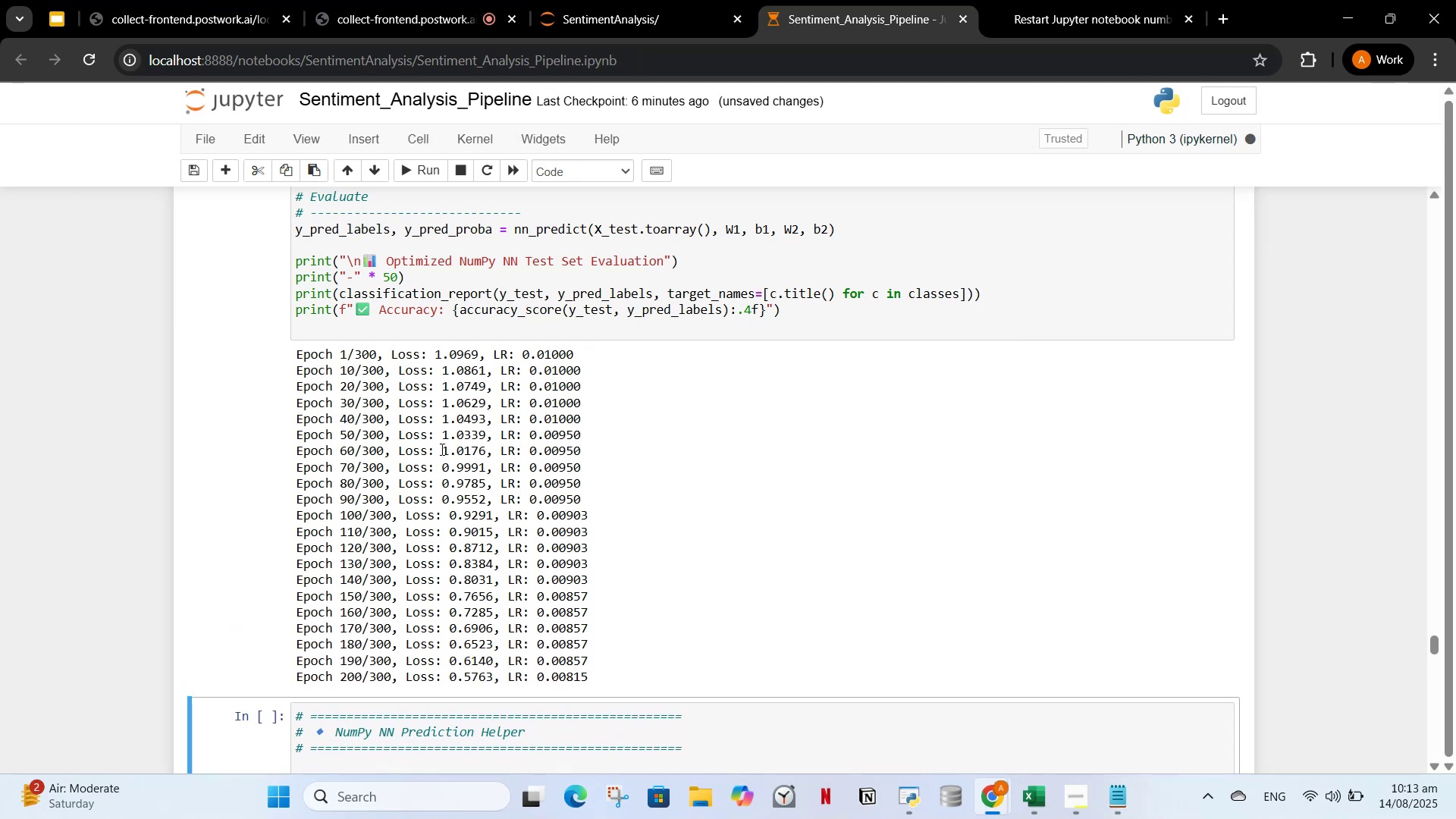 
wait(32.9)
 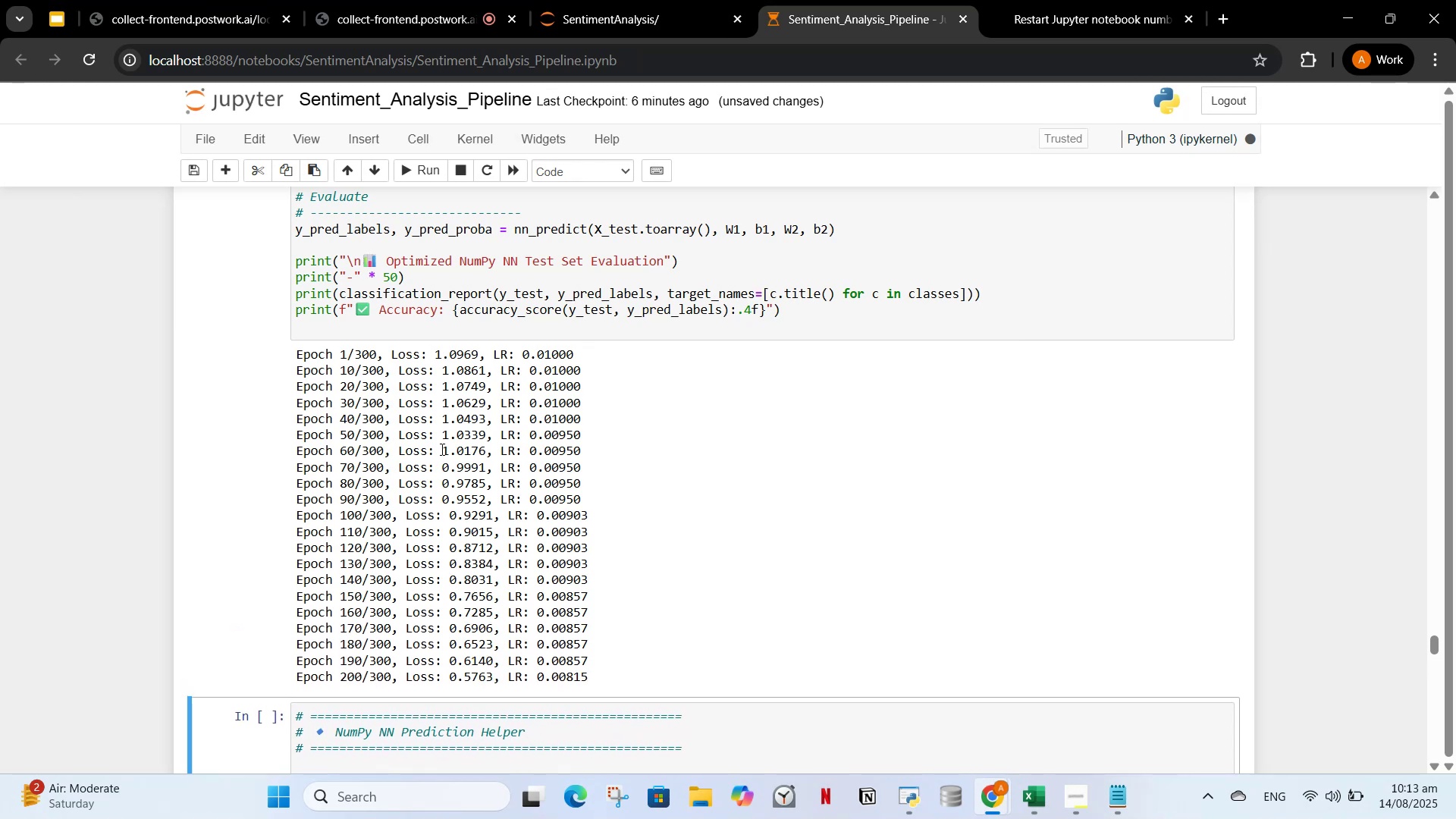 
scroll: coordinate [679, 532], scroll_direction: down, amount: 3.0
 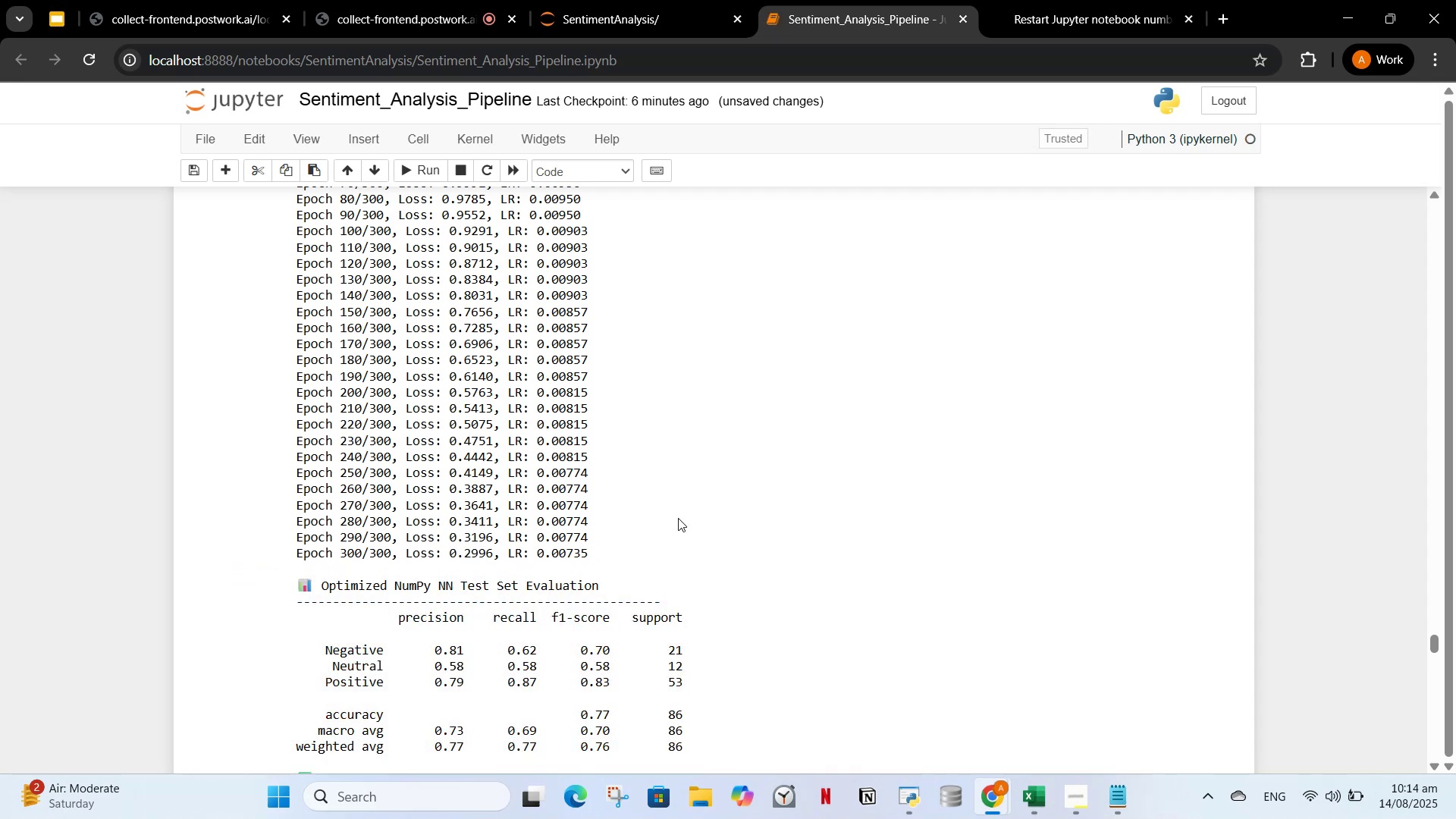 
wait(13.82)
 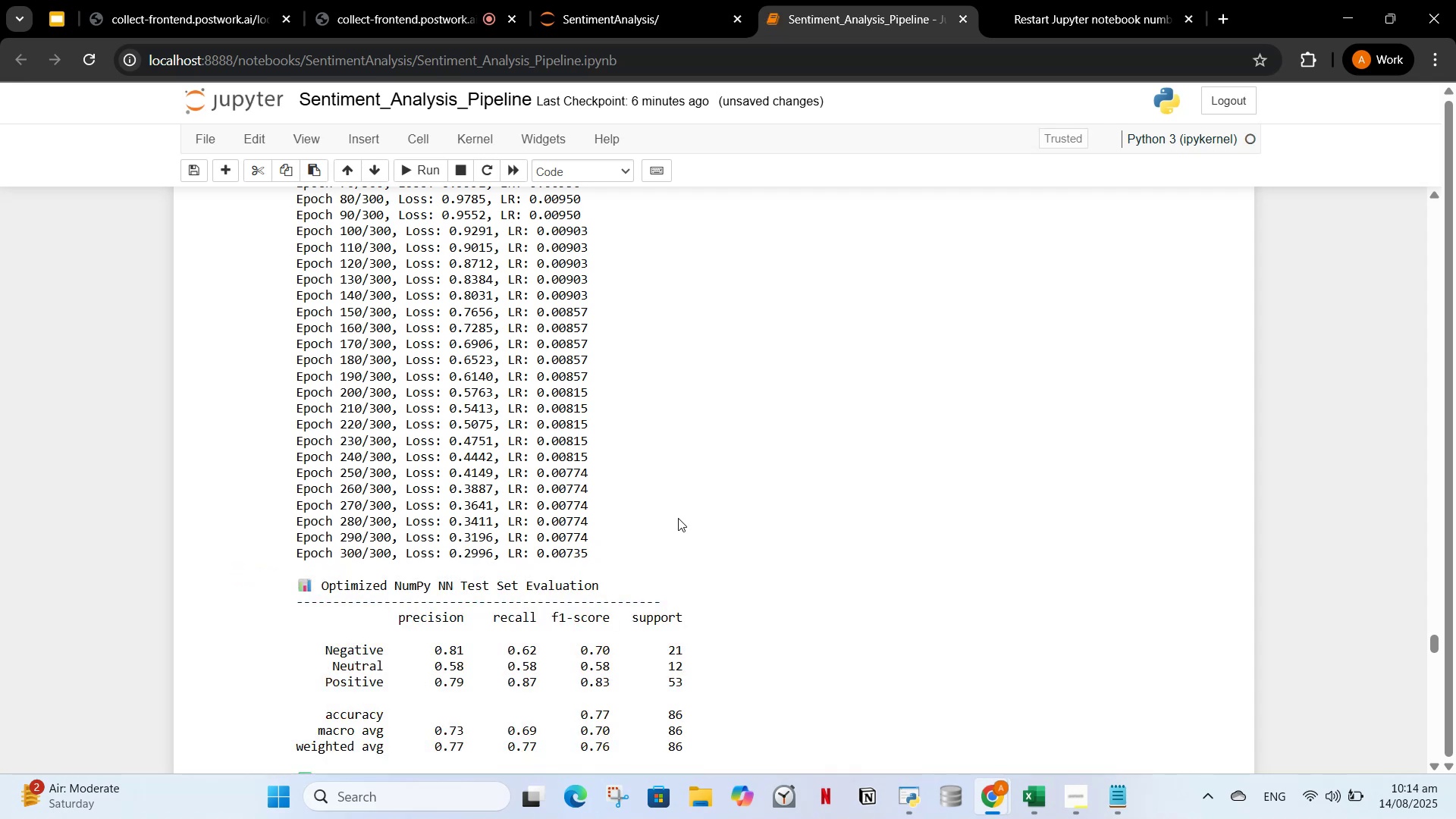 
scroll: coordinate [628, 590], scroll_direction: down, amount: 6.0
 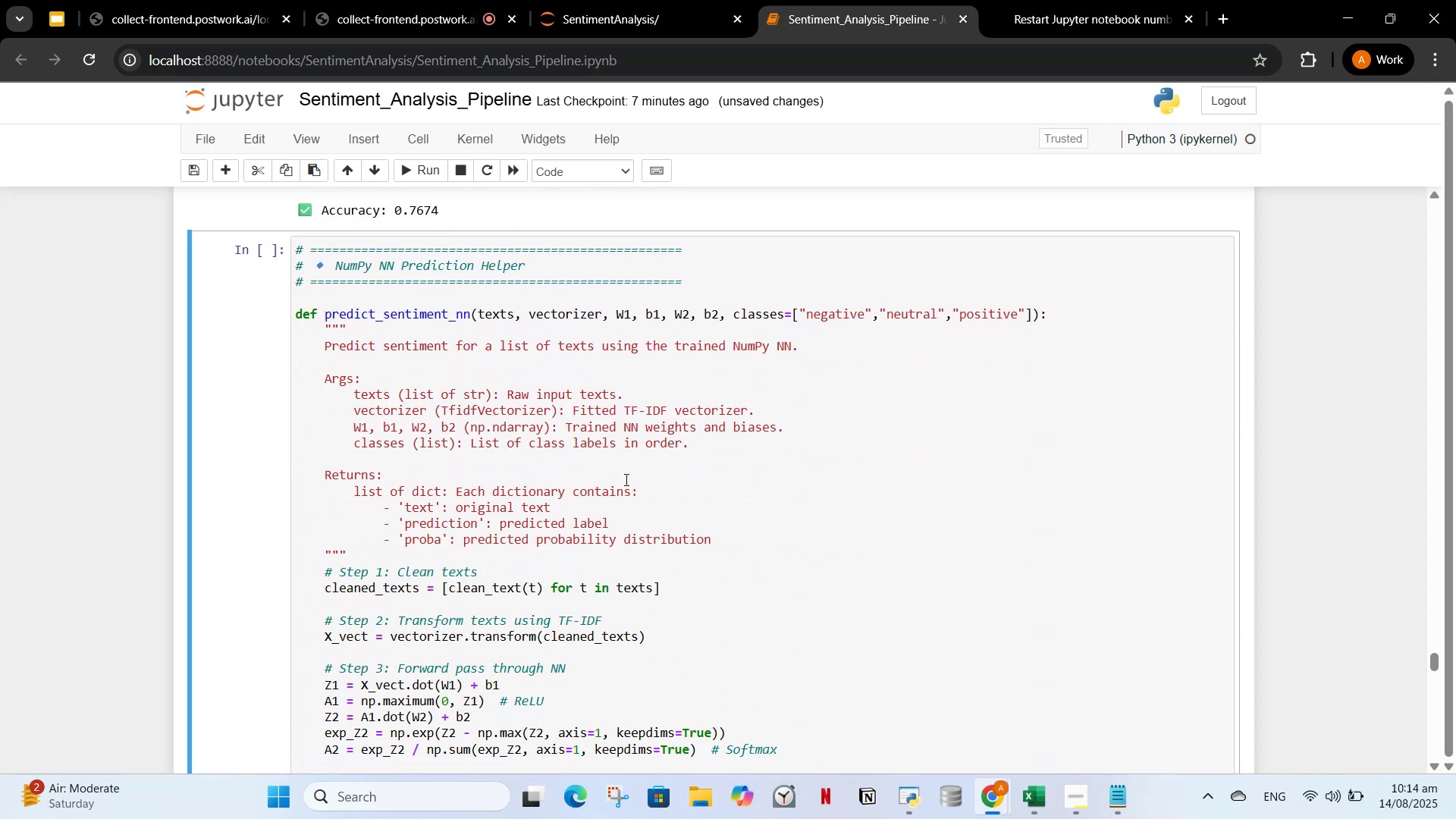 
left_click([609, 471])
 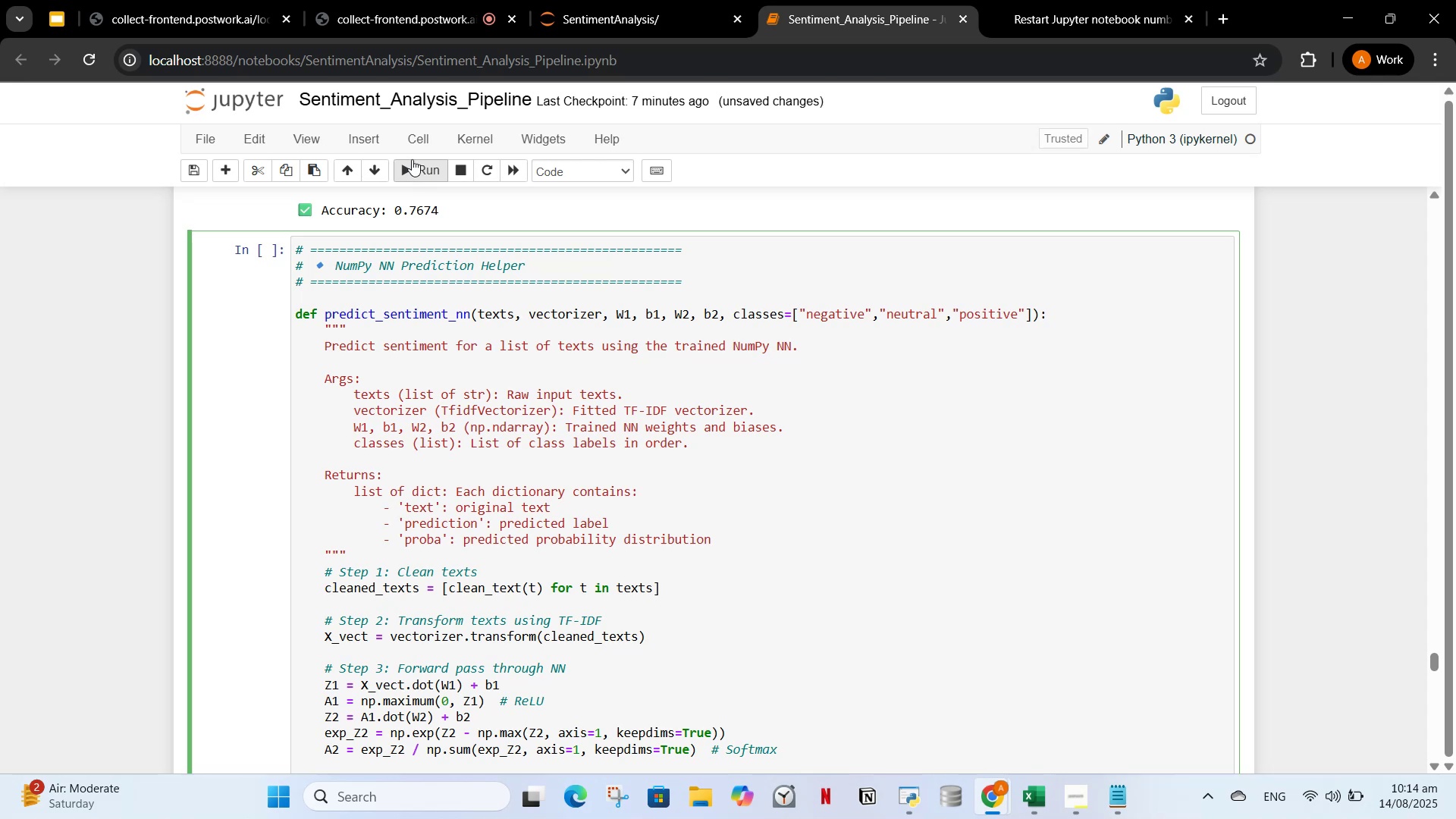 
left_click([412, 159])
 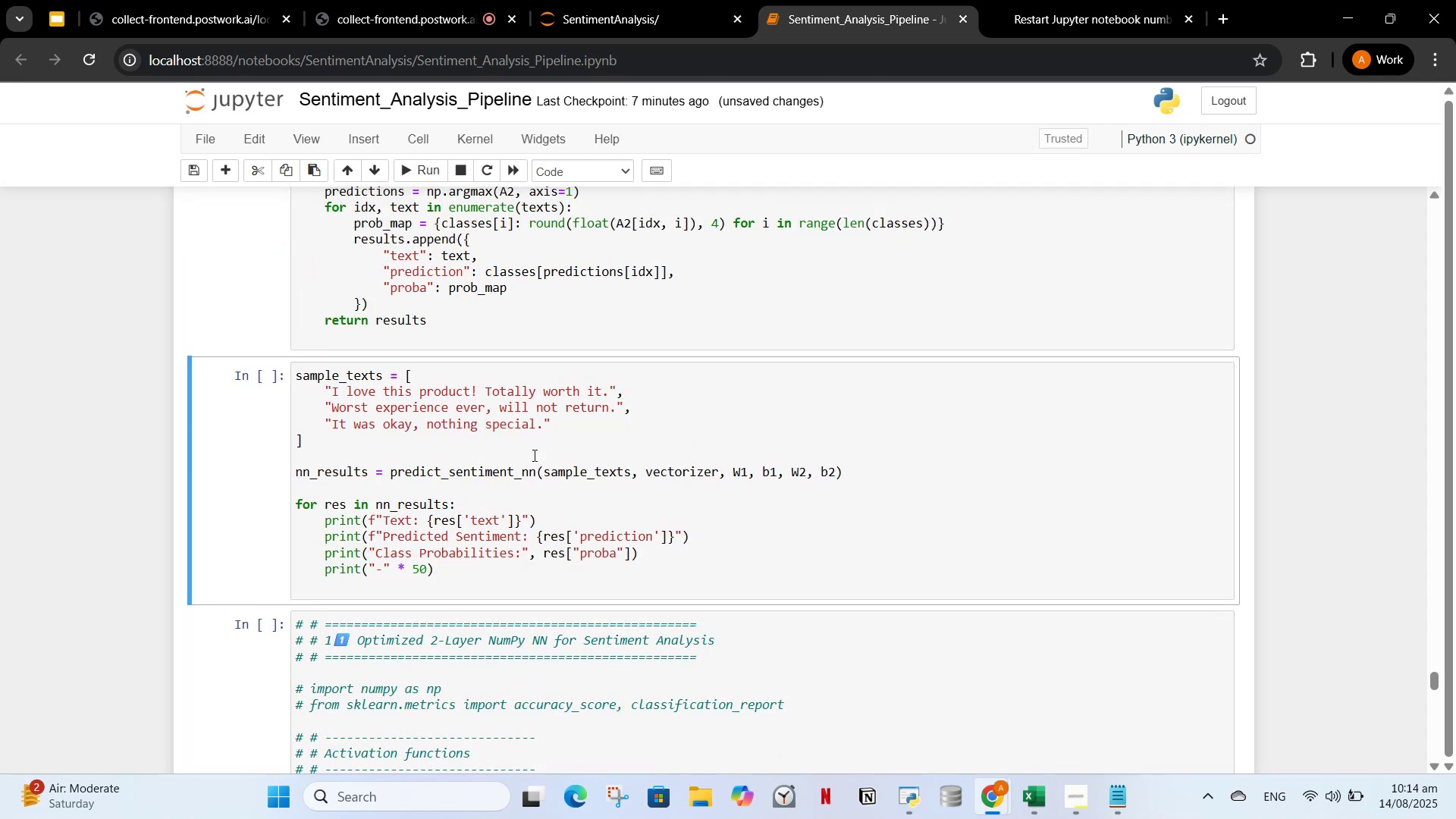 
scroll: coordinate [510, 416], scroll_direction: up, amount: 7.0
 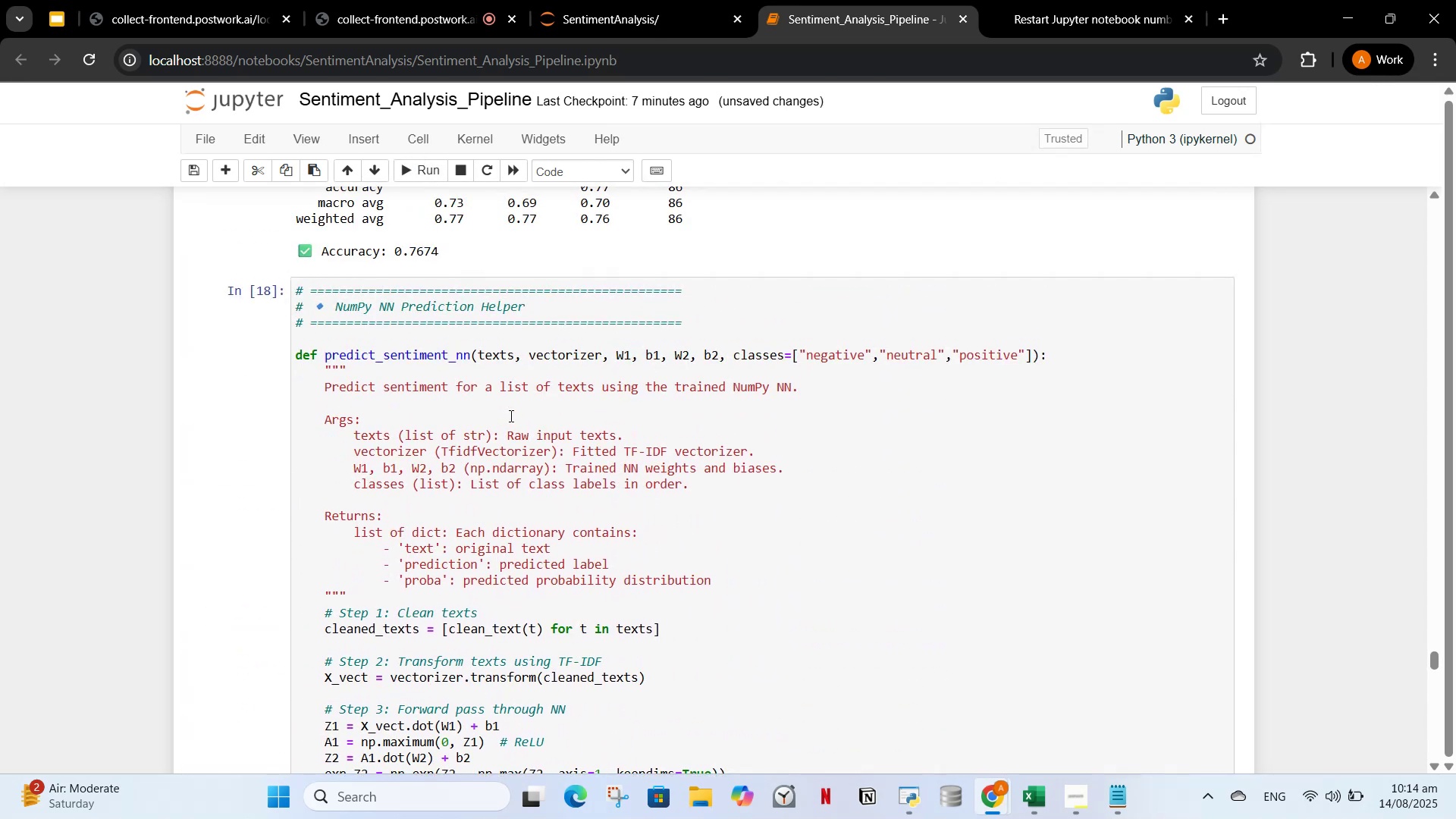 
scroll: coordinate [403, 491], scroll_direction: down, amount: 8.0
 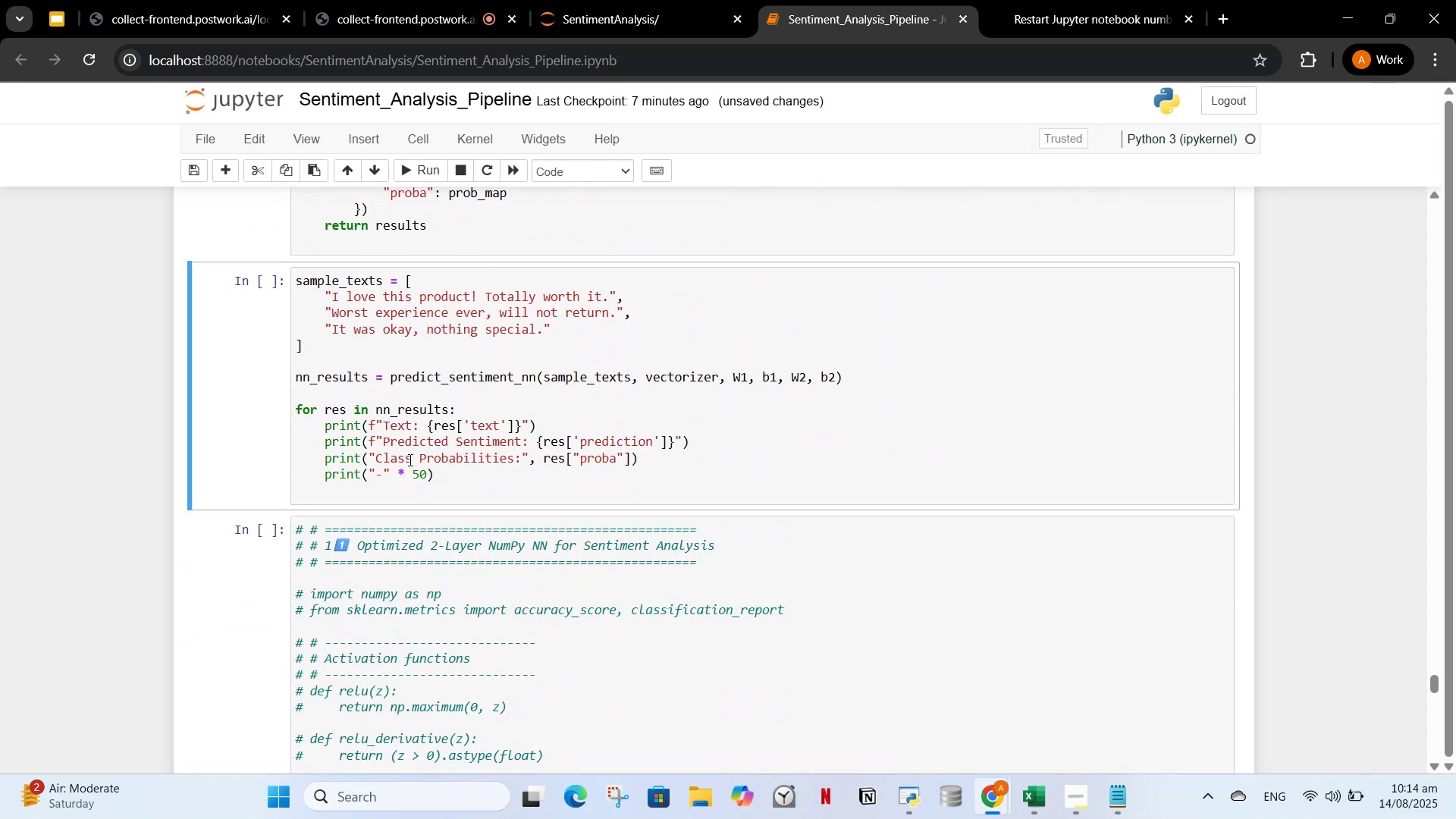 
left_click([410, 457])
 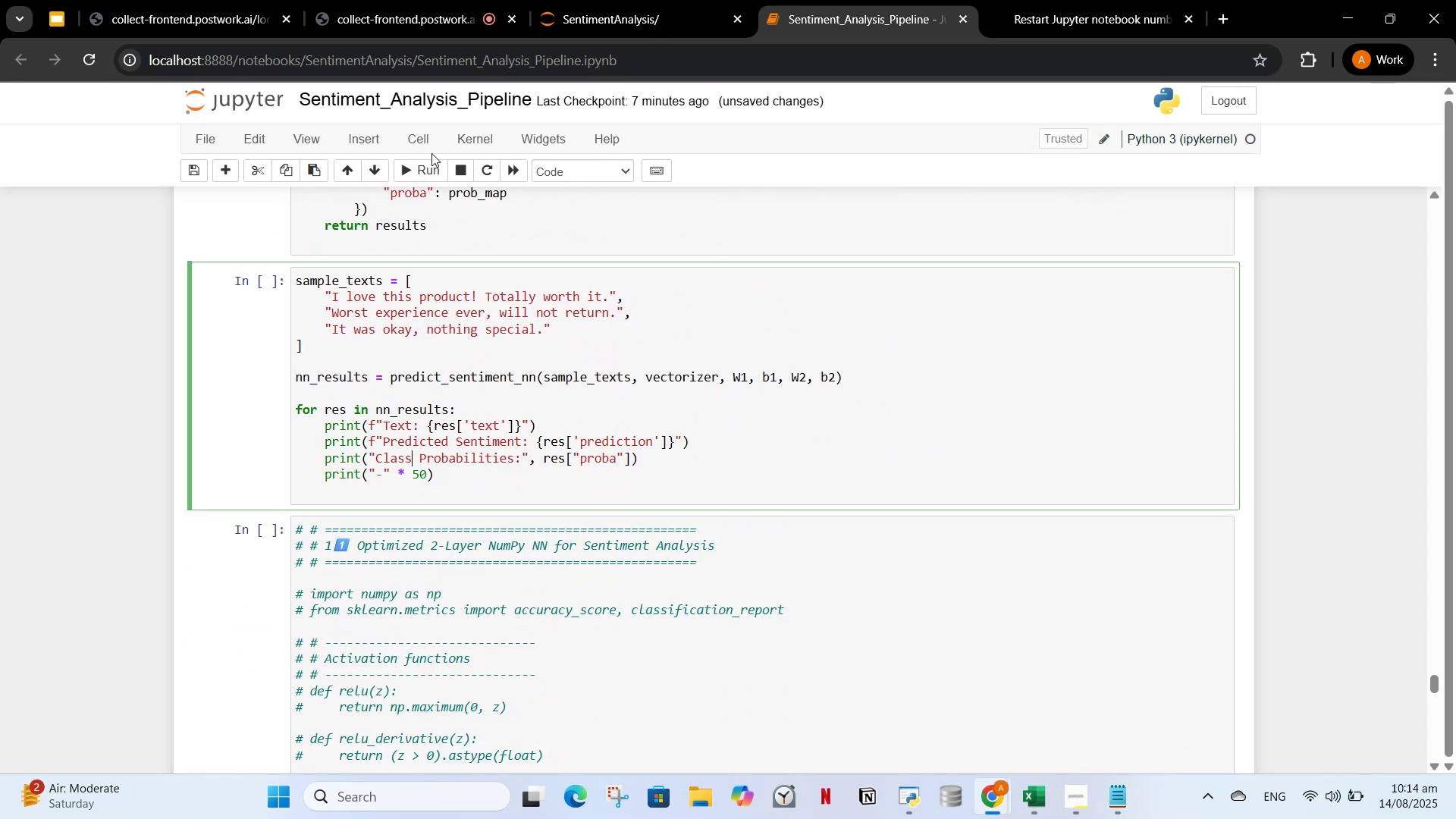 
left_click([422, 165])
 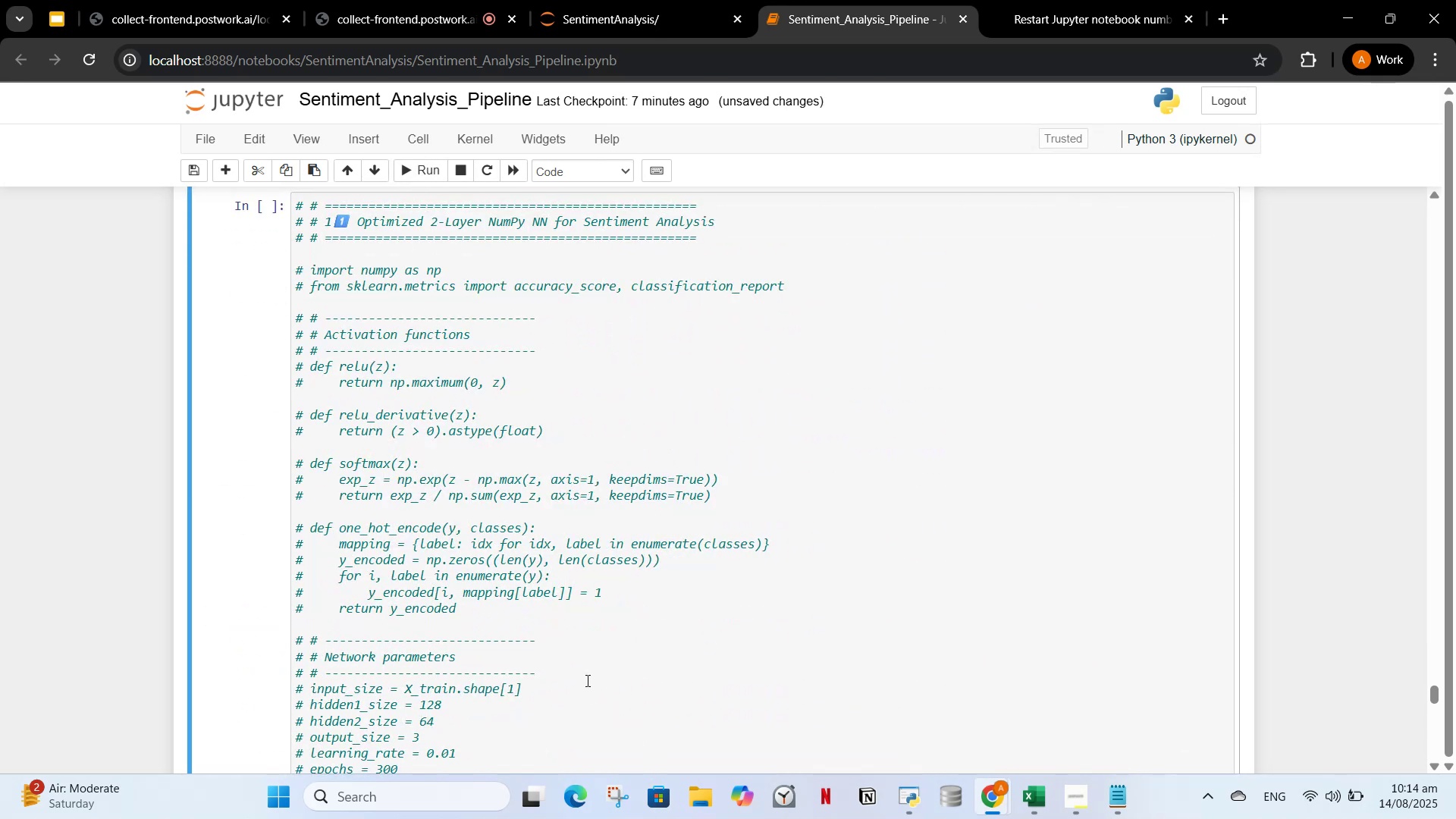 
scroll: coordinate [609, 624], scroll_direction: up, amount: 4.0
 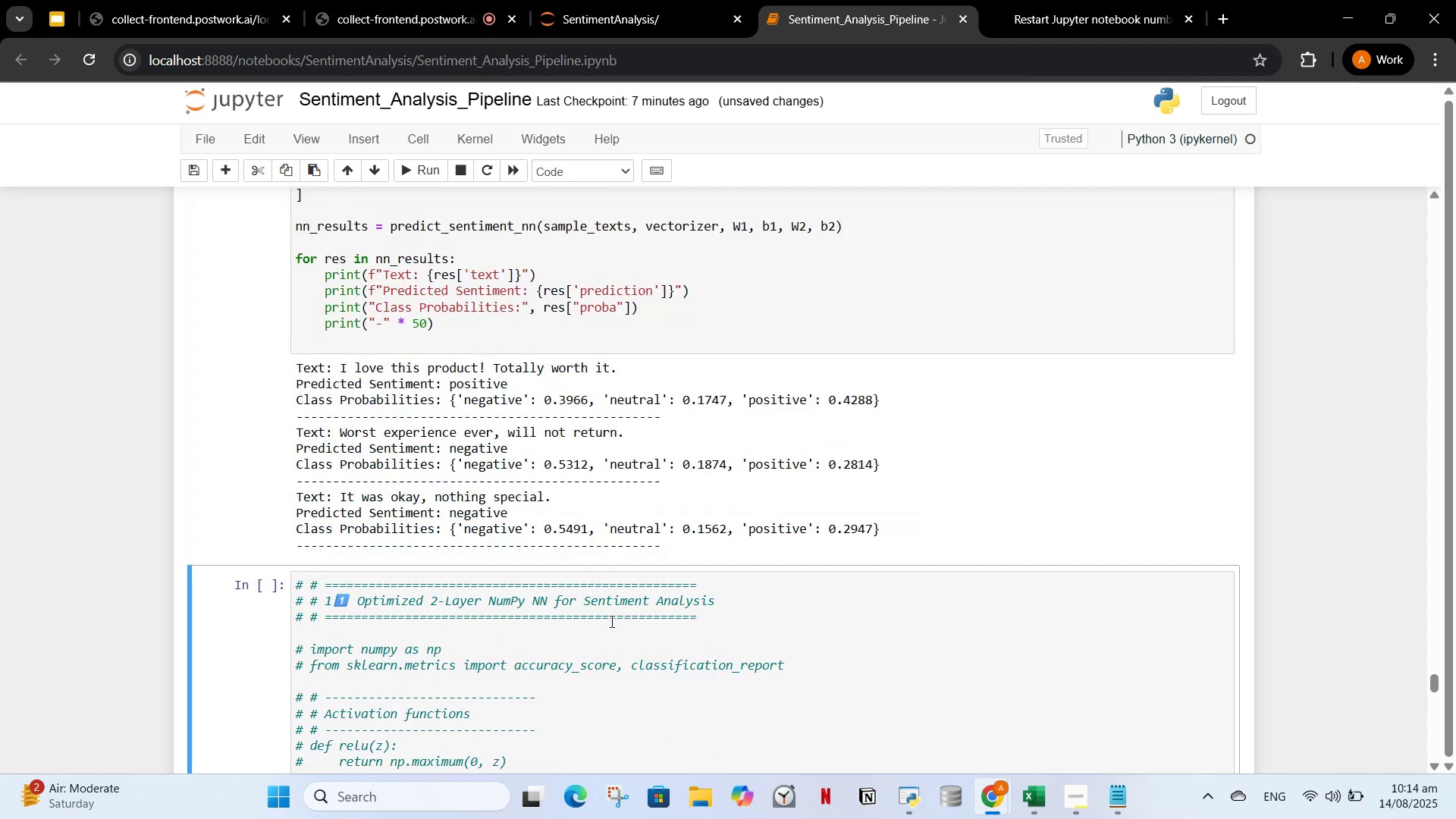 
left_click([610, 621])
 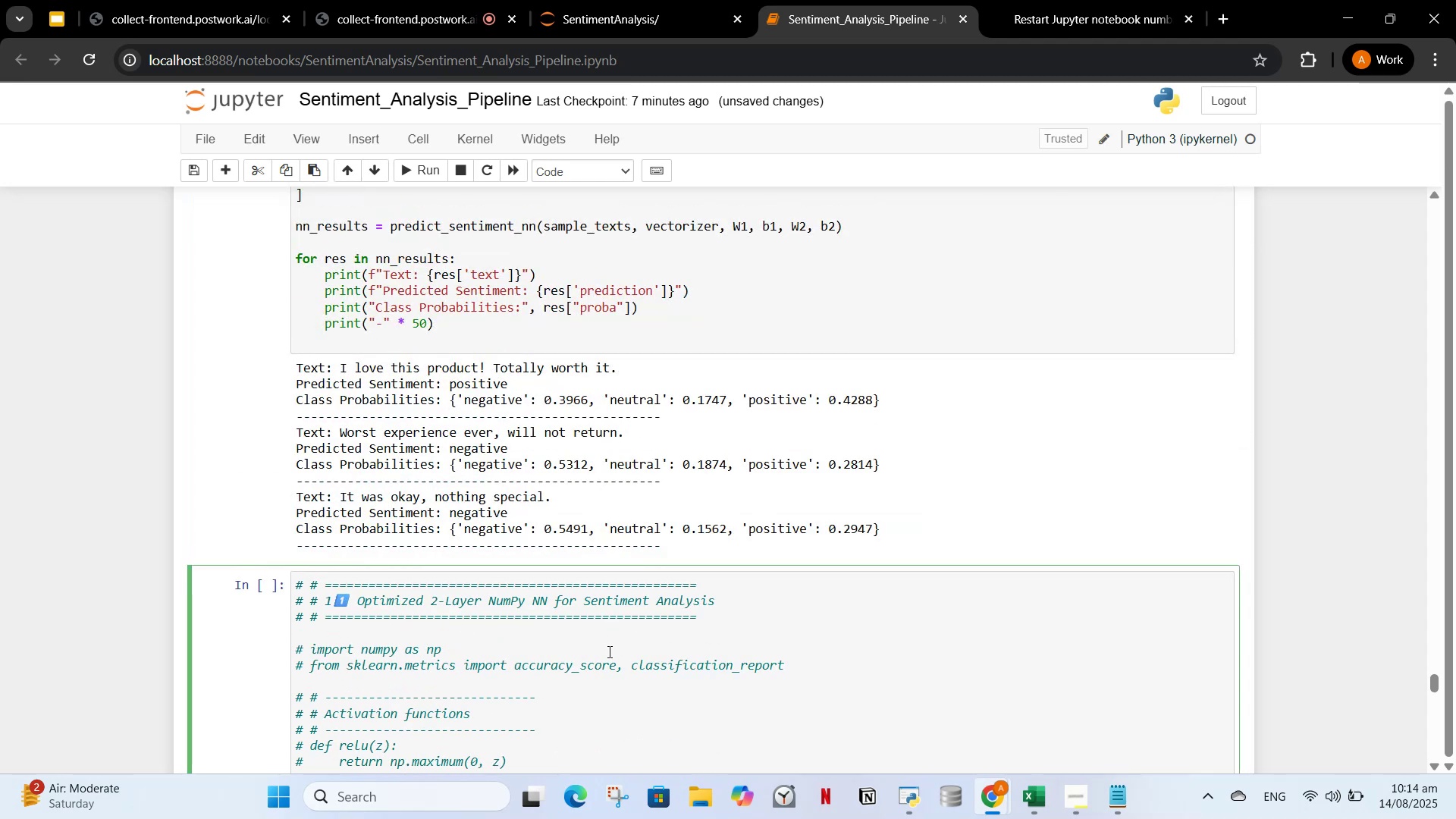 
key(Control+A)
 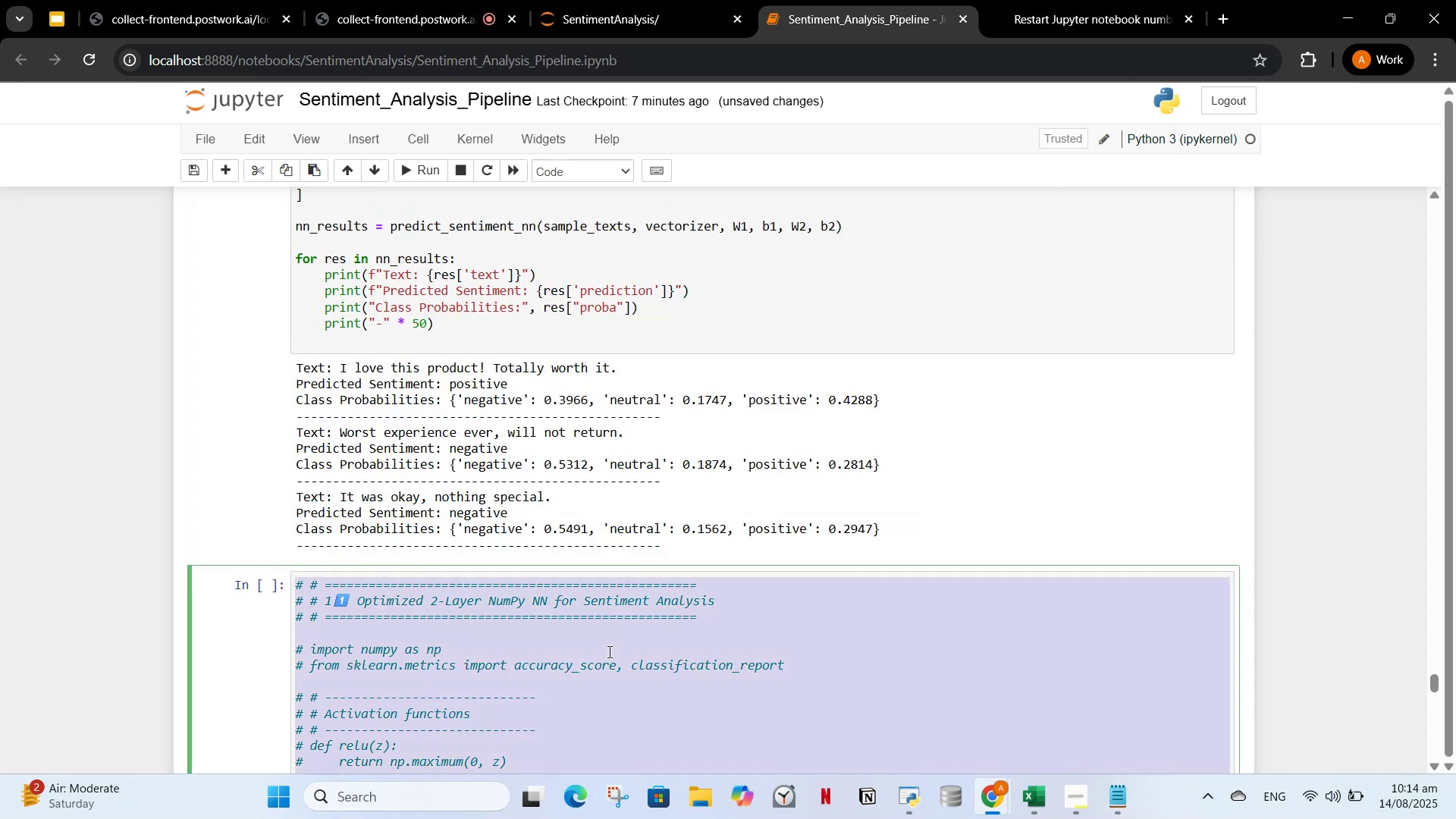 
key(Control+Slash)
 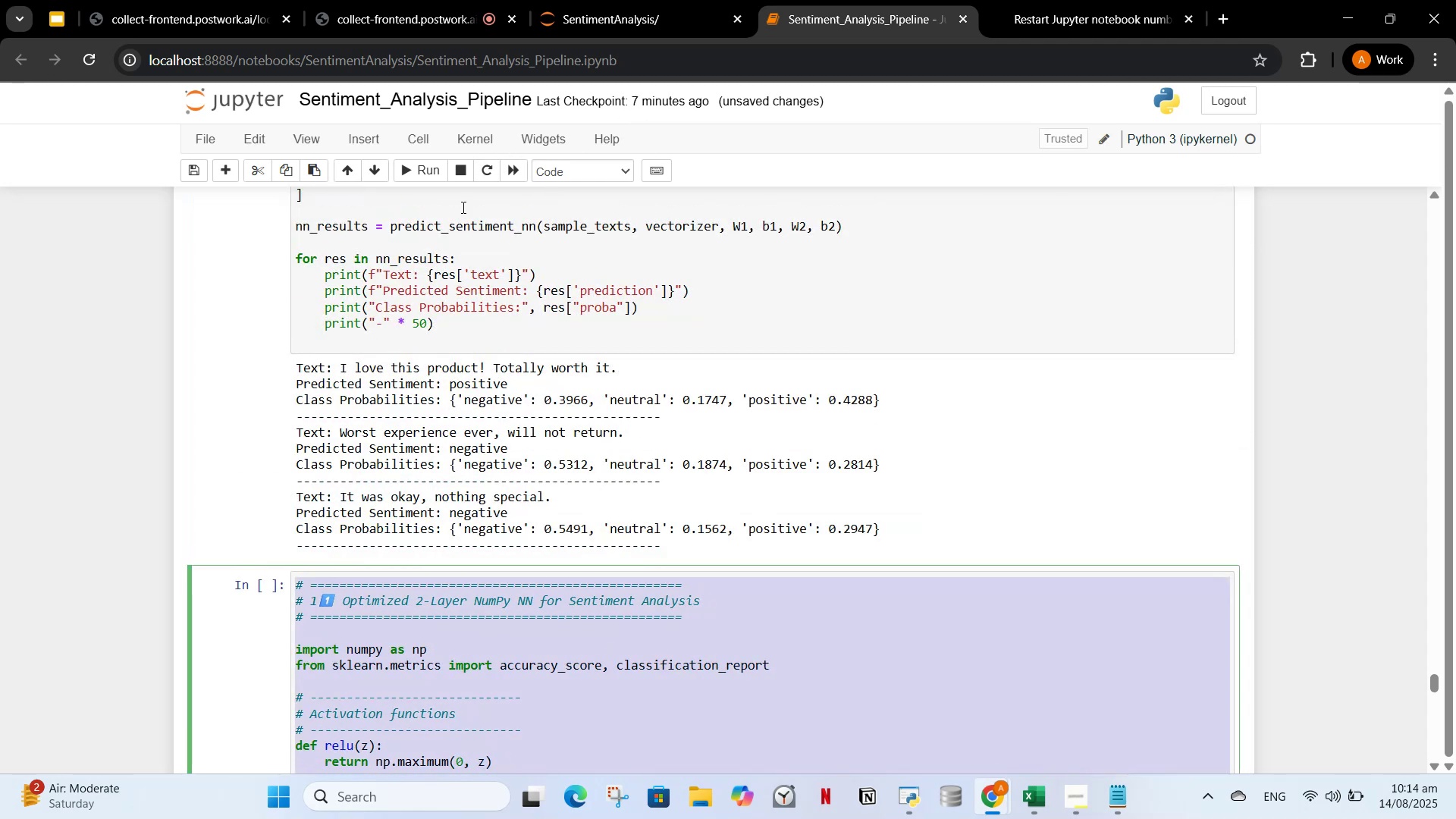 
left_click([397, 163])
 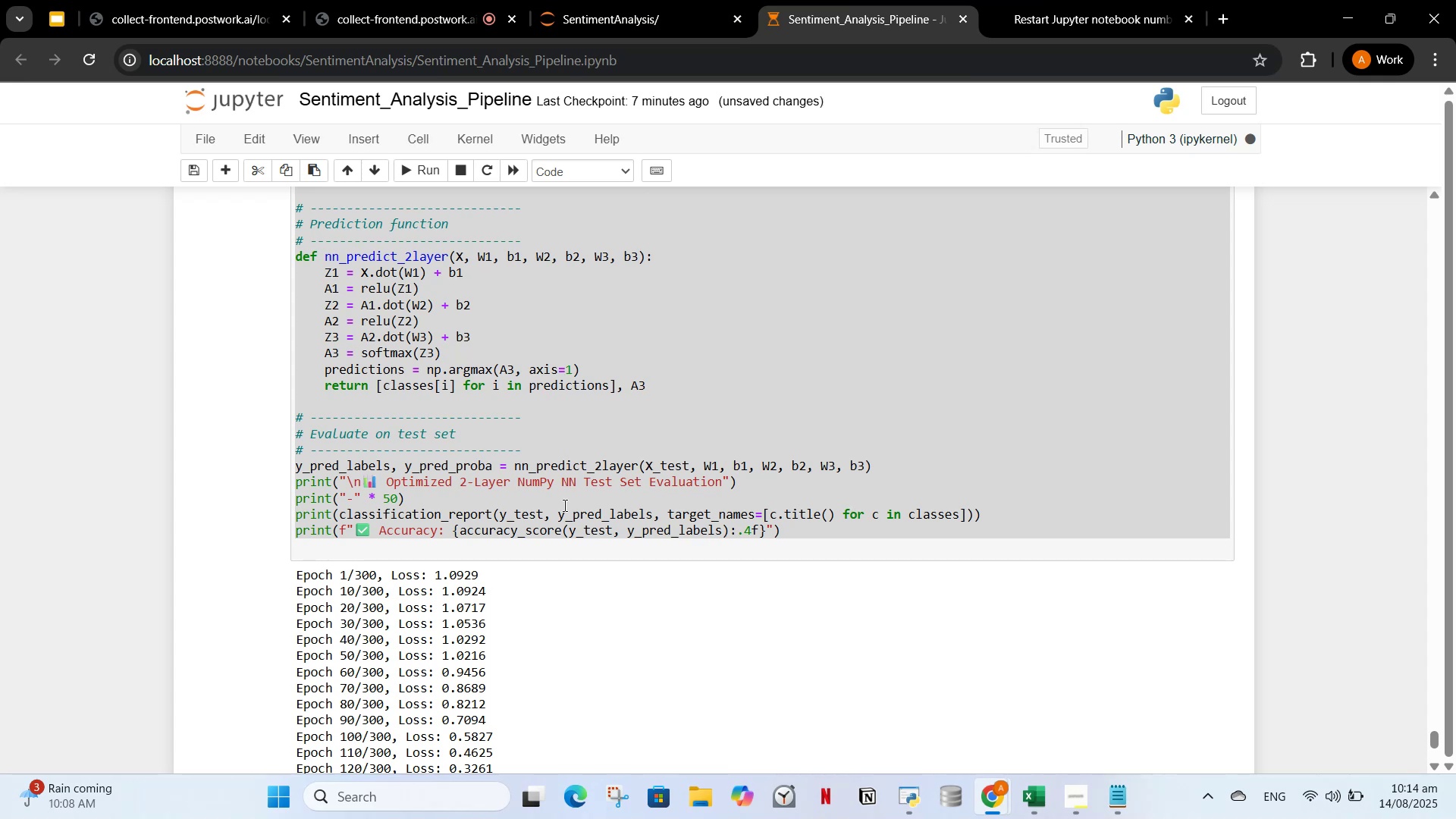 
wait(28.85)
 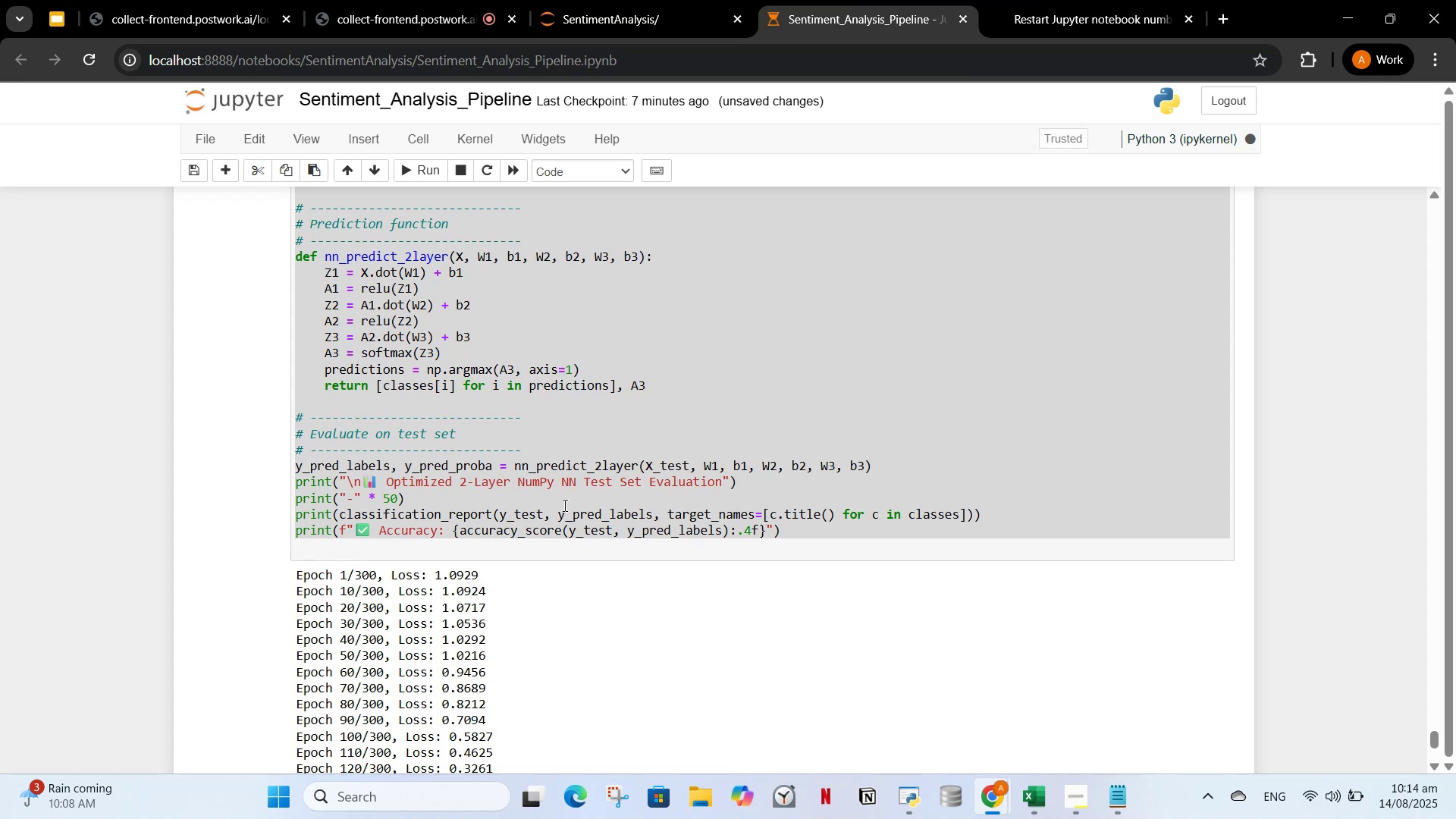 
scroll: coordinate [656, 620], scroll_direction: down, amount: 6.0
 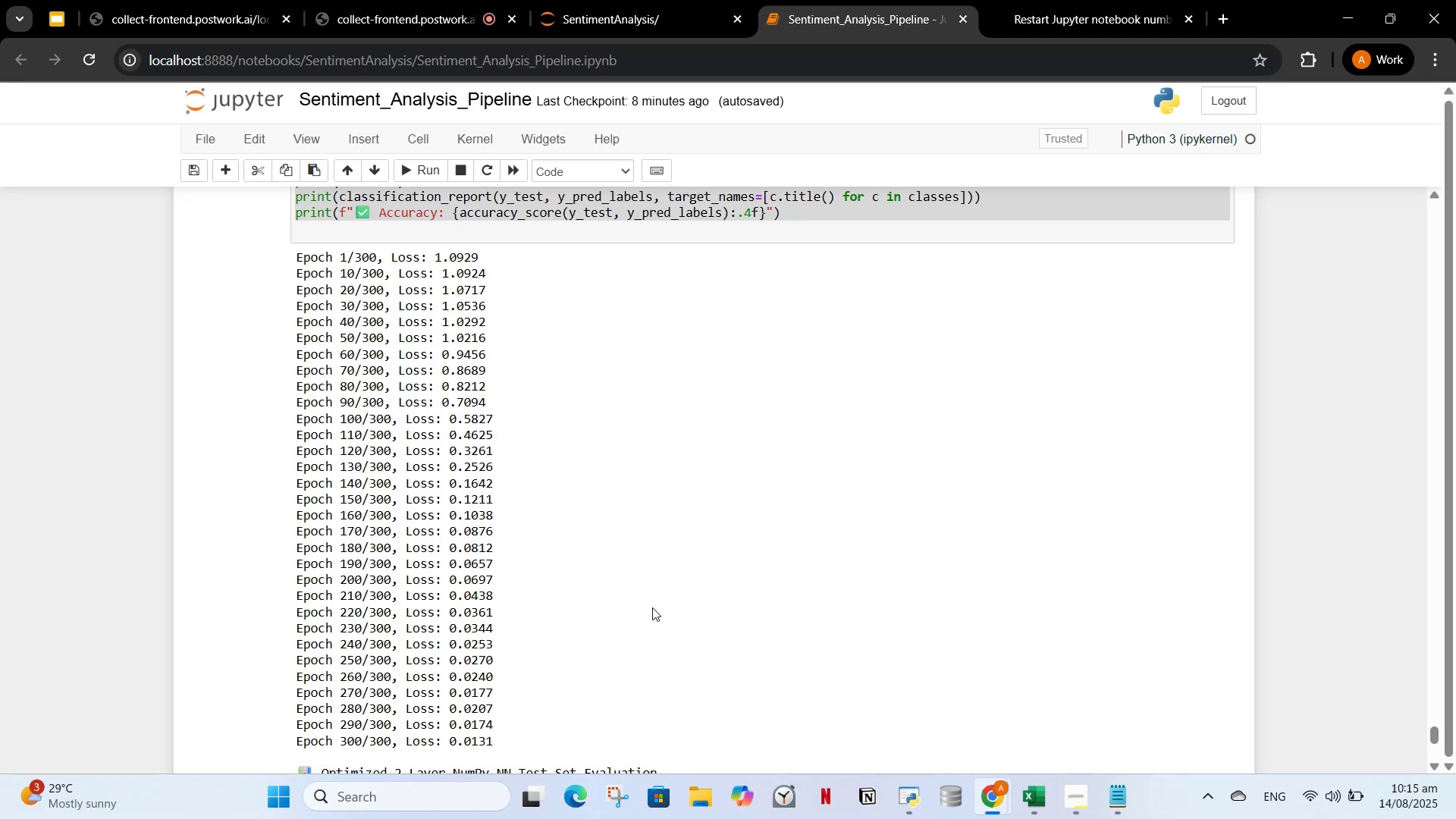 
wait(60.34)
 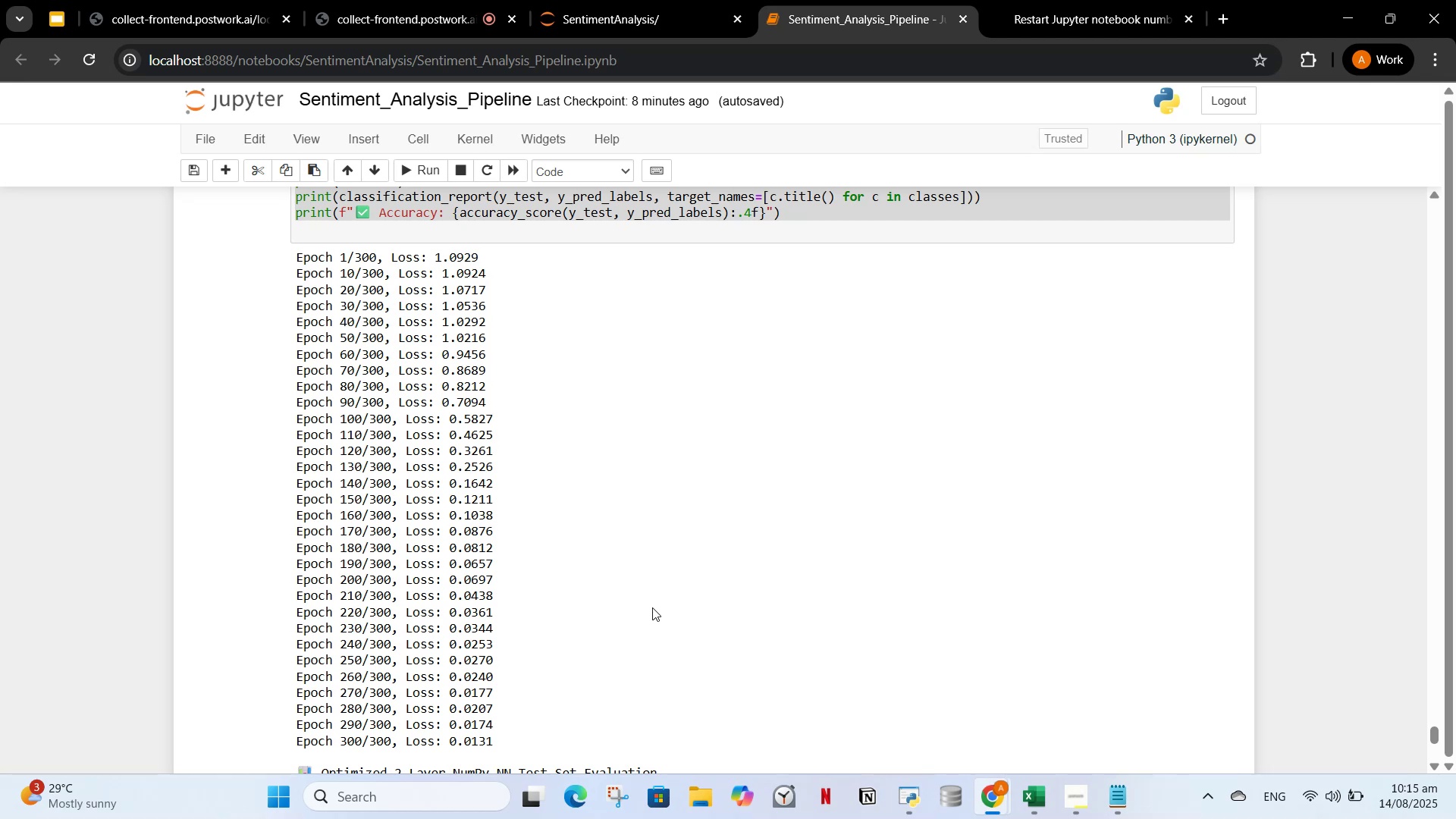 
scroll: coordinate [747, 601], scroll_direction: down, amount: 5.0
 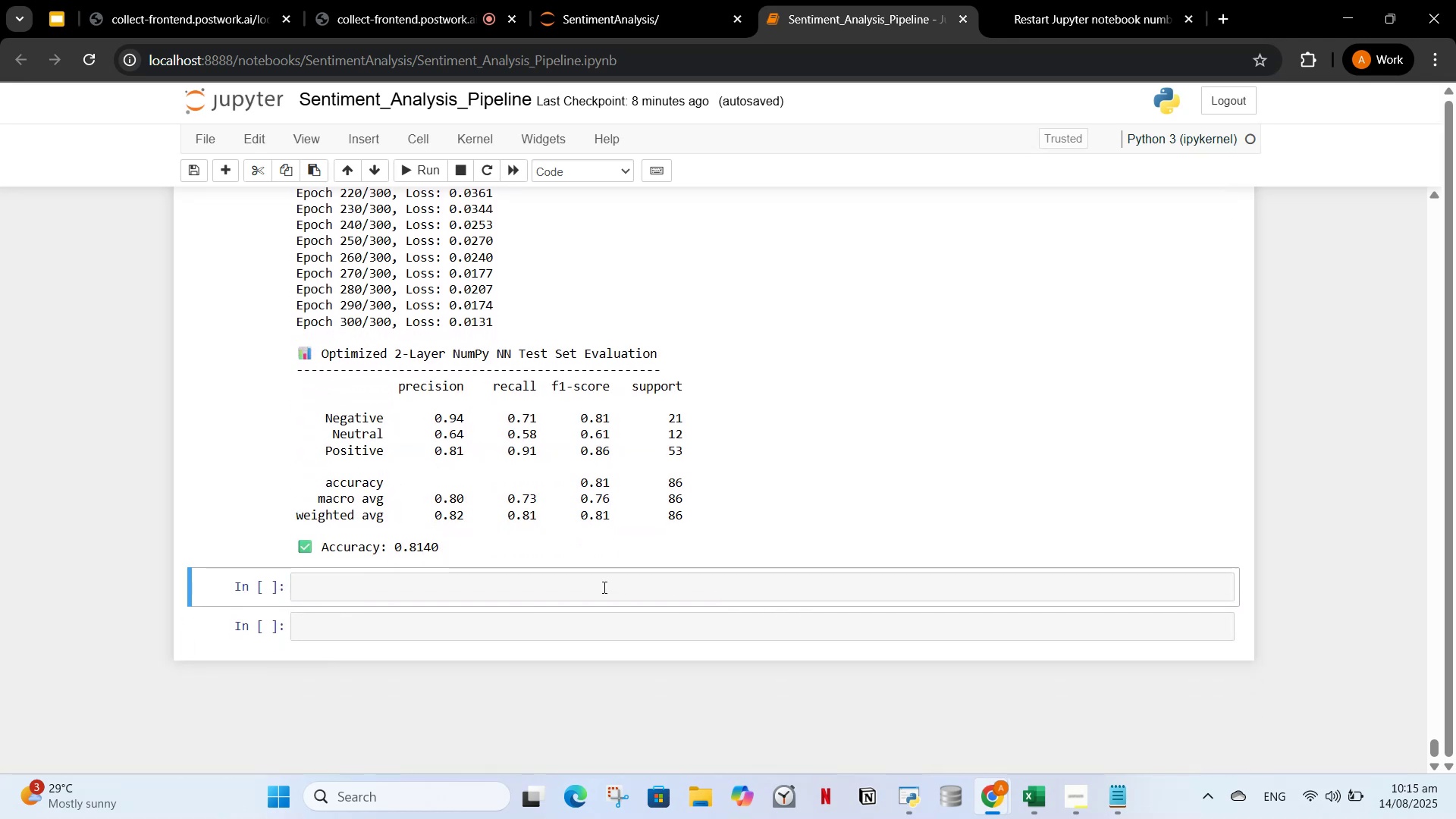 
left_click([603, 587])
 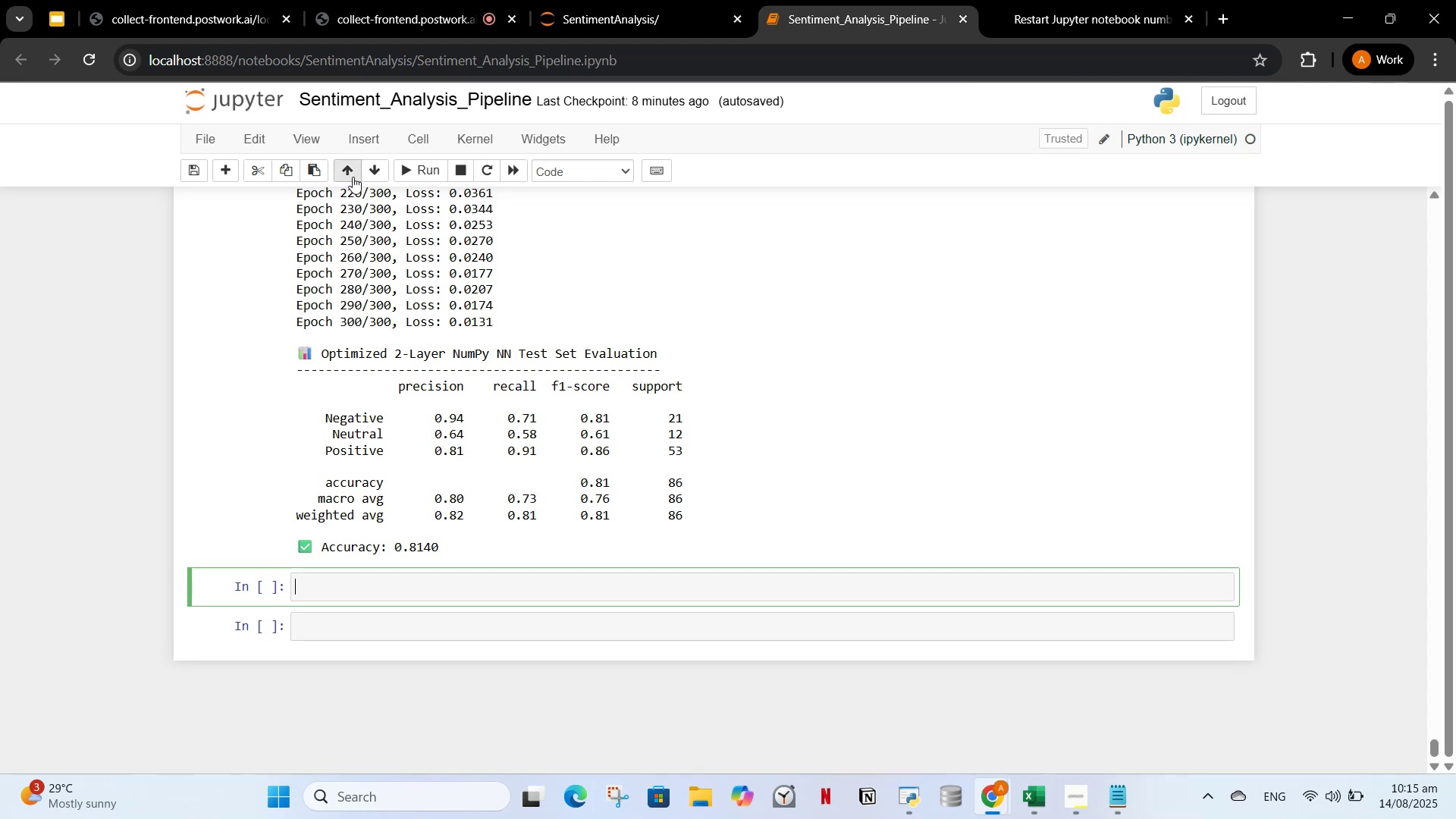 
scroll: coordinate [733, 554], scroll_direction: up, amount: 8.0
 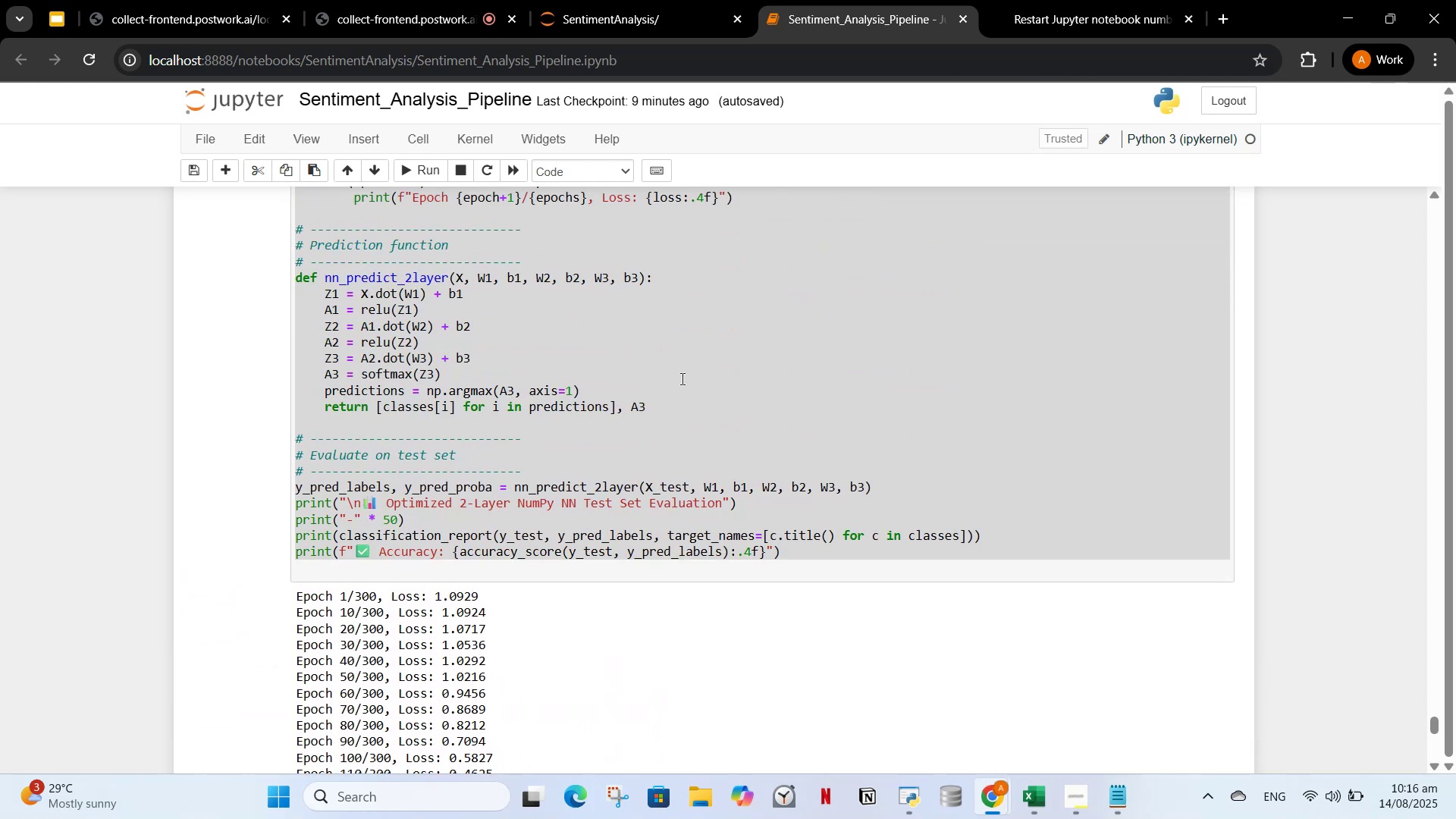 
left_click([681, 381])
 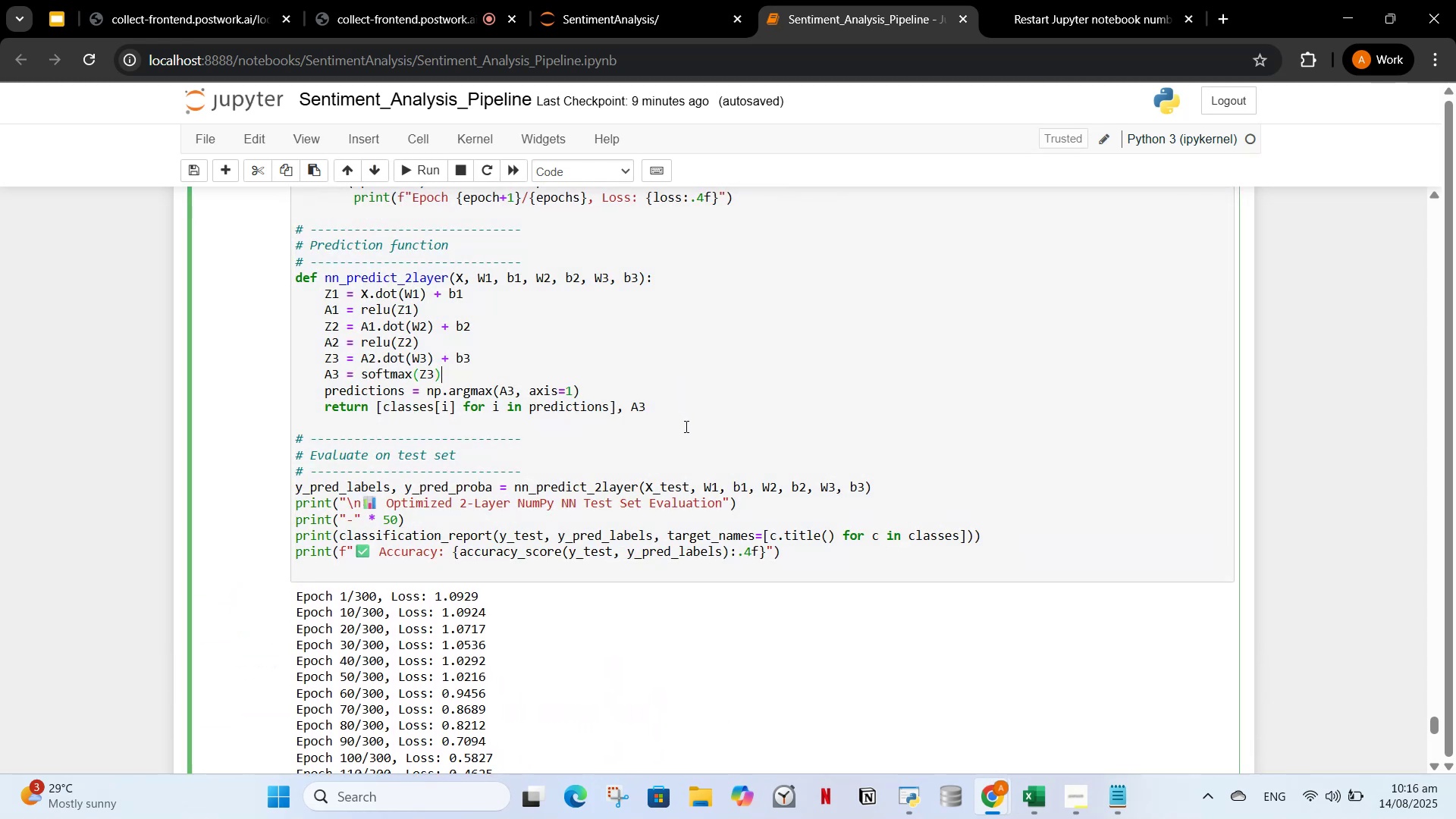 
scroll: coordinate [667, 464], scroll_direction: down, amount: 7.0
 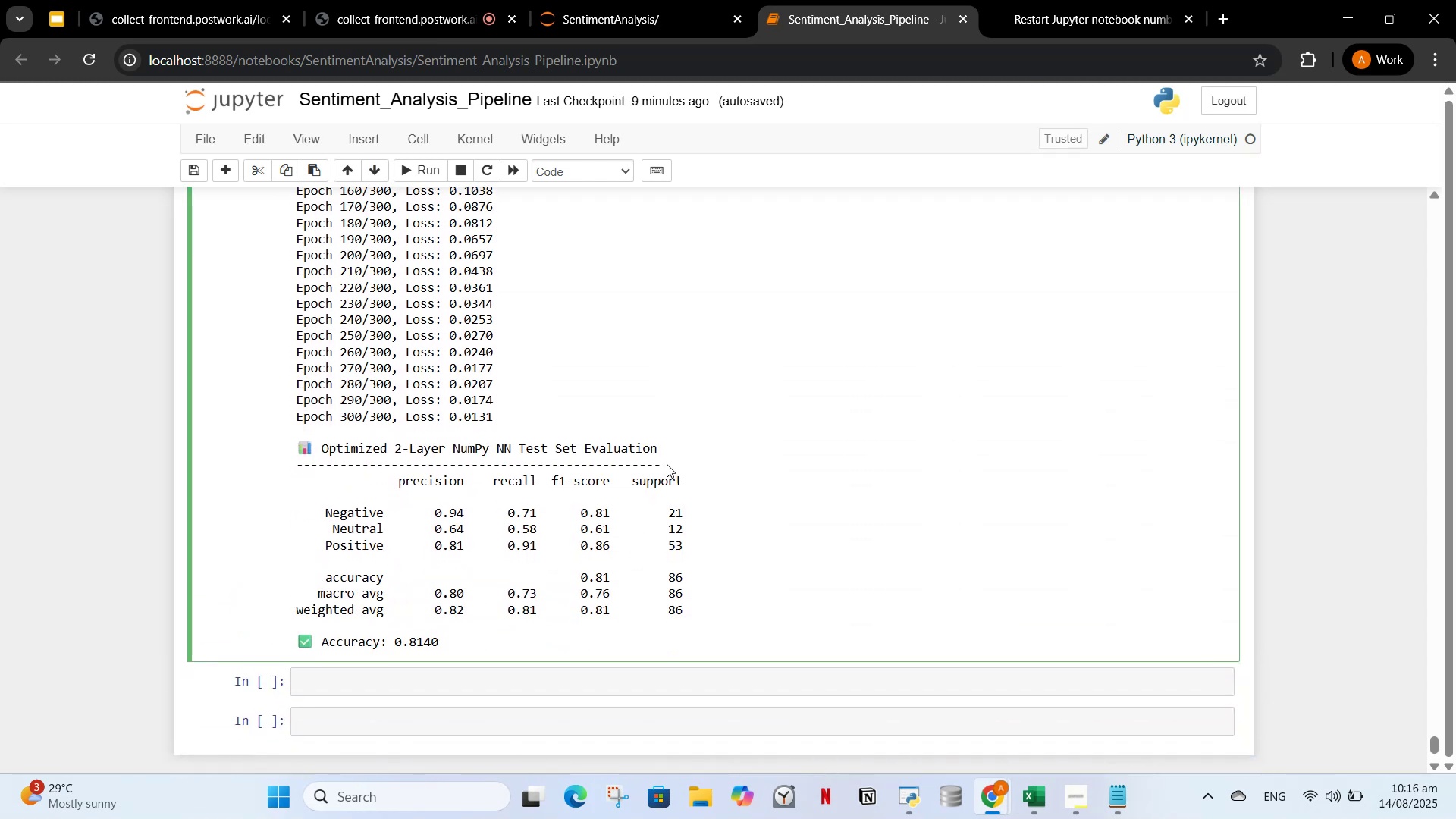 
scroll: coordinate [667, 464], scroll_direction: up, amount: 10.0
 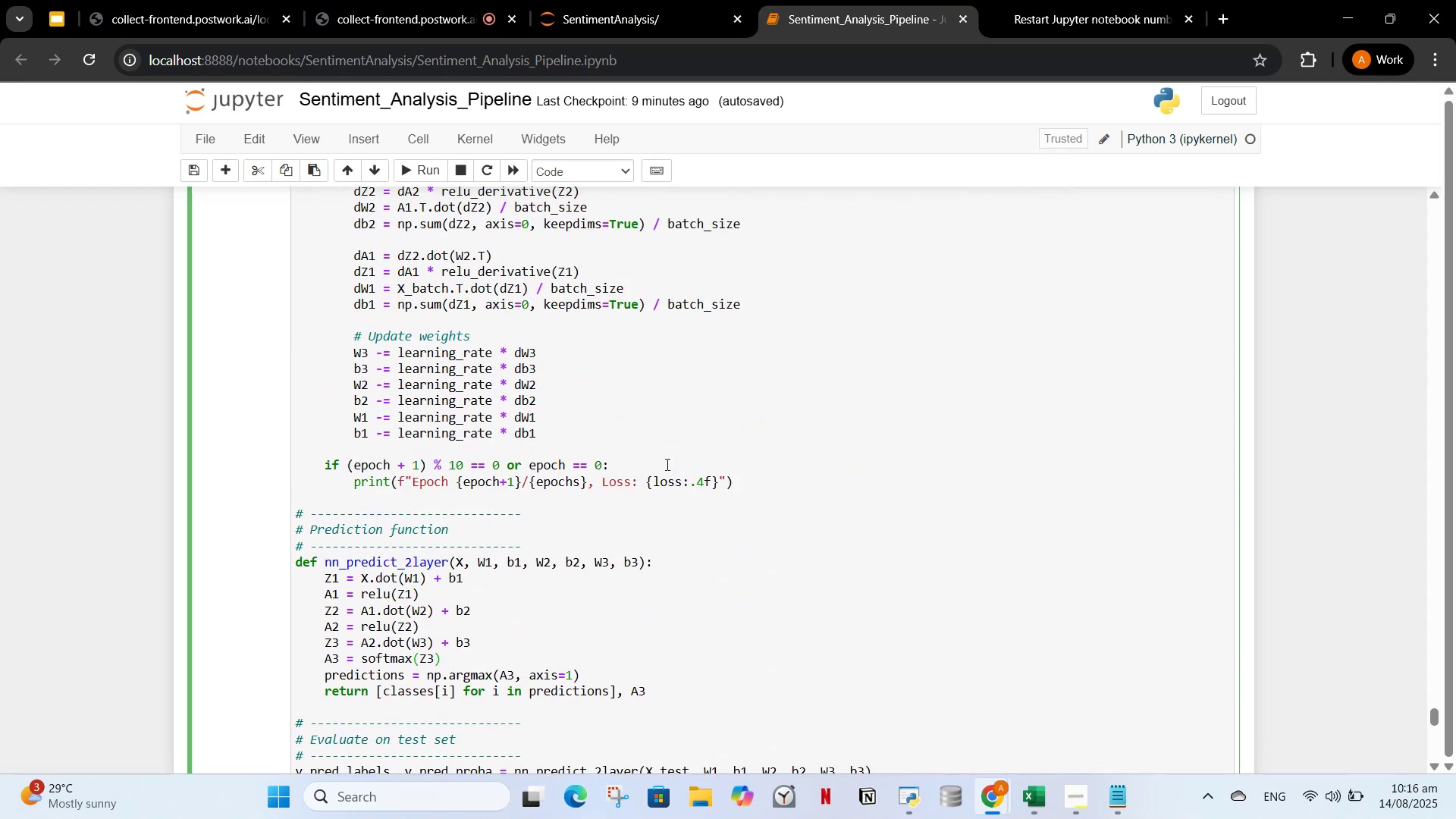 
left_click([666, 464])
 